 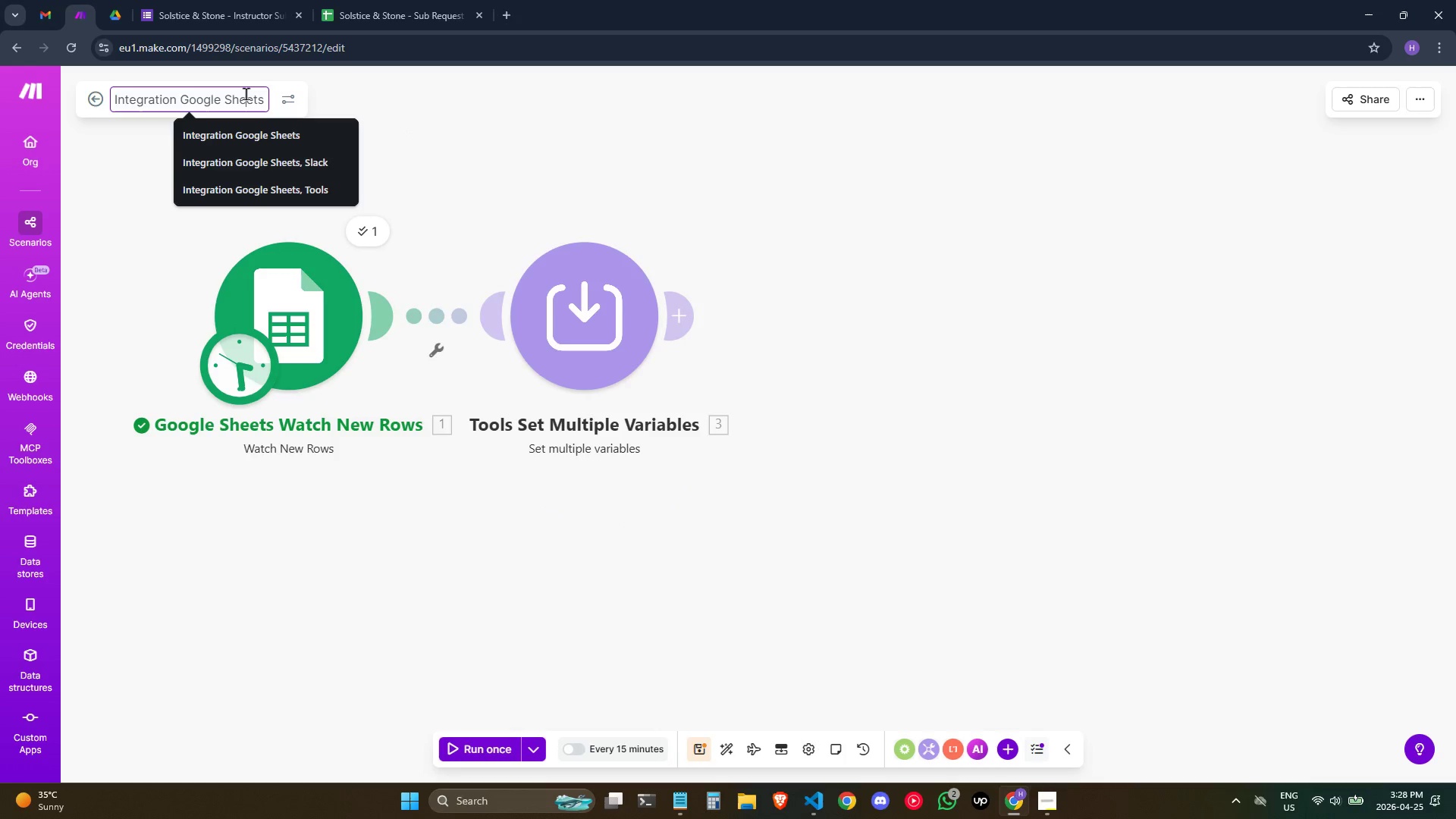 
key(Control+A)
 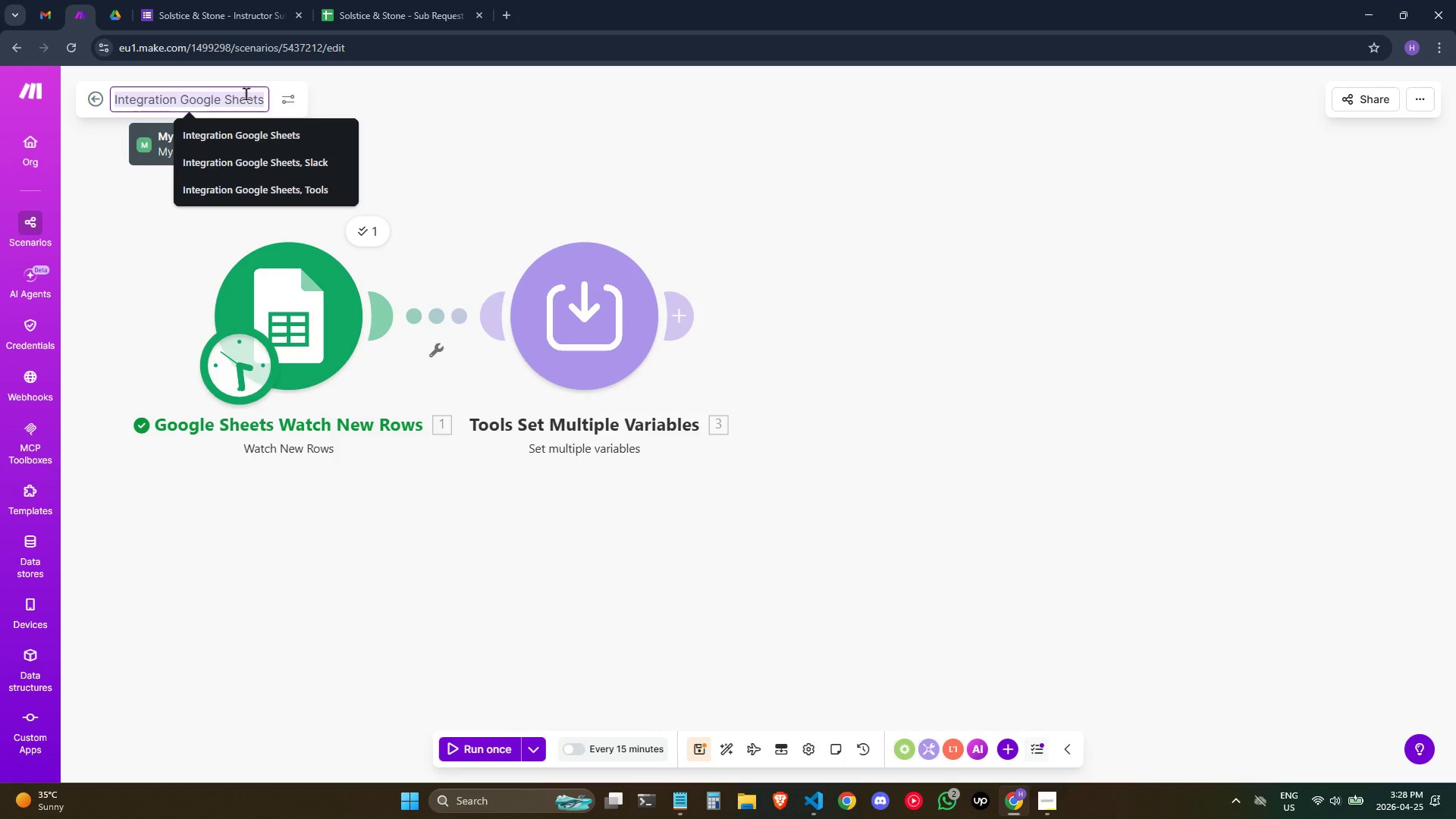 
key(Control+V)
 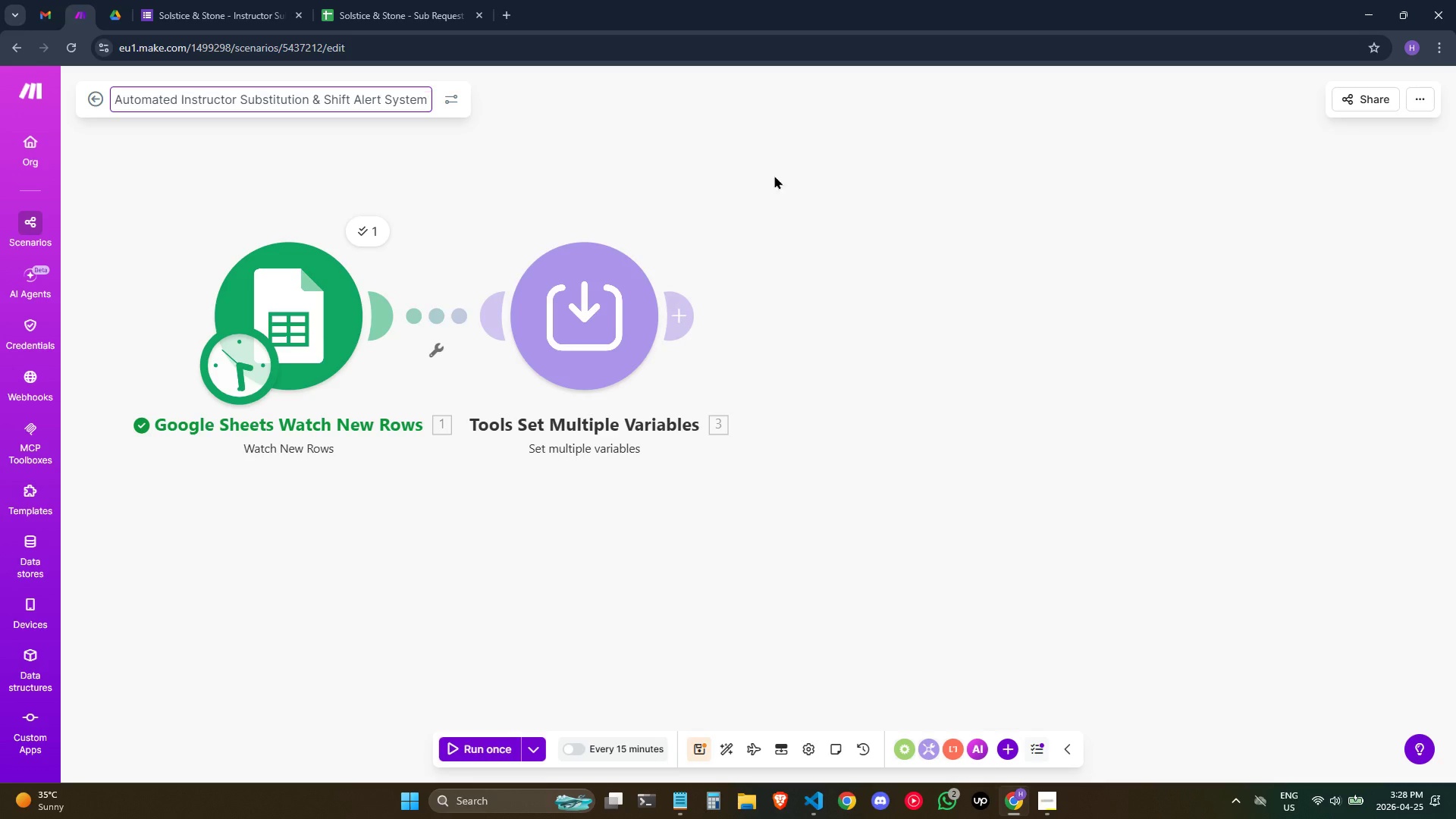 
left_click([838, 173])
 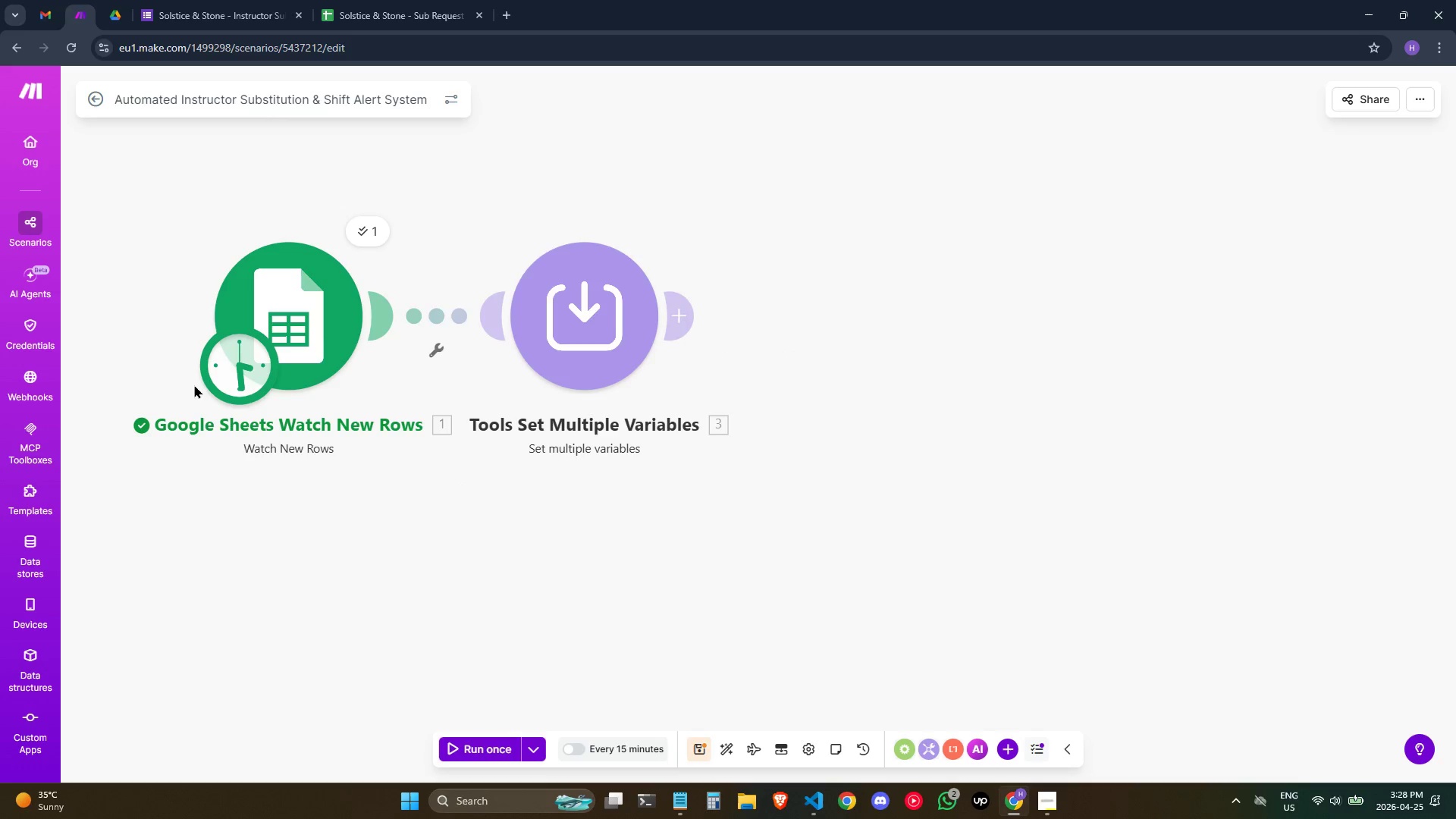 
wait(13.06)
 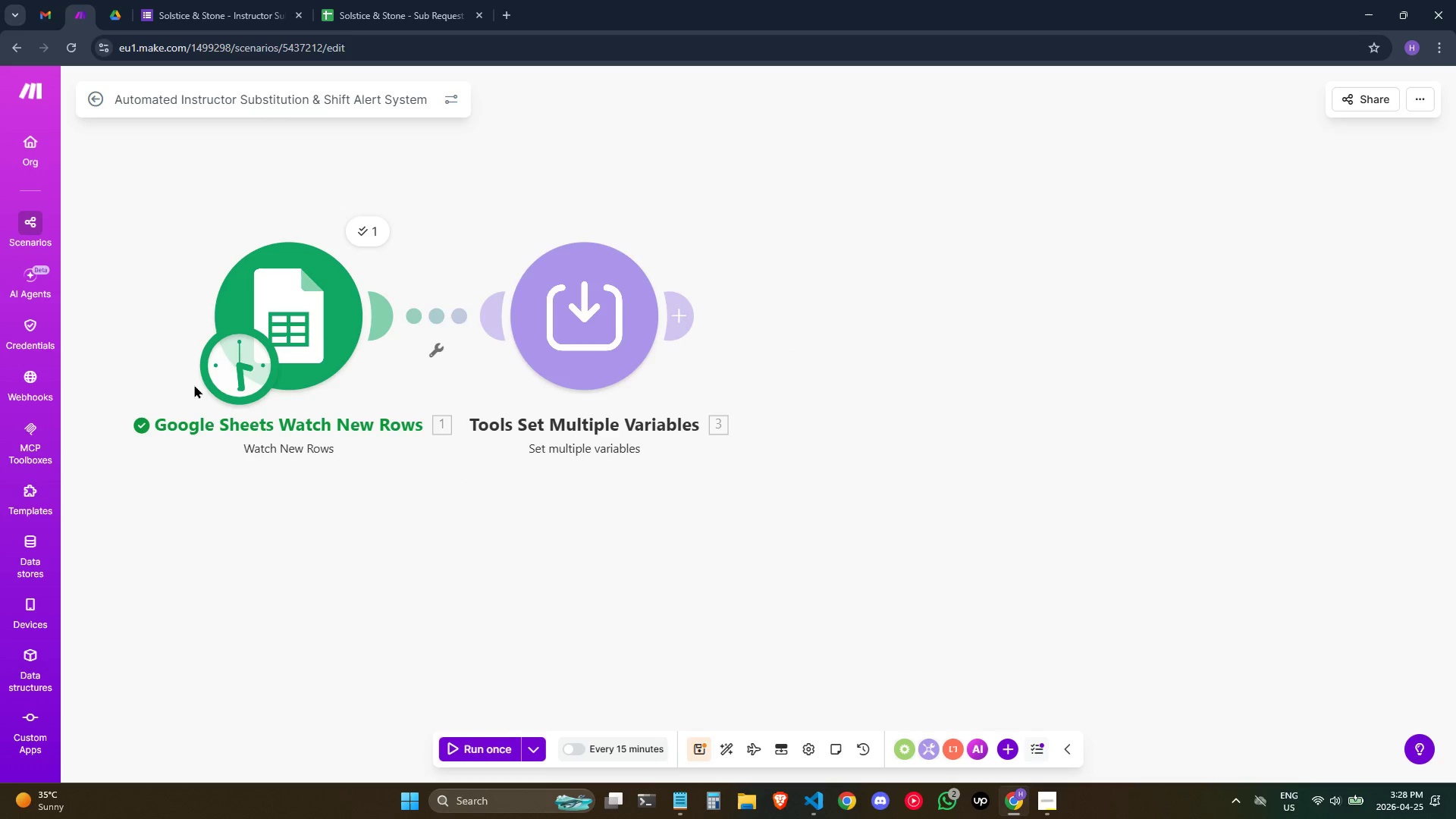 
left_click([582, 322])
 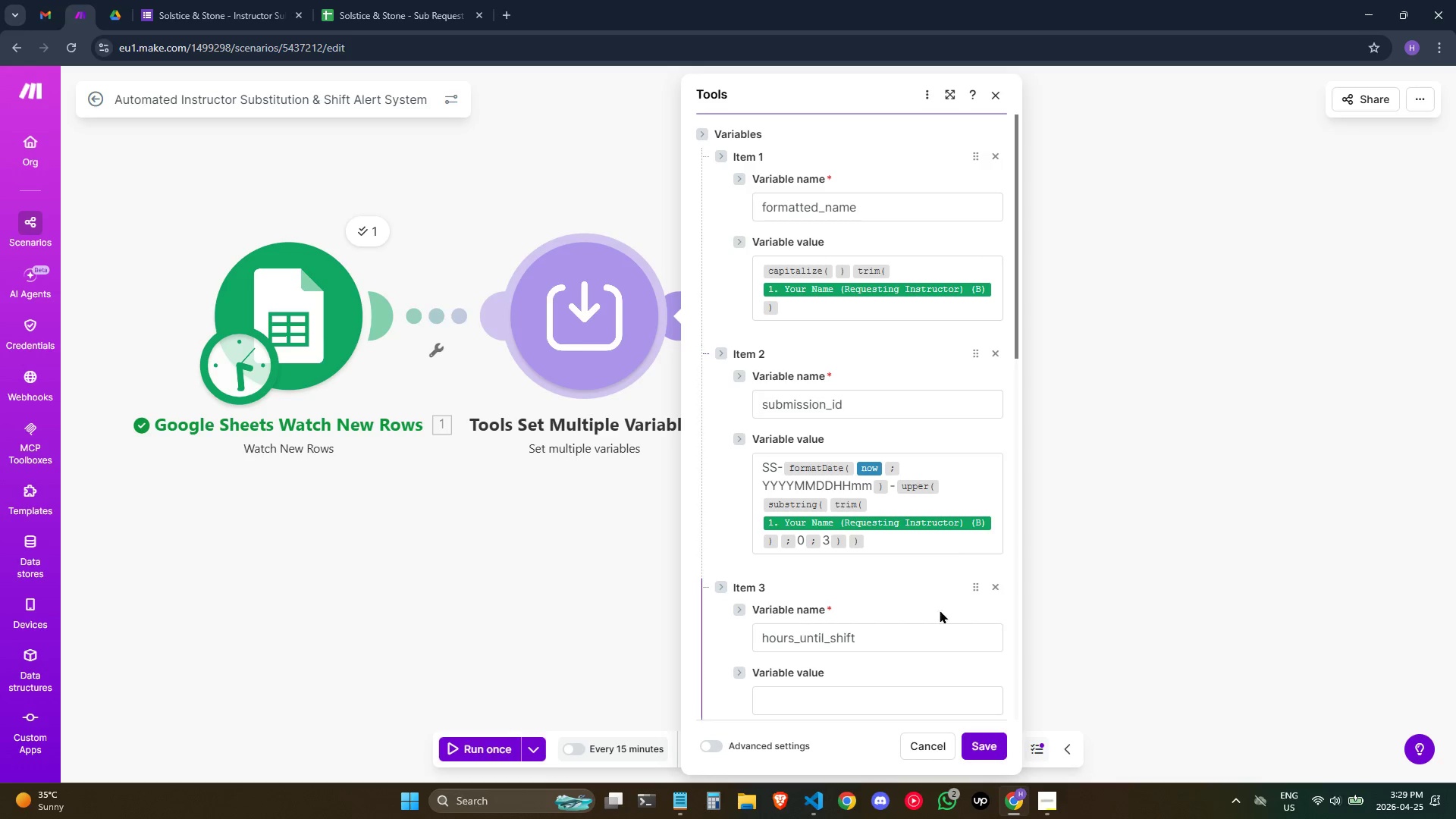 
scroll: coordinate [1001, 748], scroll_direction: down, amount: 2.0
 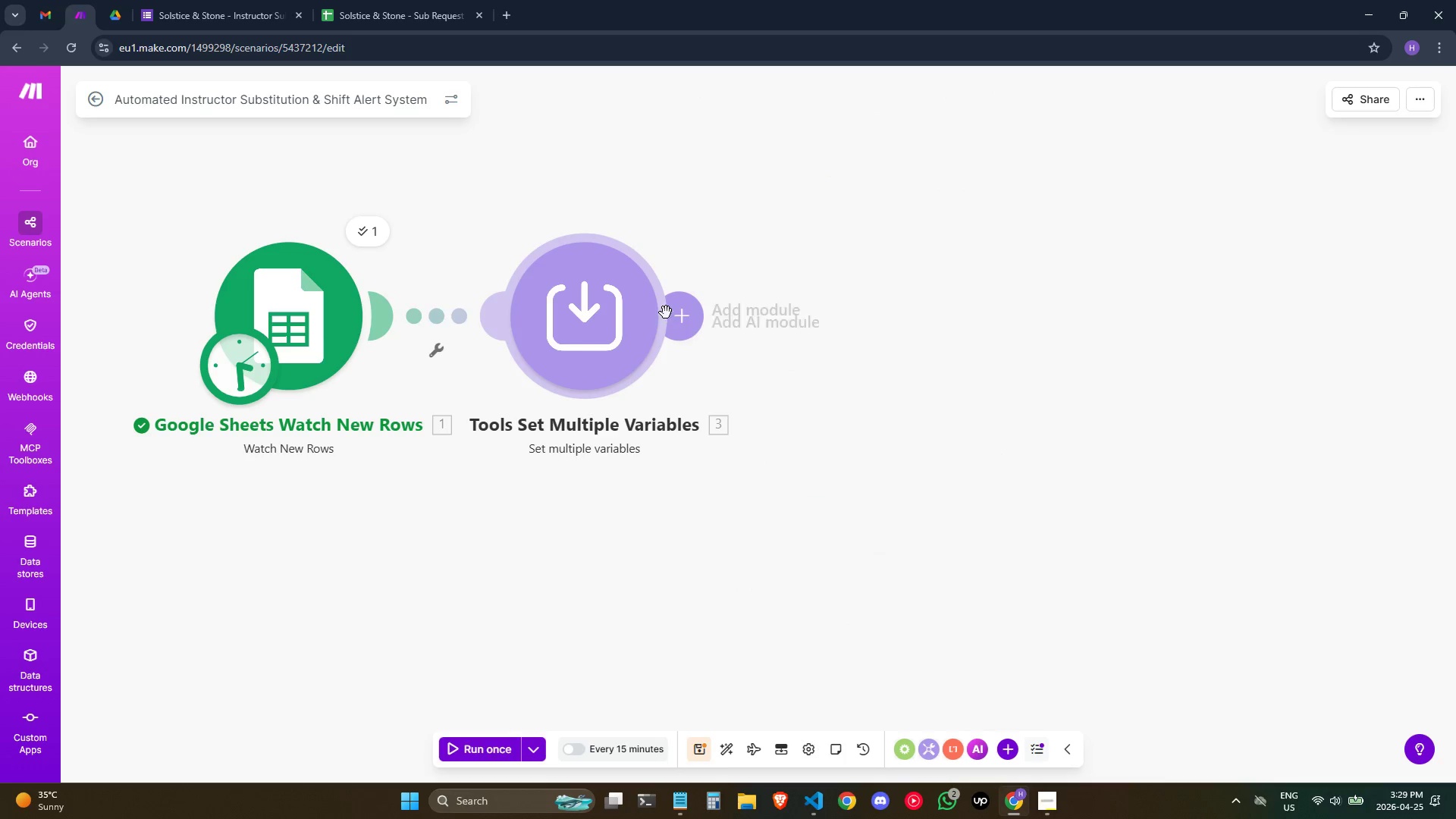 
left_click([755, 305])
 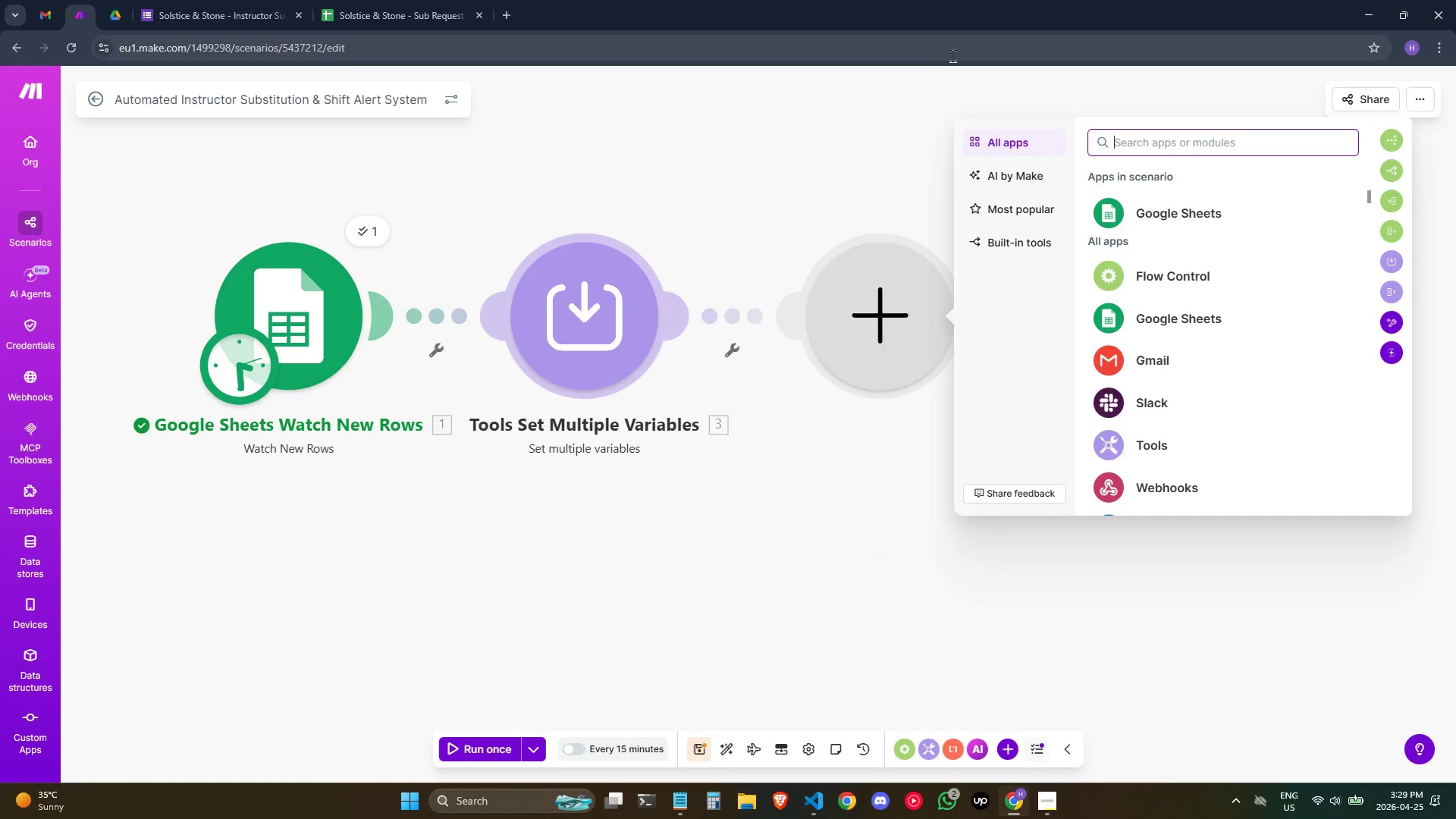 
key(CapsLock)
 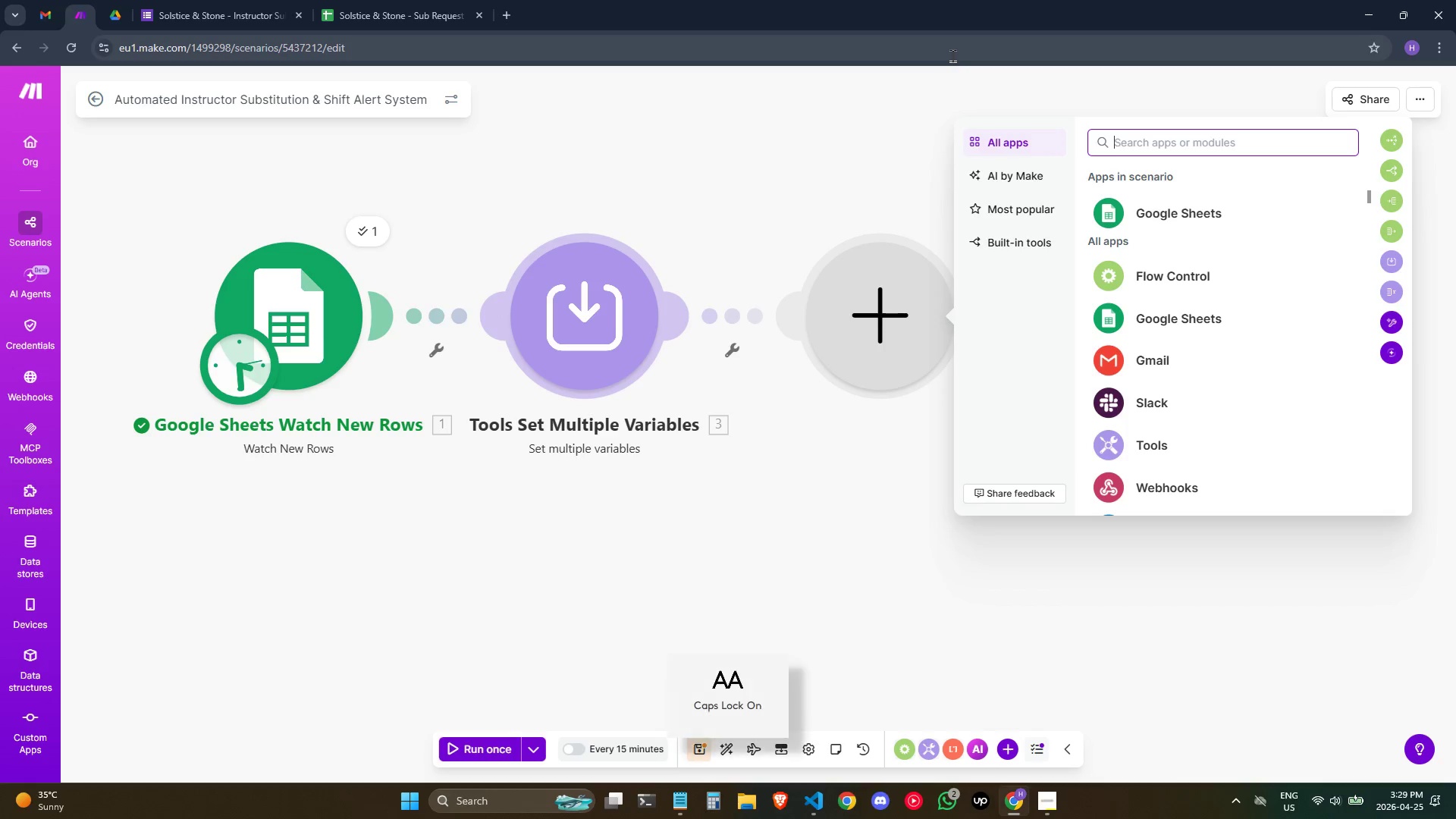 
key(R)
 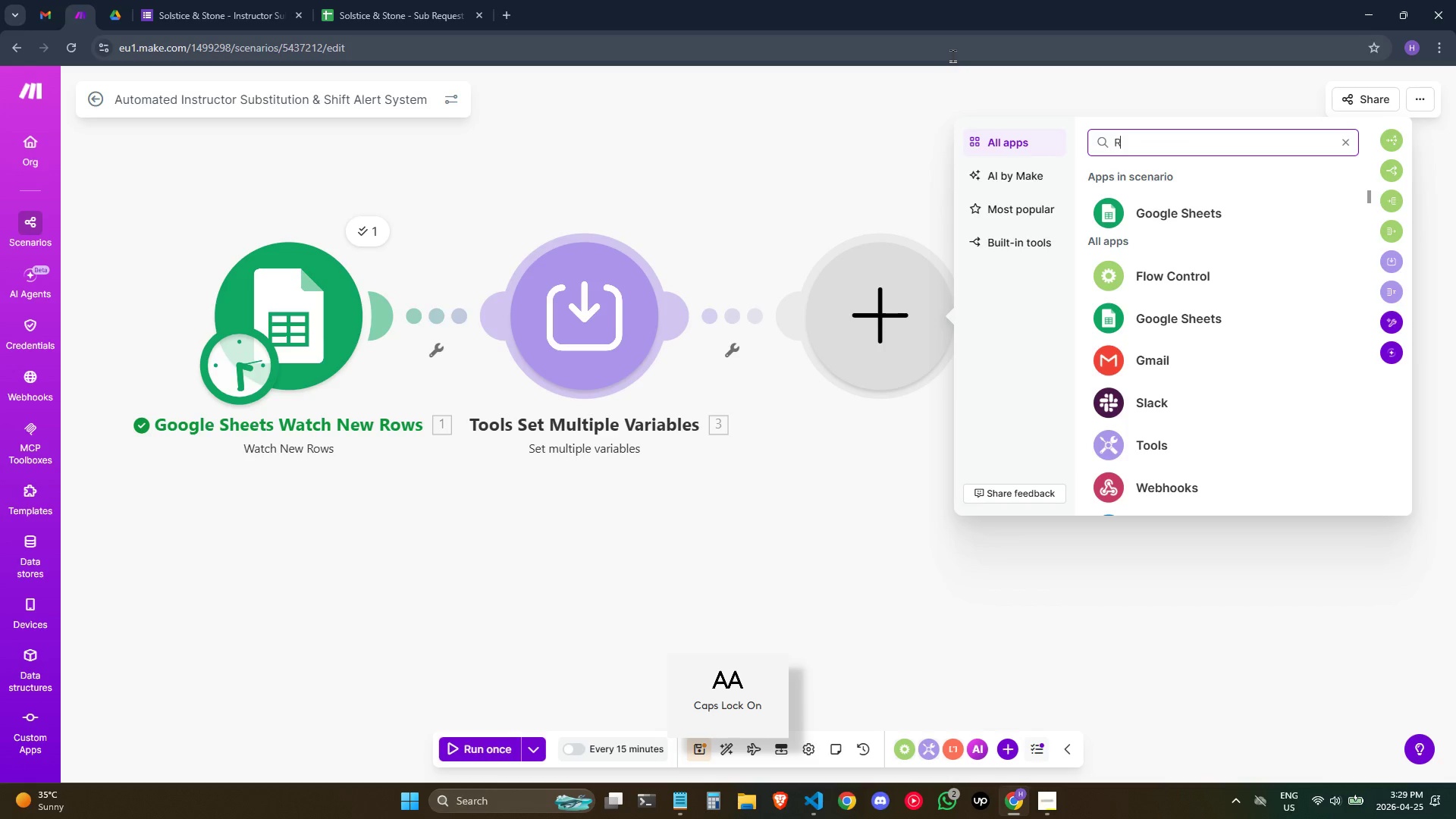 
key(CapsLock)
 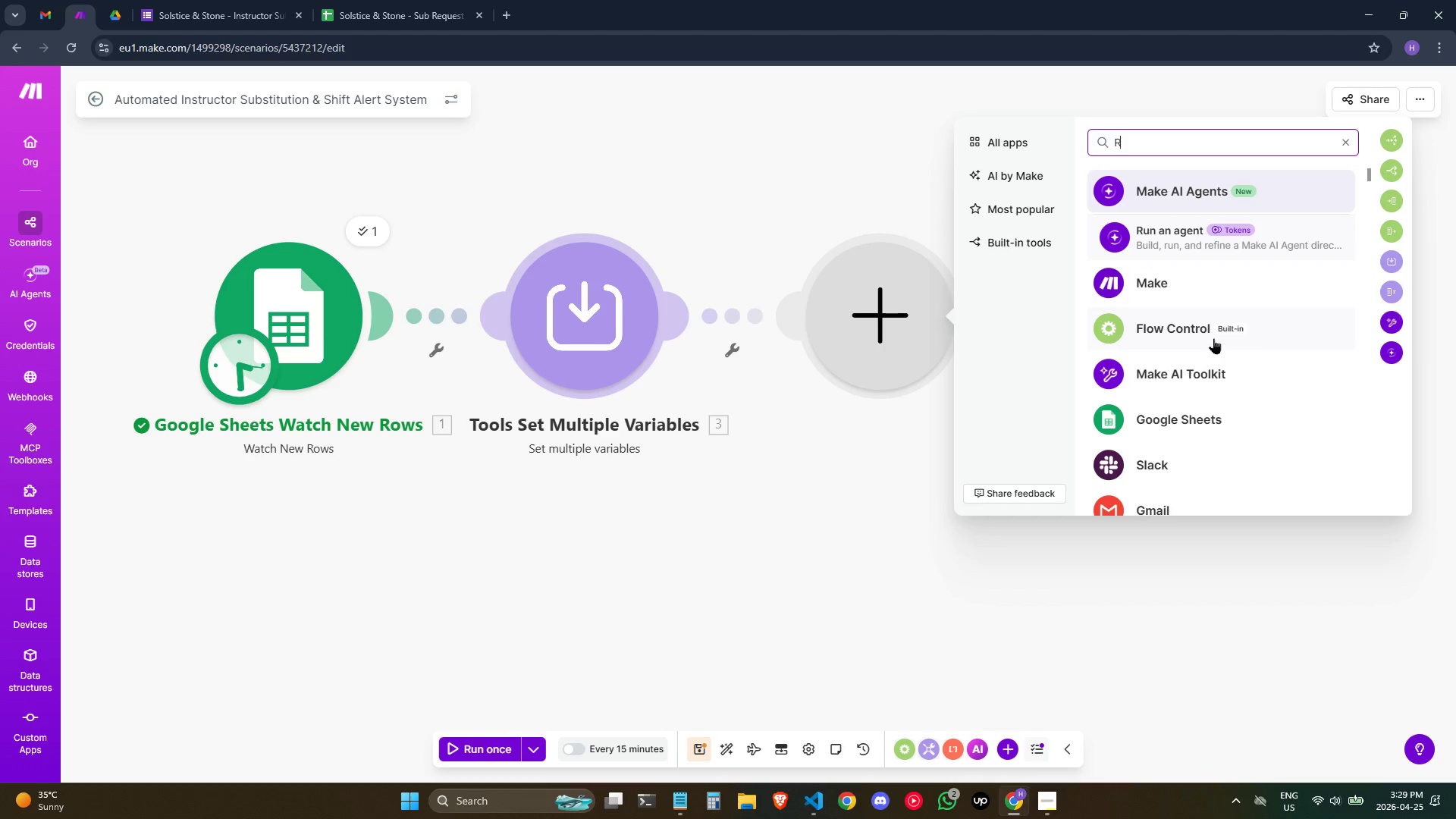 
key(O)
 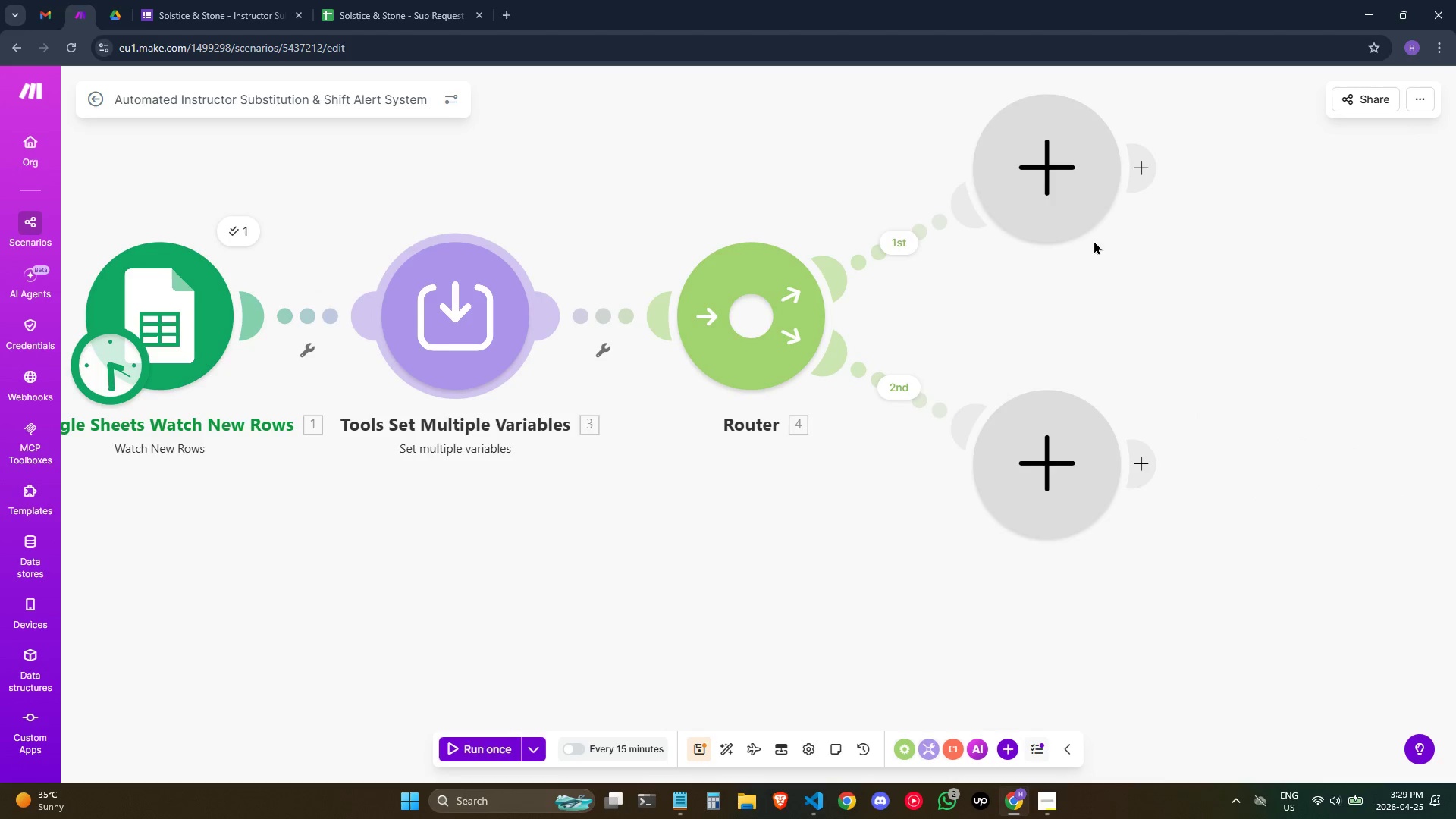 
left_click([904, 243])
 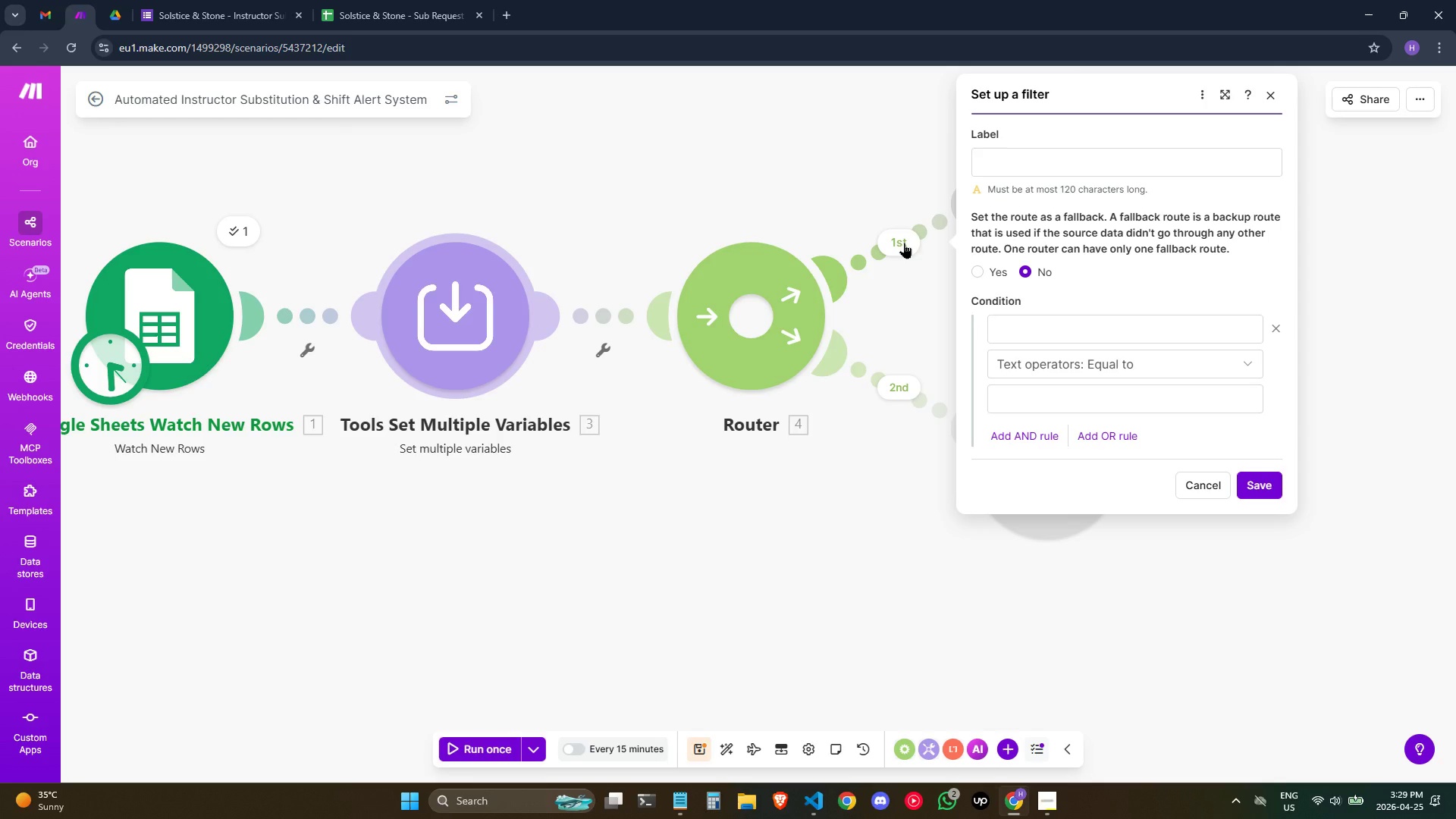 
key(Meta+Semicolon)
 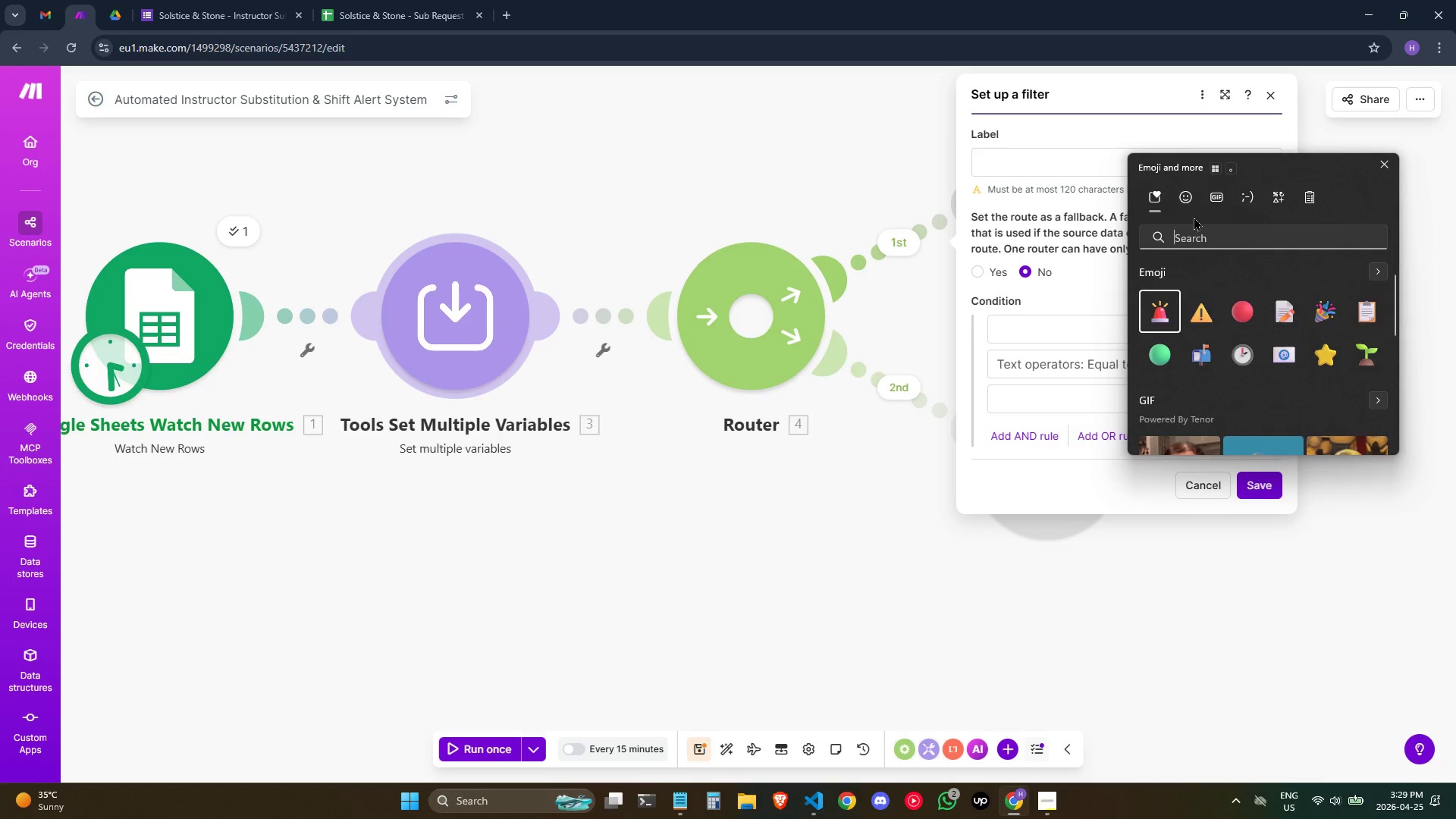 
type(ch)
 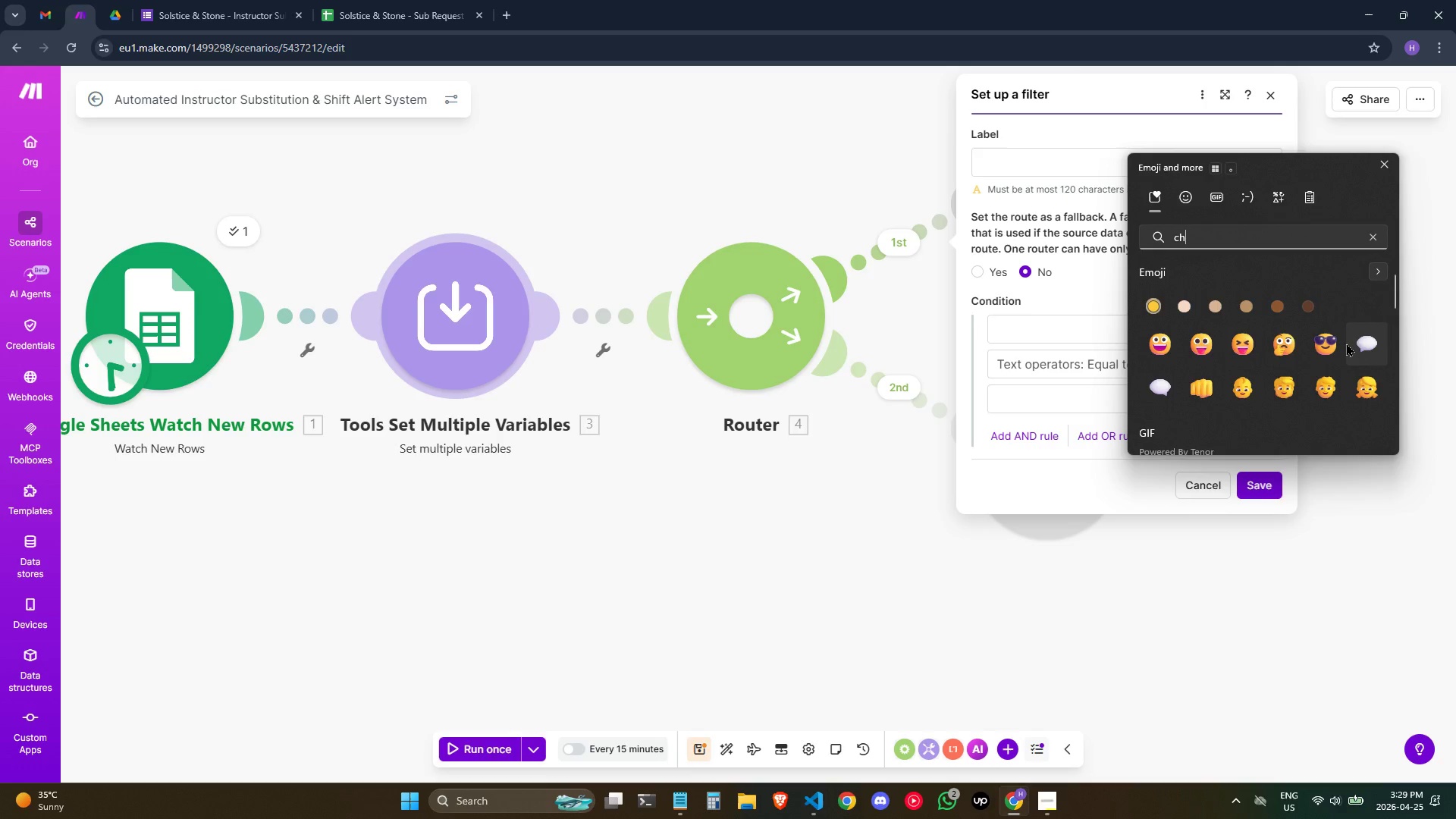 
type(ec)
 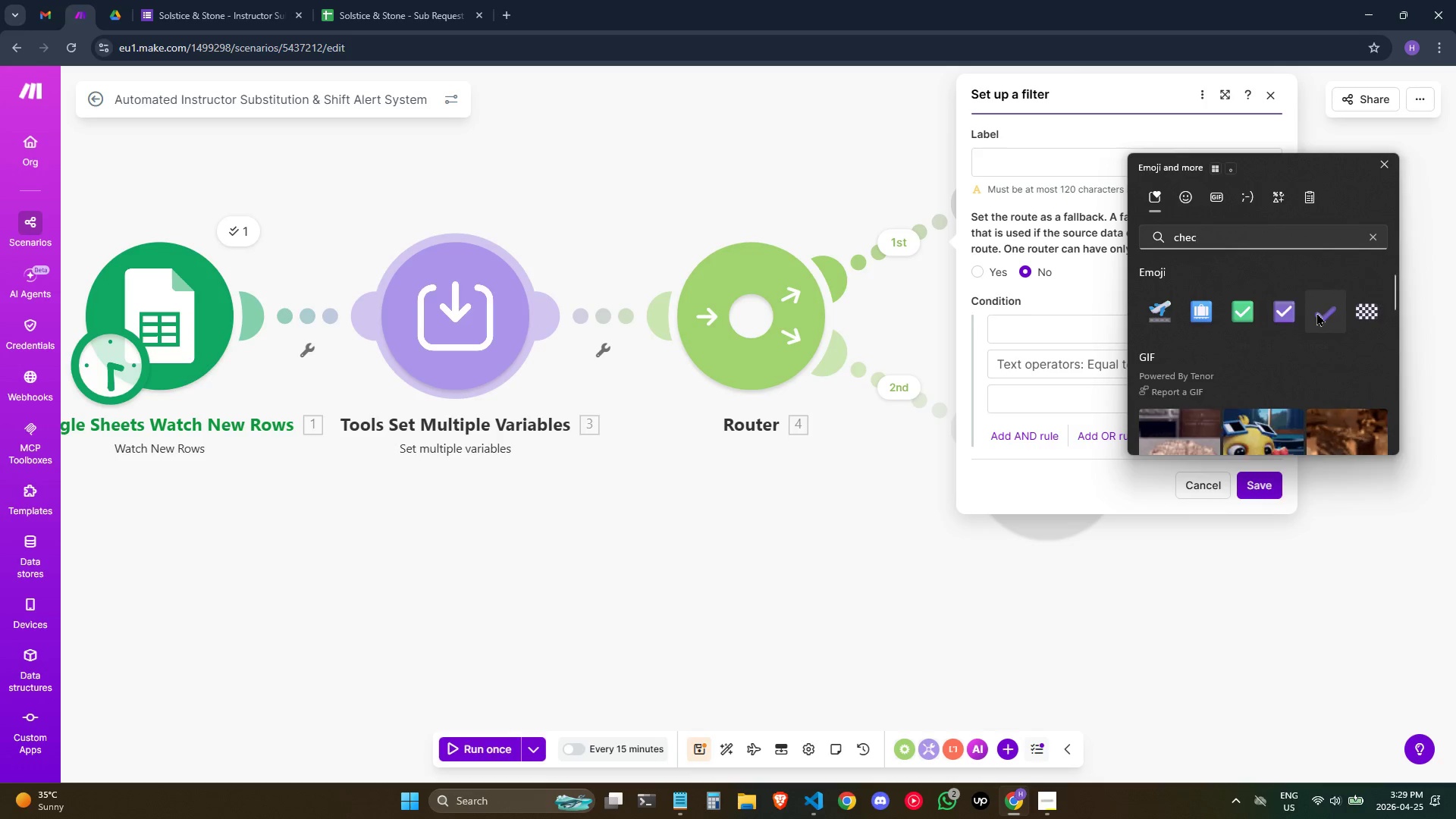 
left_click([1316, 312])
 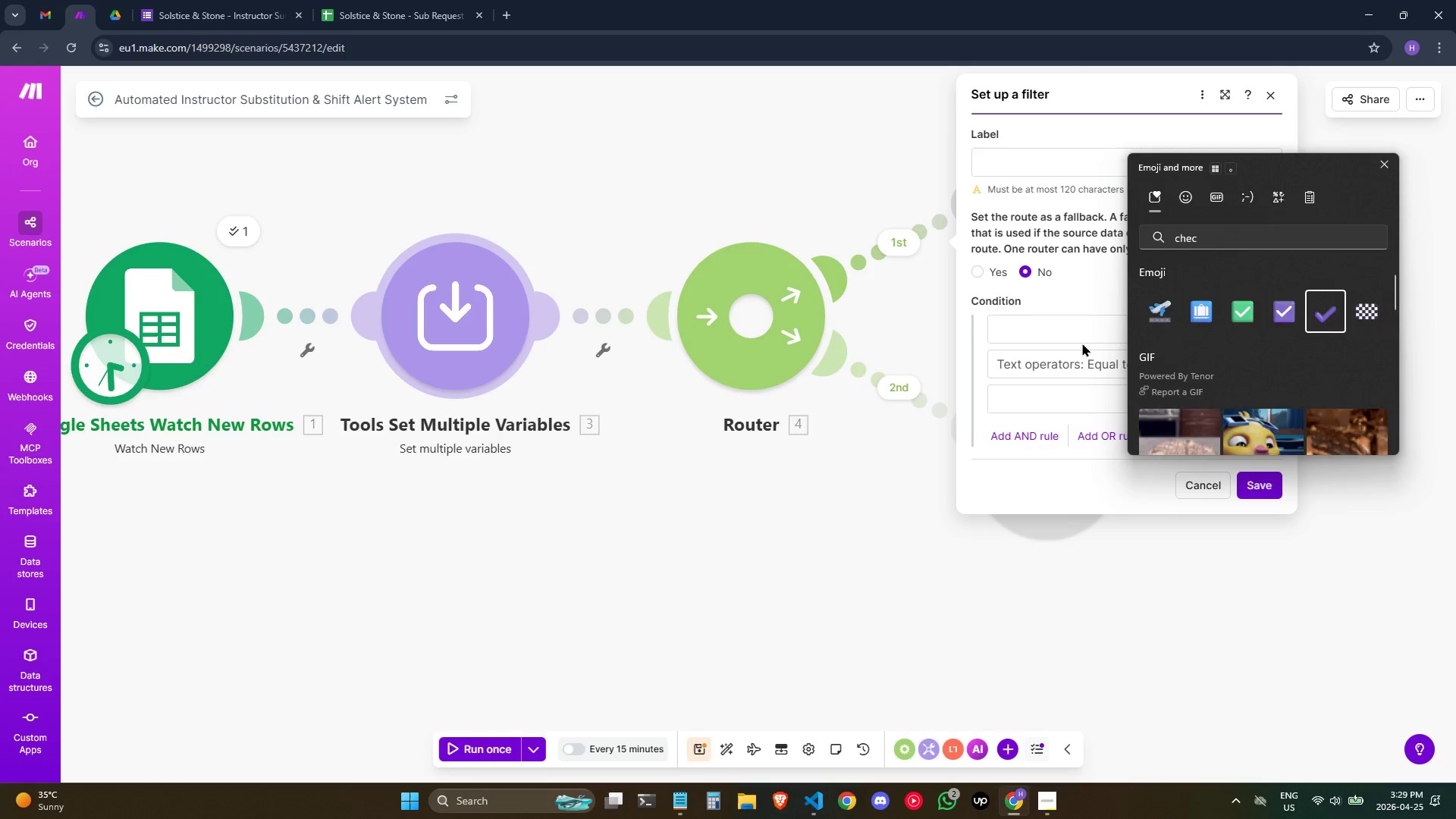 
left_click([1014, 162])
 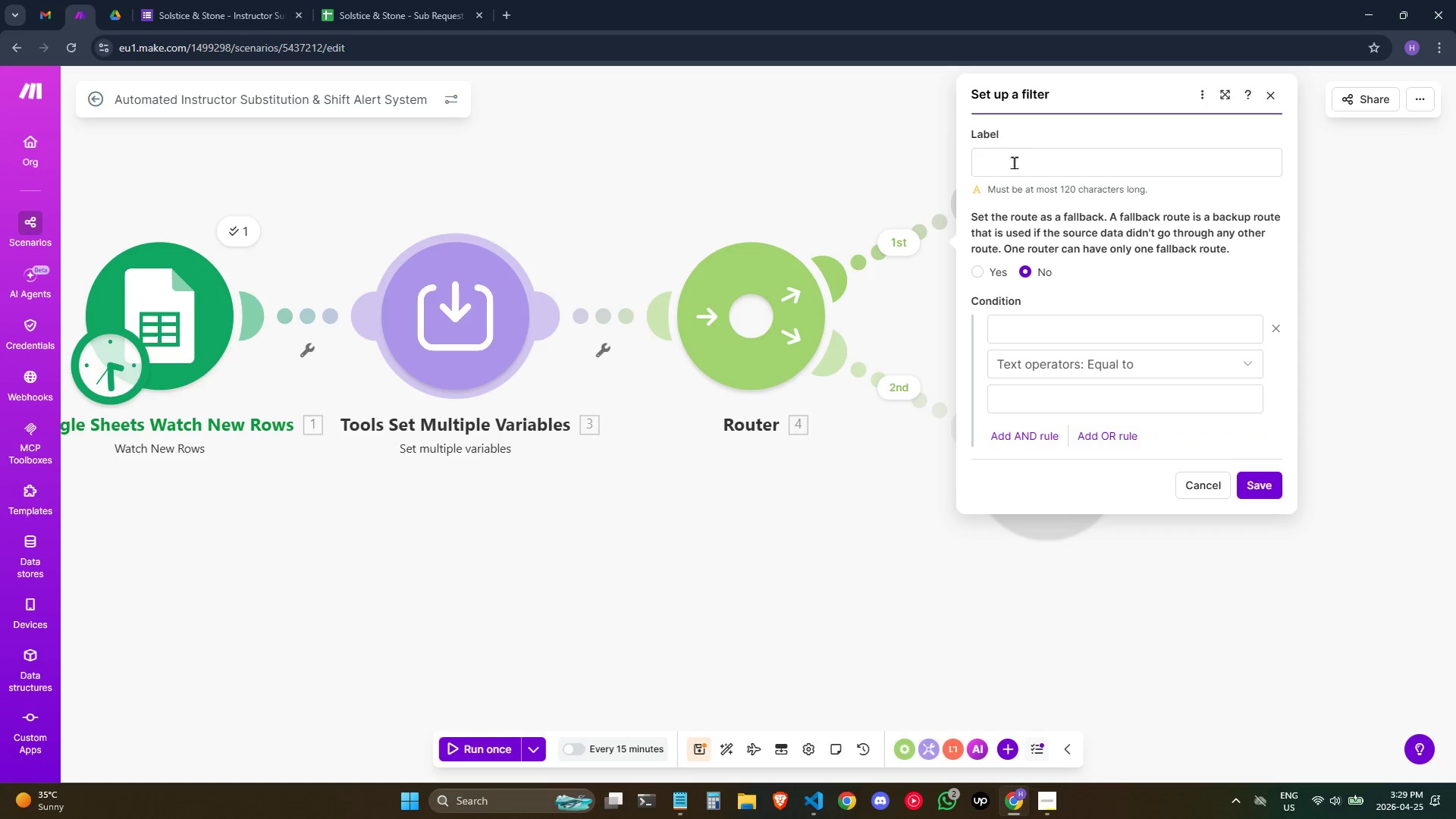 
left_click([1021, 158])
 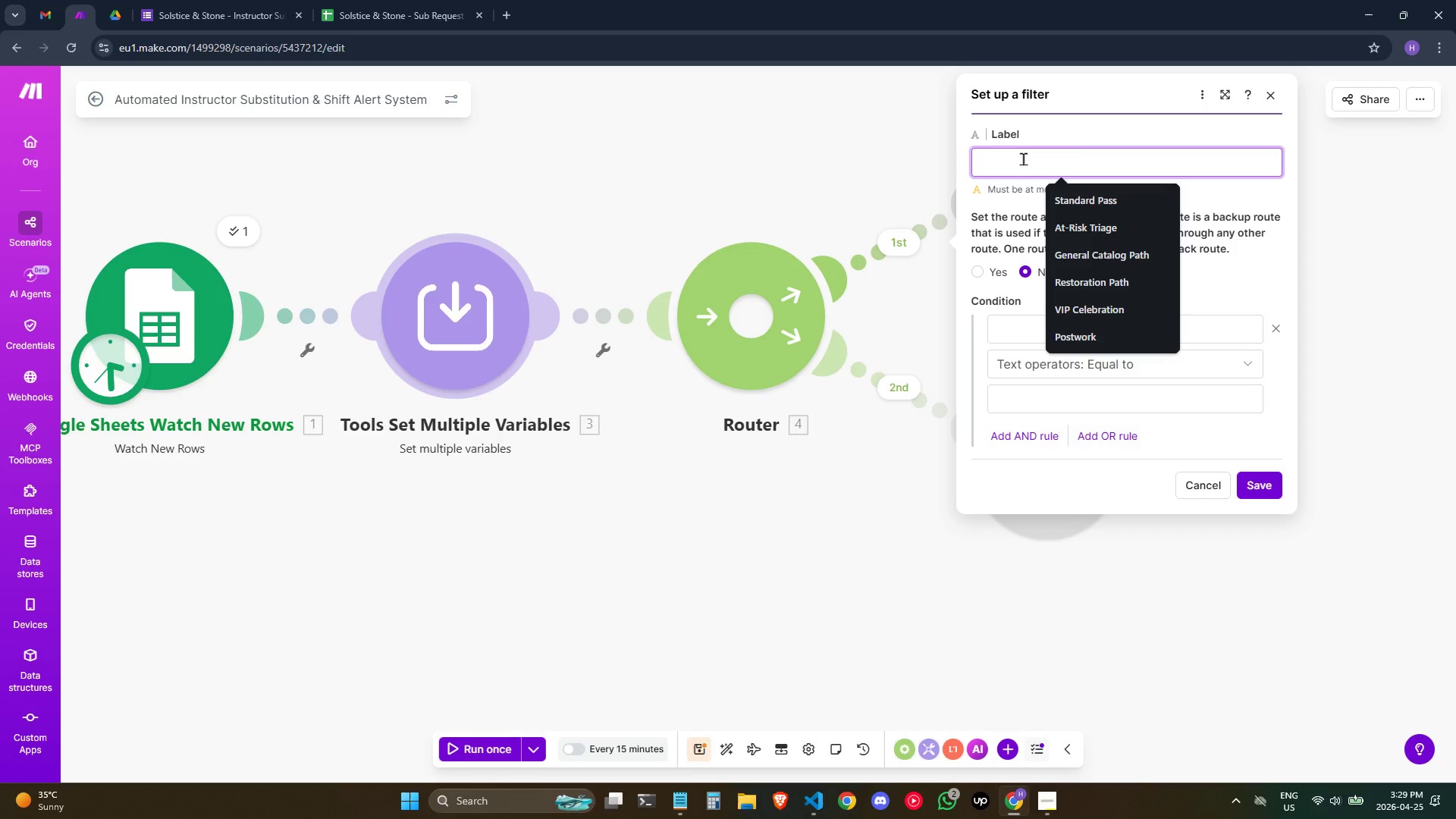 
key(Meta+Semicolon)
 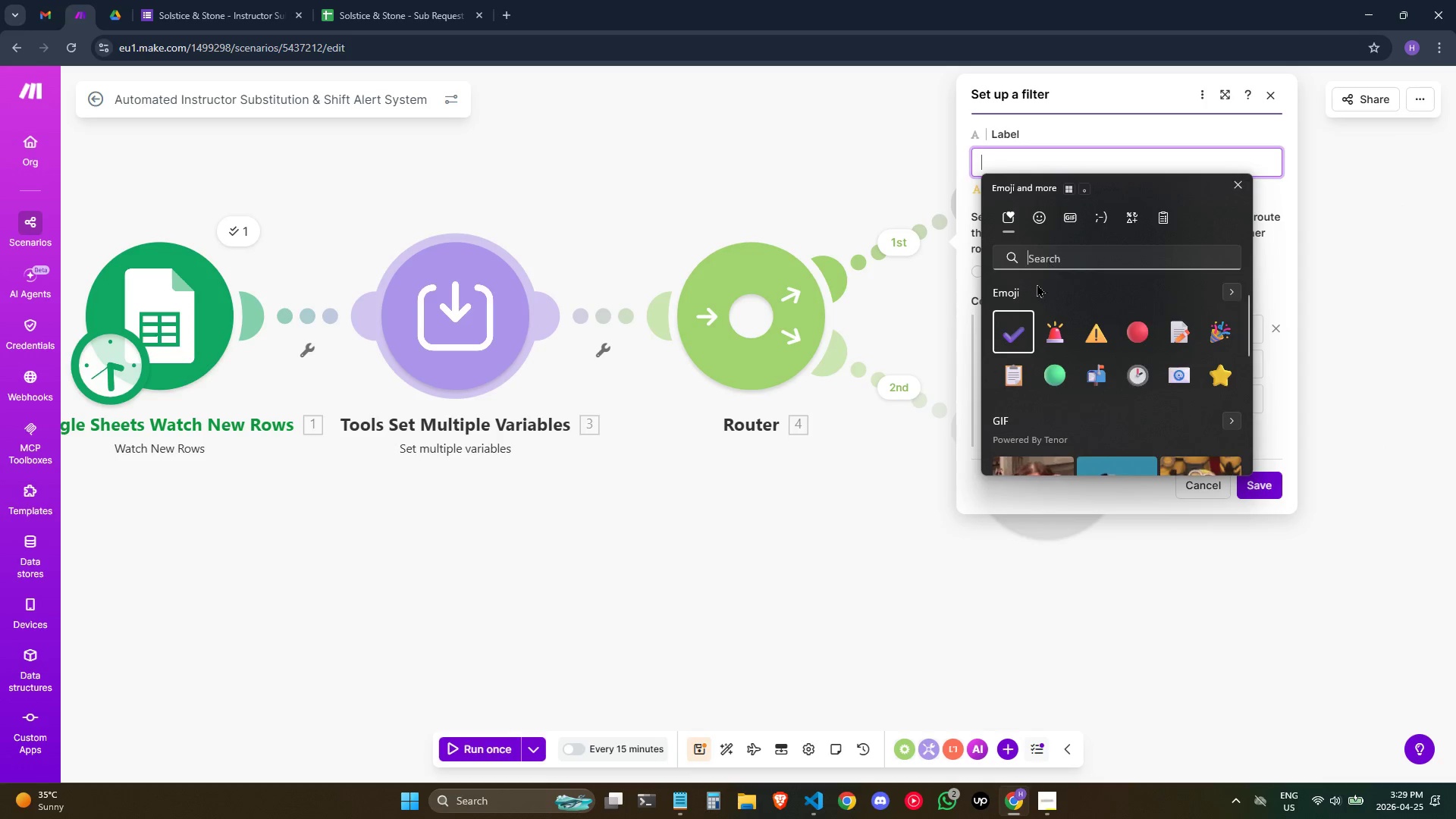 
left_click([1020, 323])
 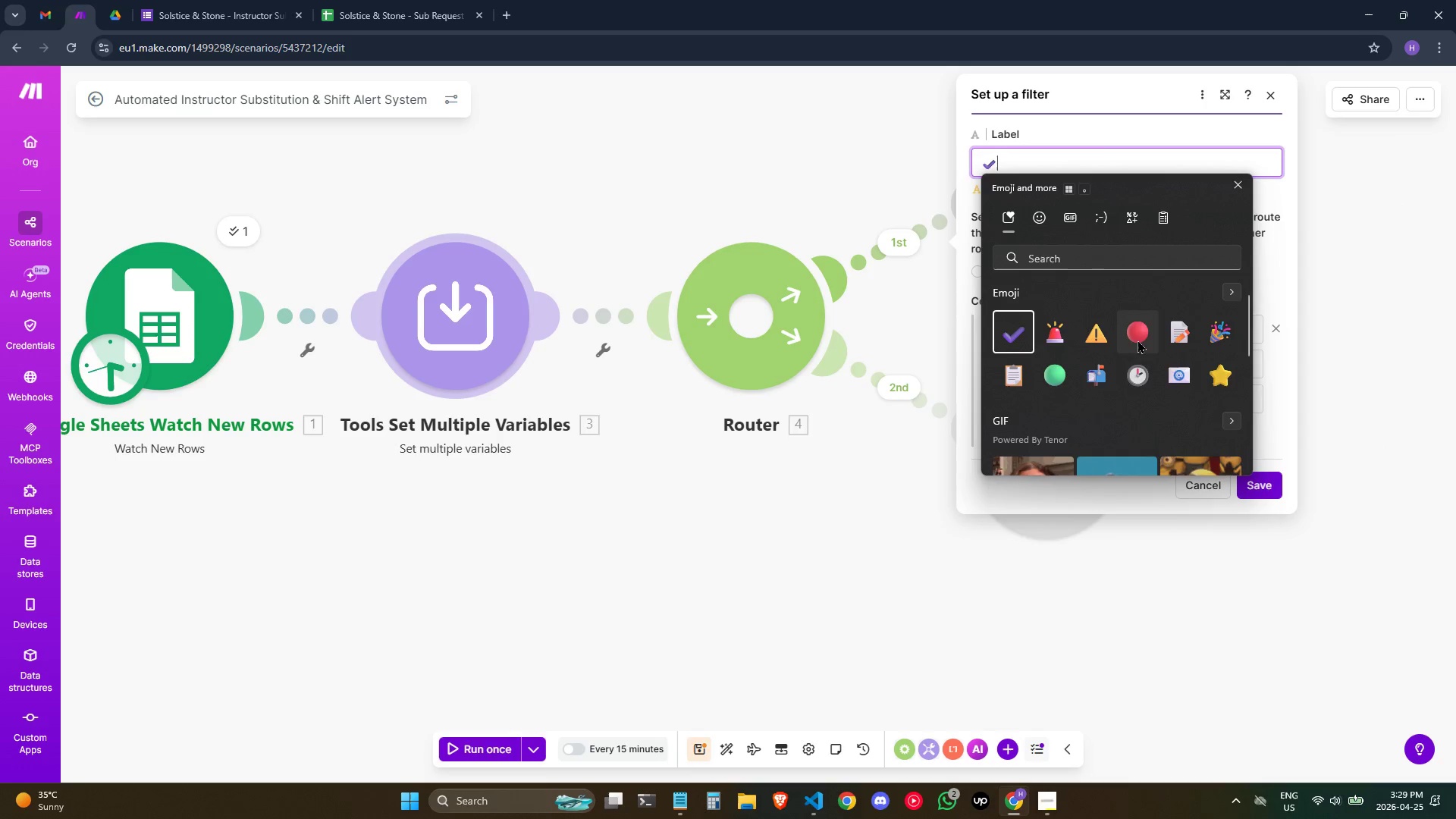 
left_click([1238, 293])
 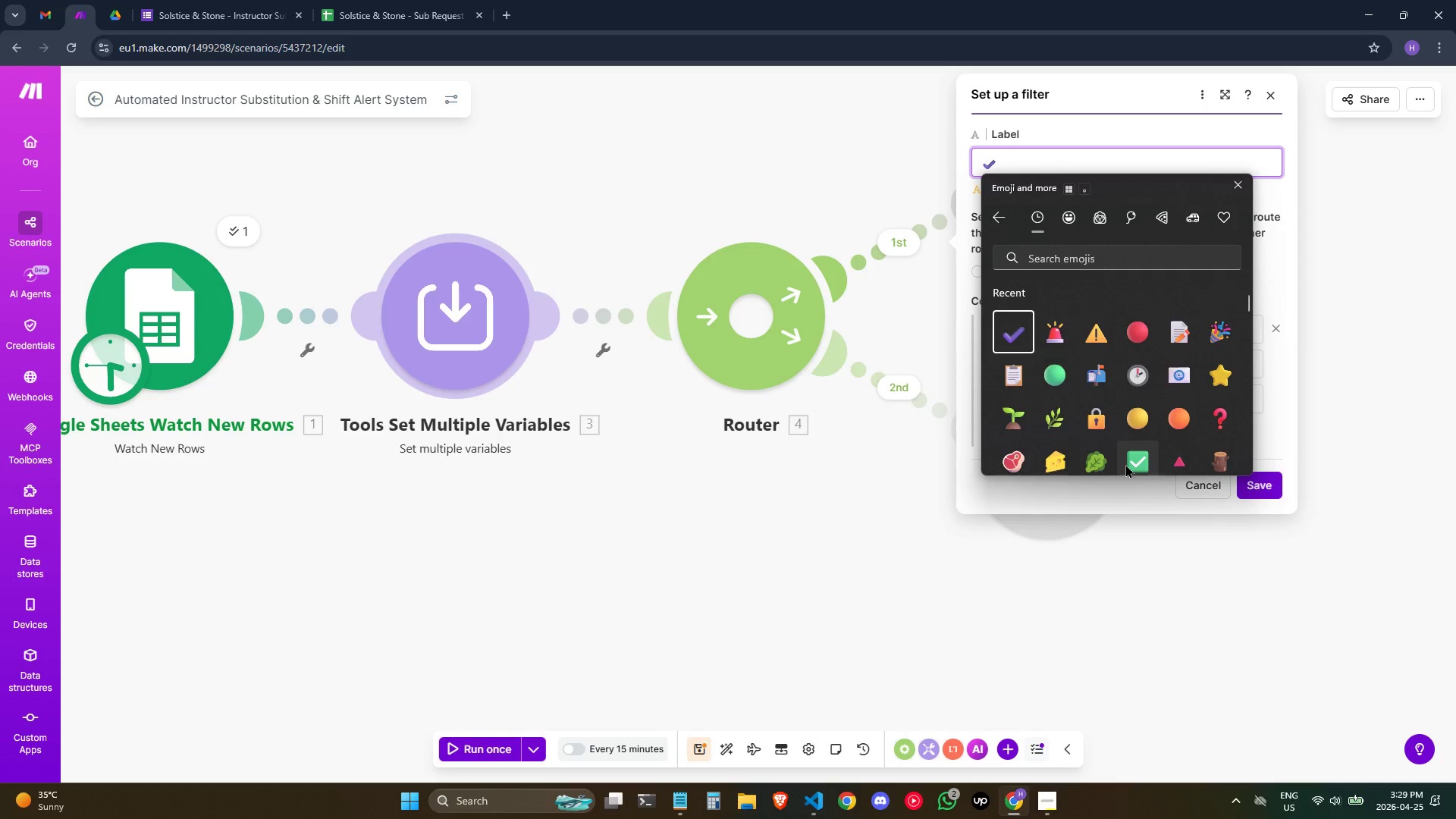 
left_click([1133, 464])
 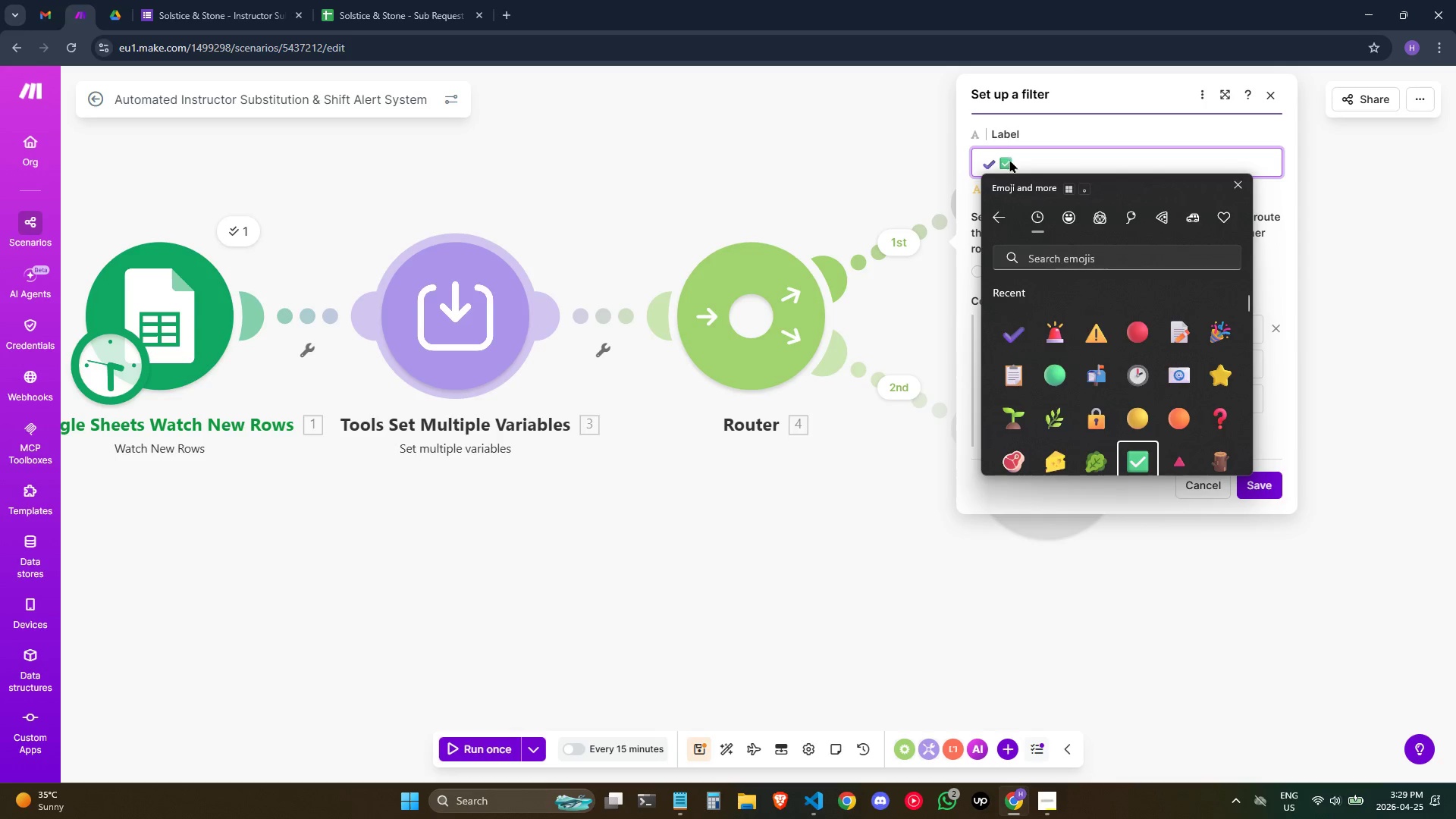 
left_click([1034, 156])
 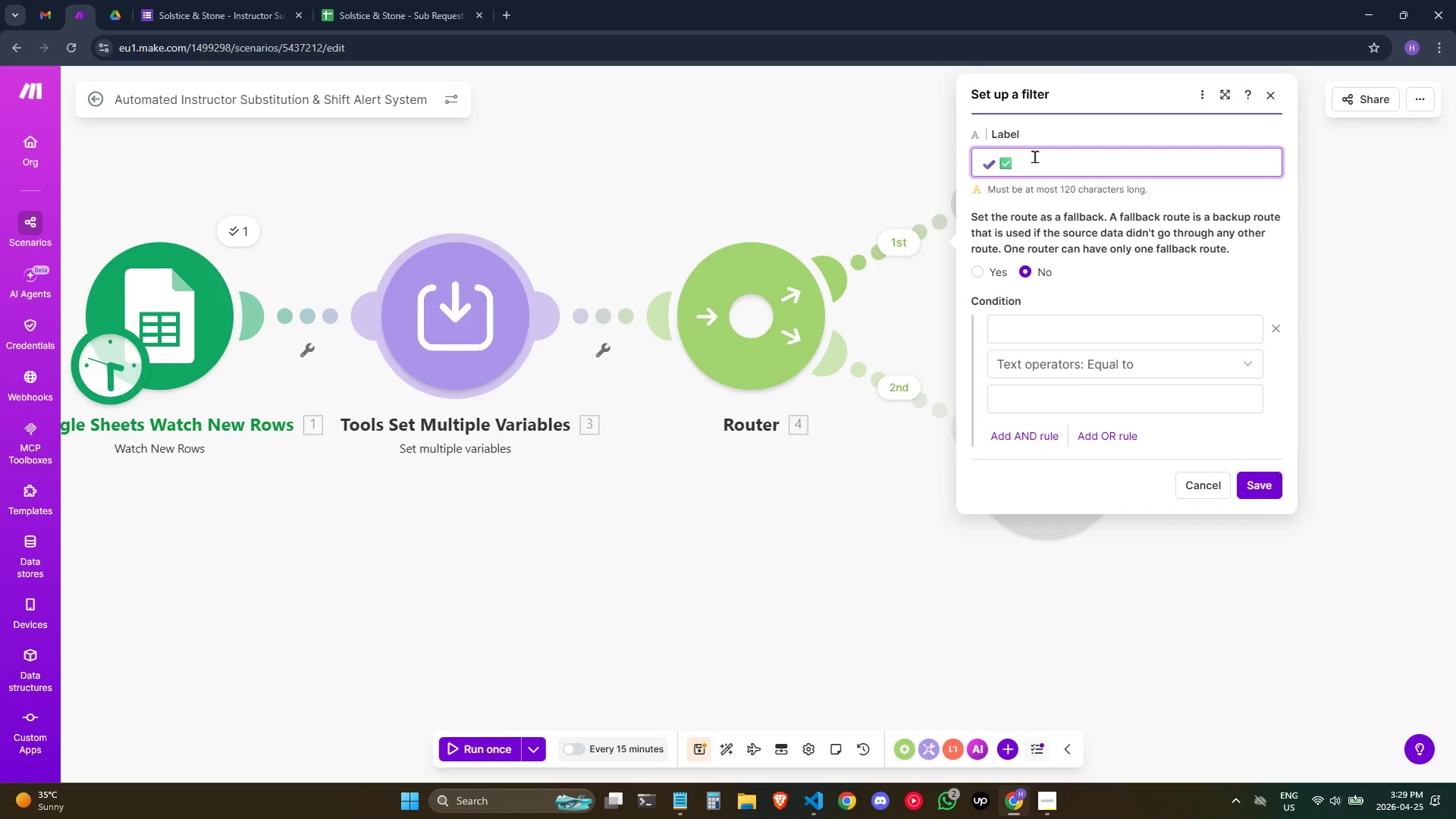 
key(ArrowLeft)
 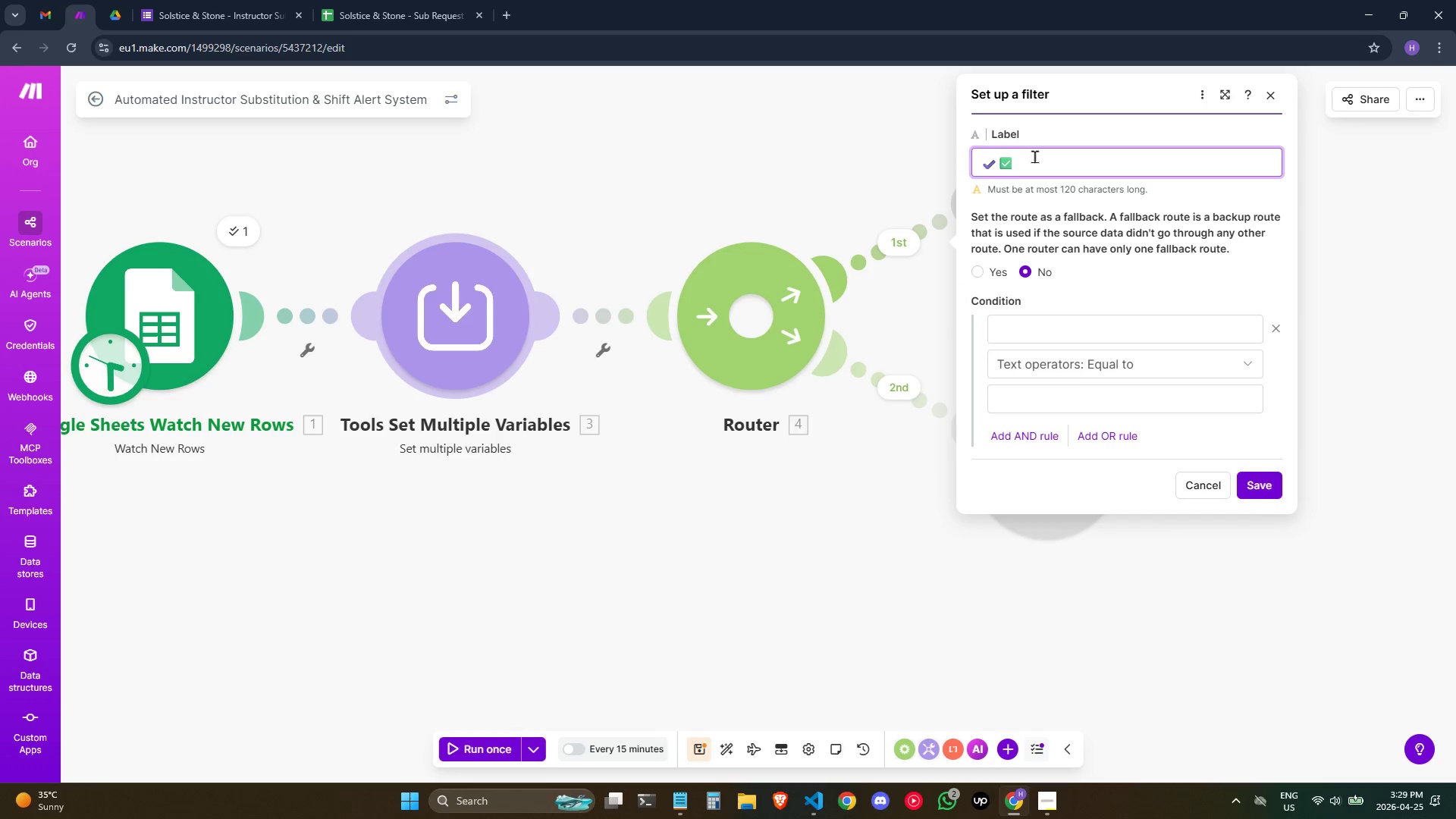 
key(Backspace)
 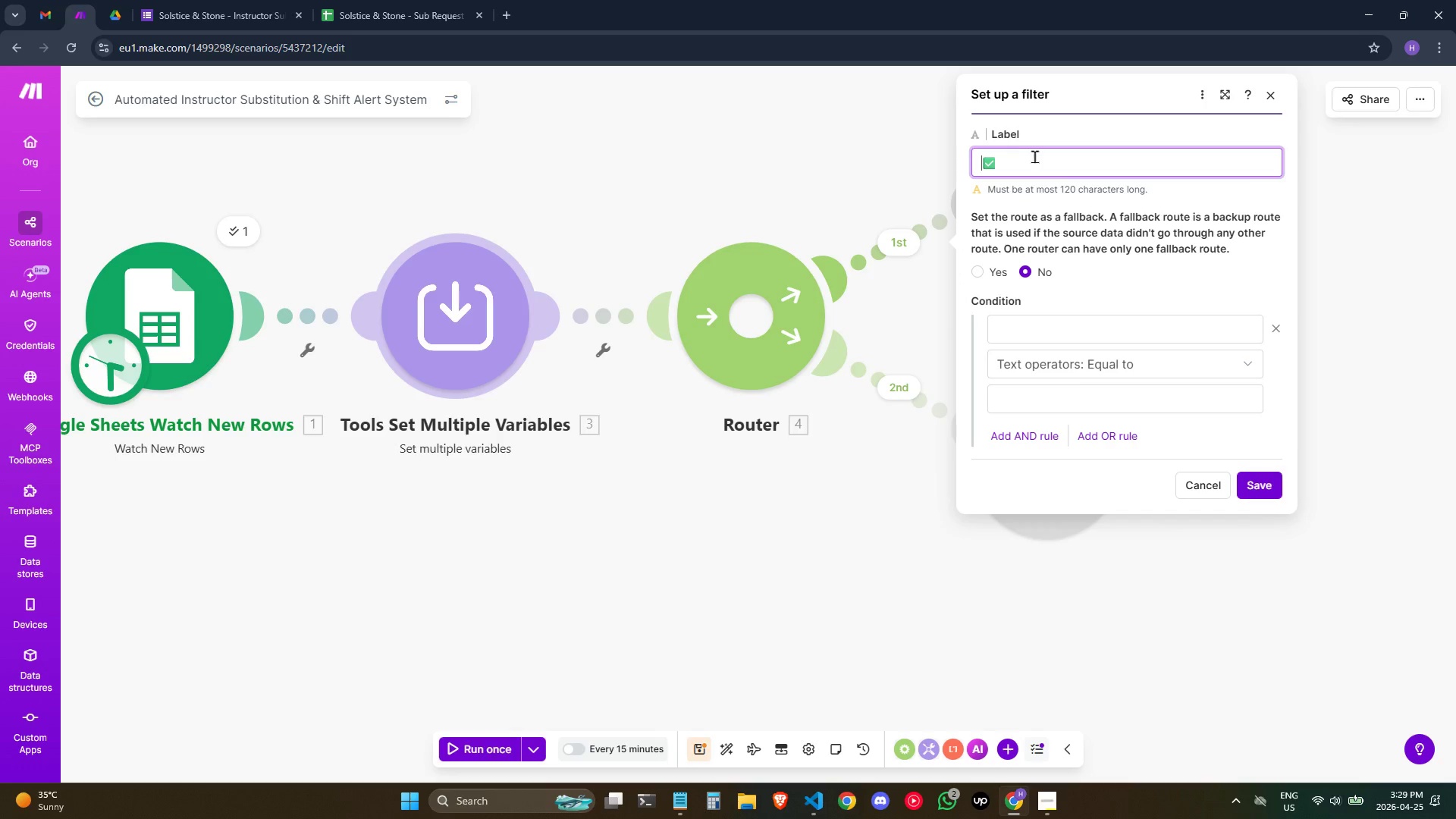 
key(ArrowRight)
 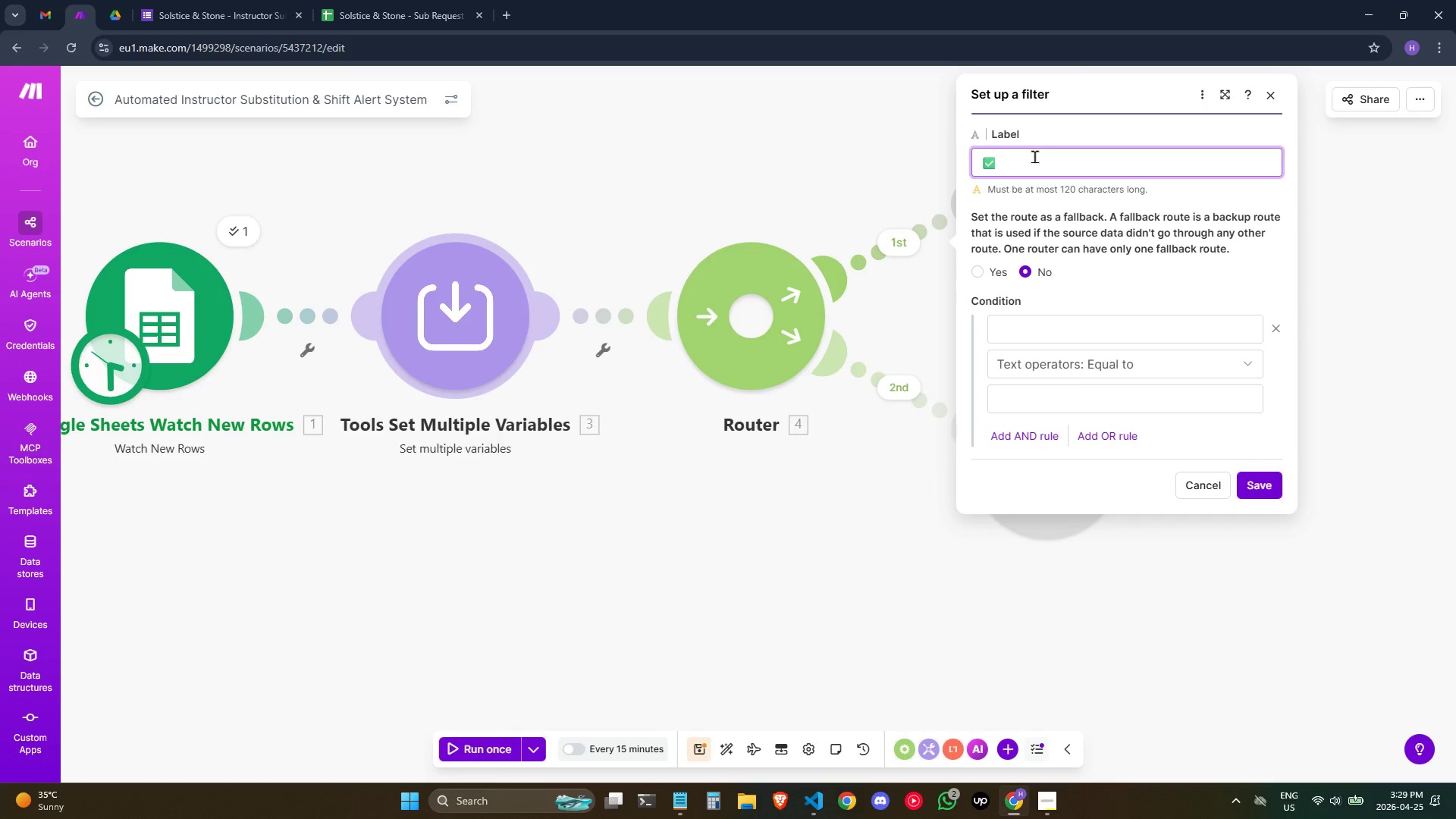 
type(V)
key(Backspace)
type( vA)
key(Backspace)
key(Backspace)
type(Valid Contact - )
 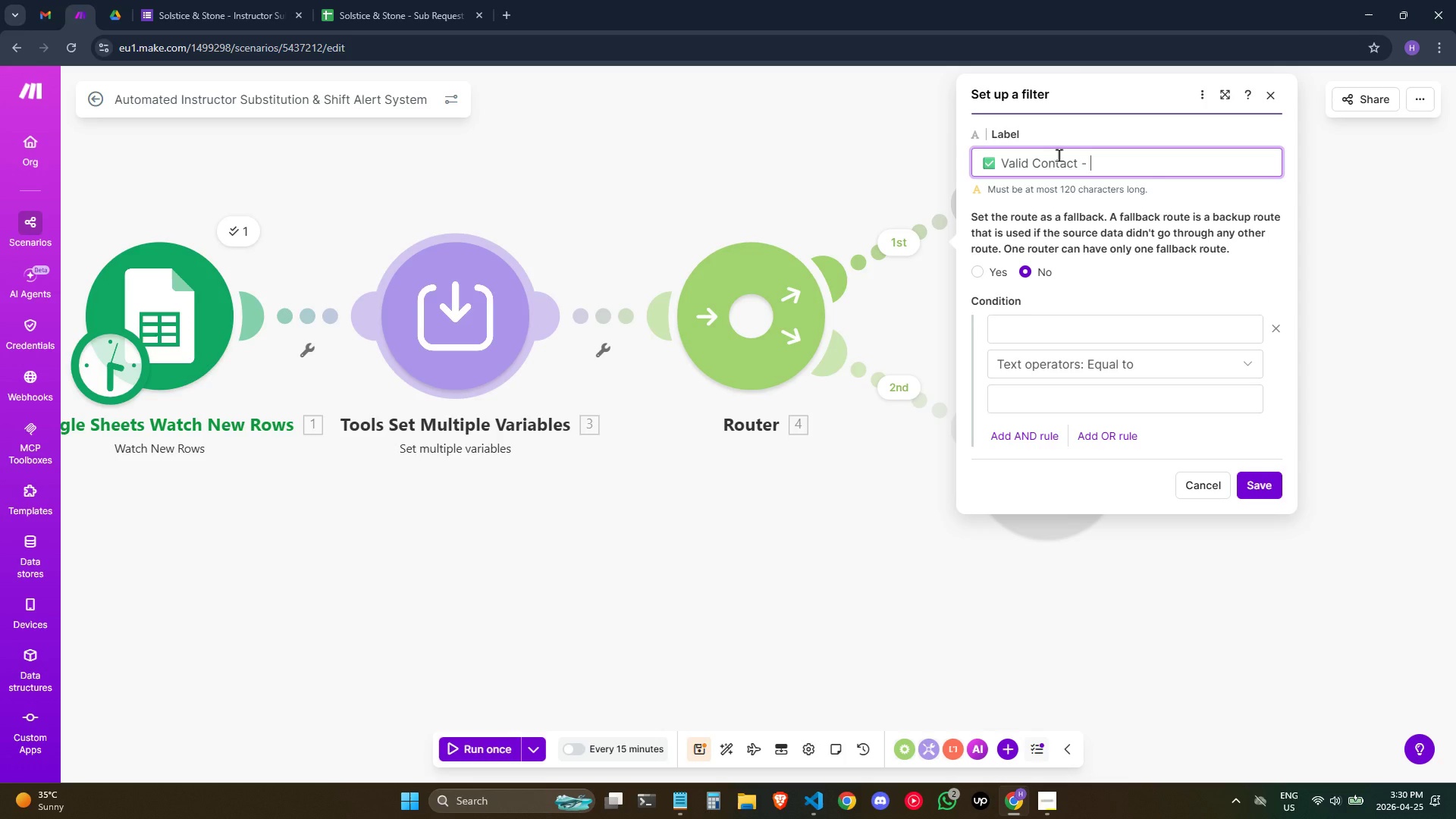 
type(Proceed)
 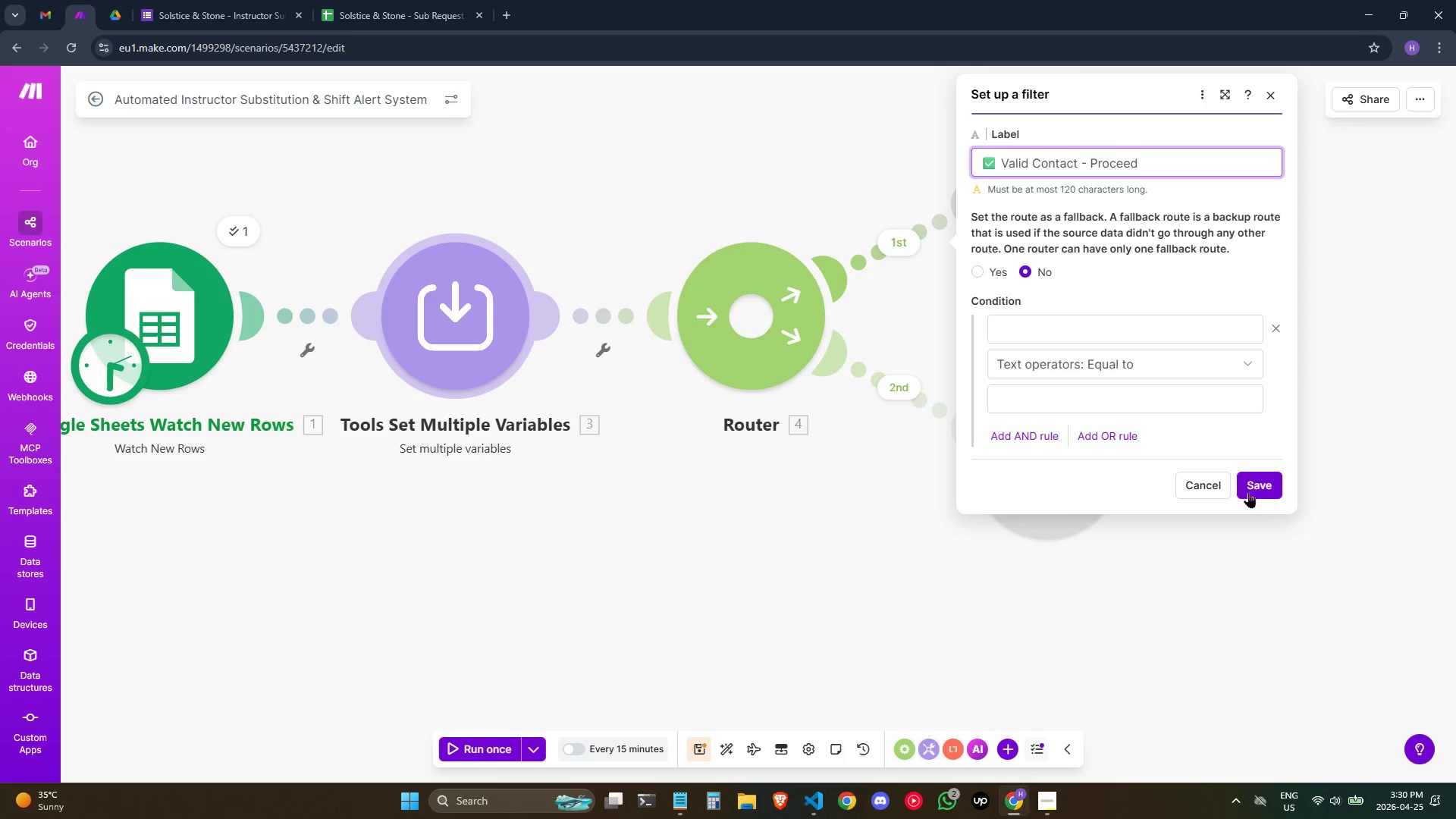 
wait(5.12)
 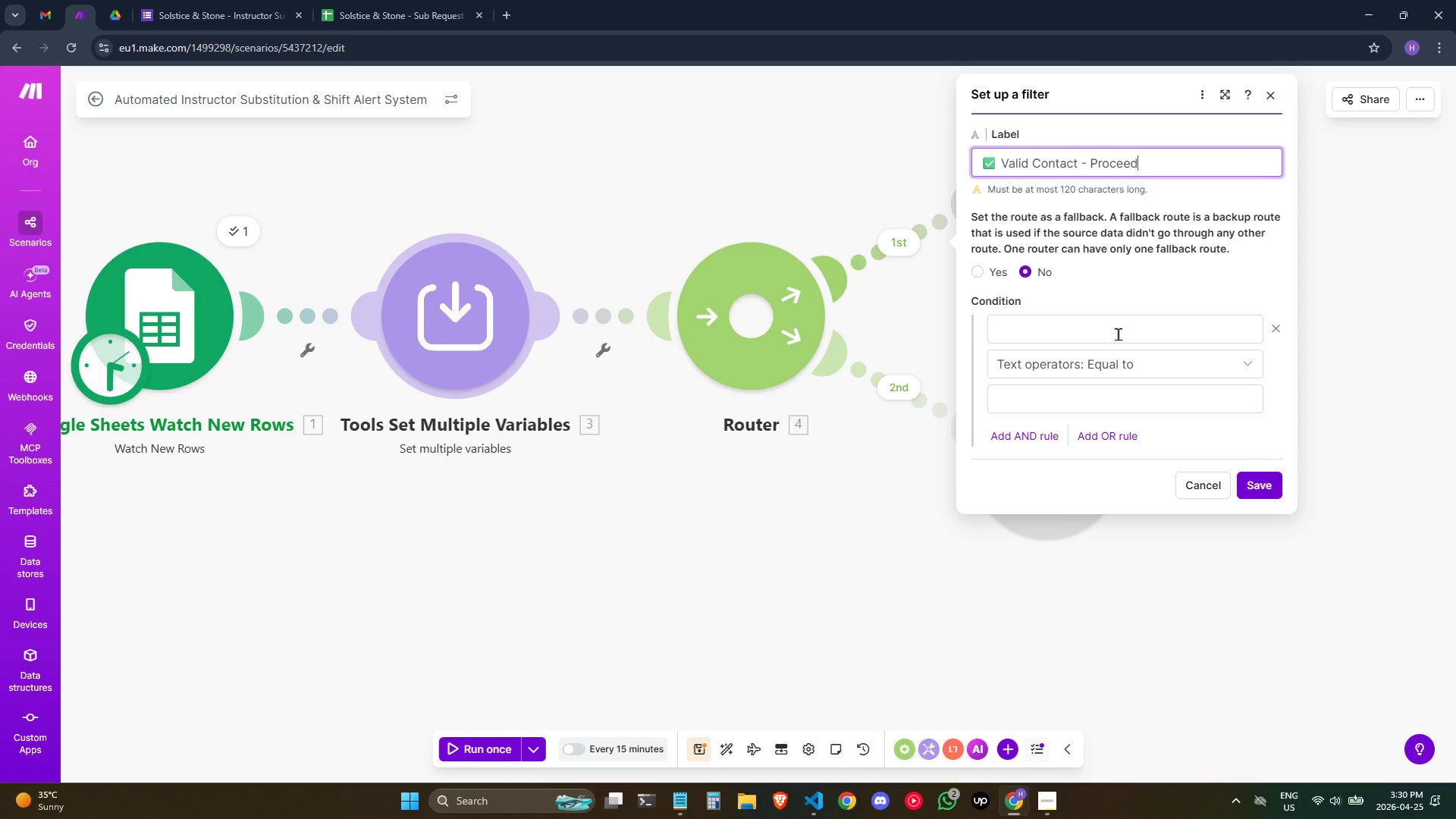 
left_click([1253, 488])
 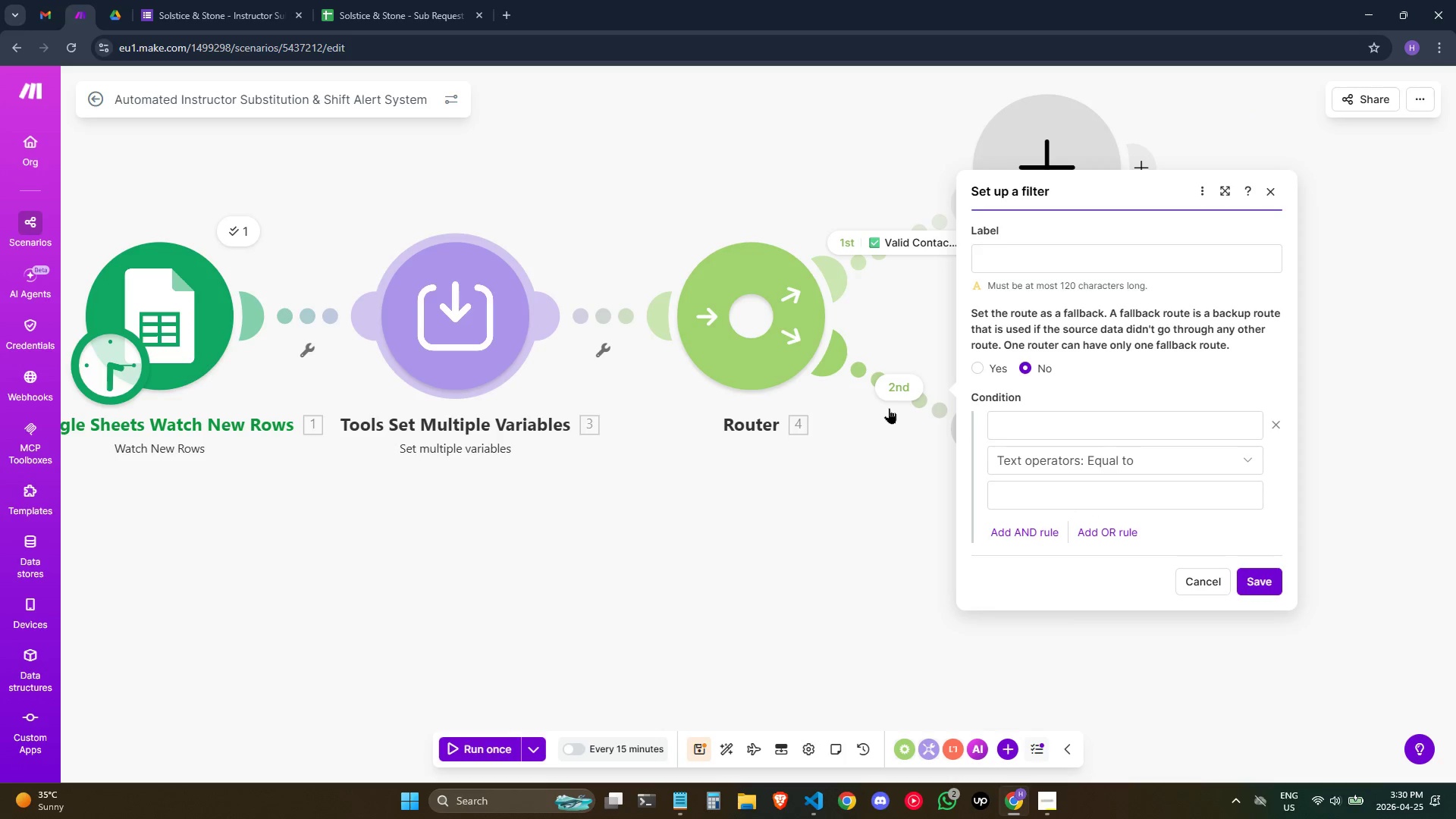 
left_click([1025, 266])
 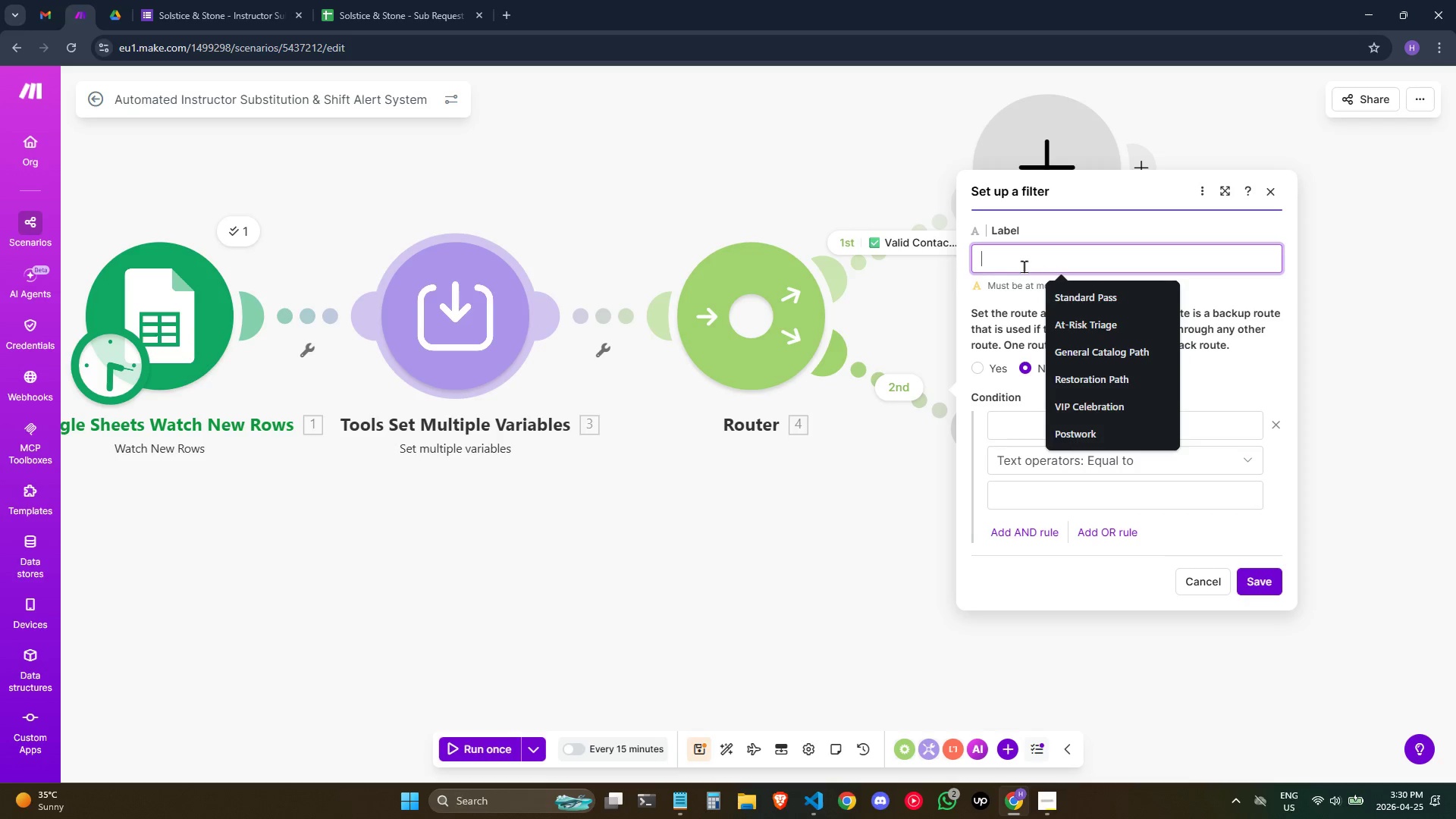 
key(Meta+Semicolon)
 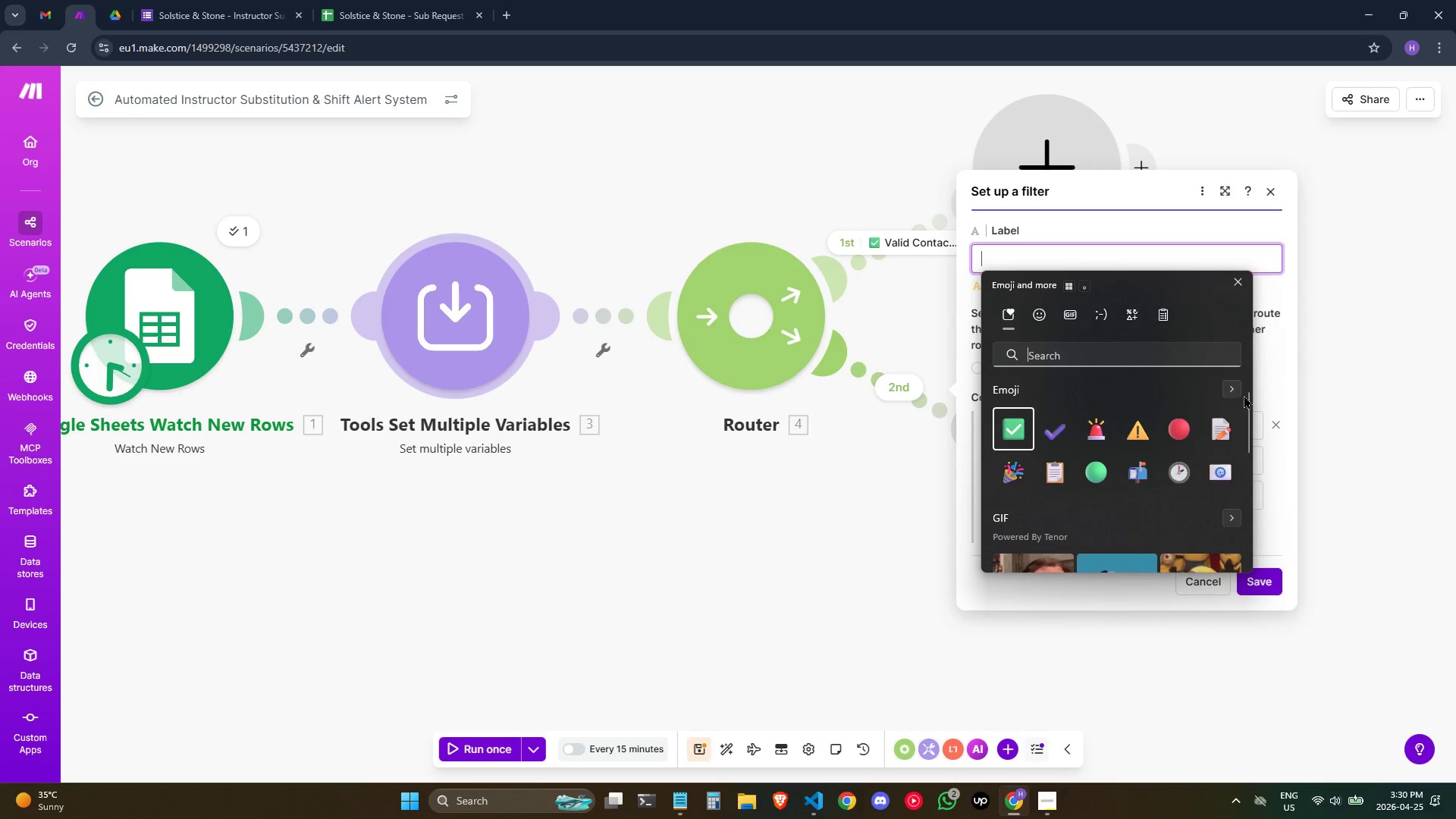 
left_click([1235, 386])
 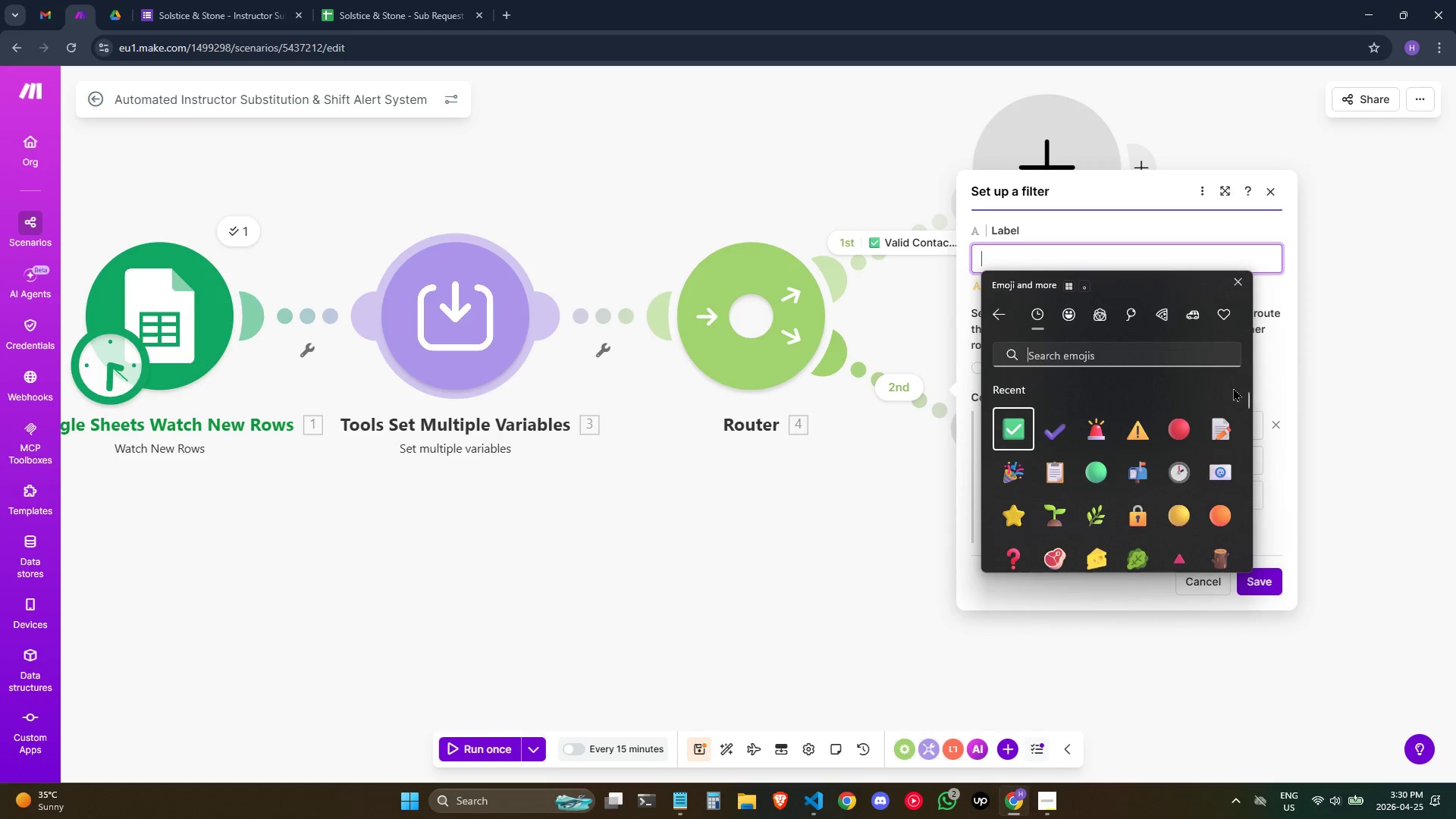 
scroll: coordinate [1053, 519], scroll_direction: down, amount: 2.0
 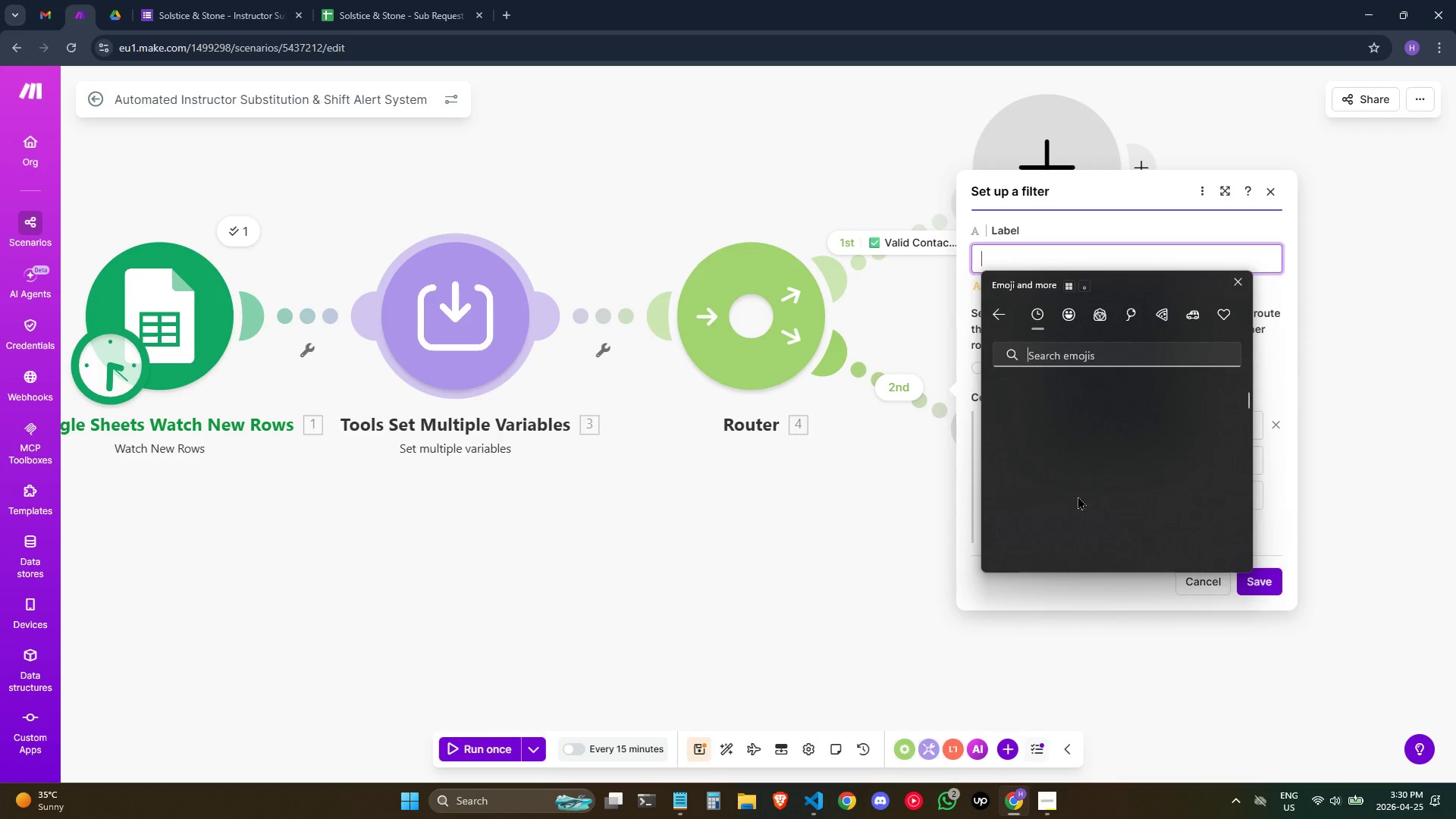 
scroll: coordinate [1081, 453], scroll_direction: up, amount: 4.0
 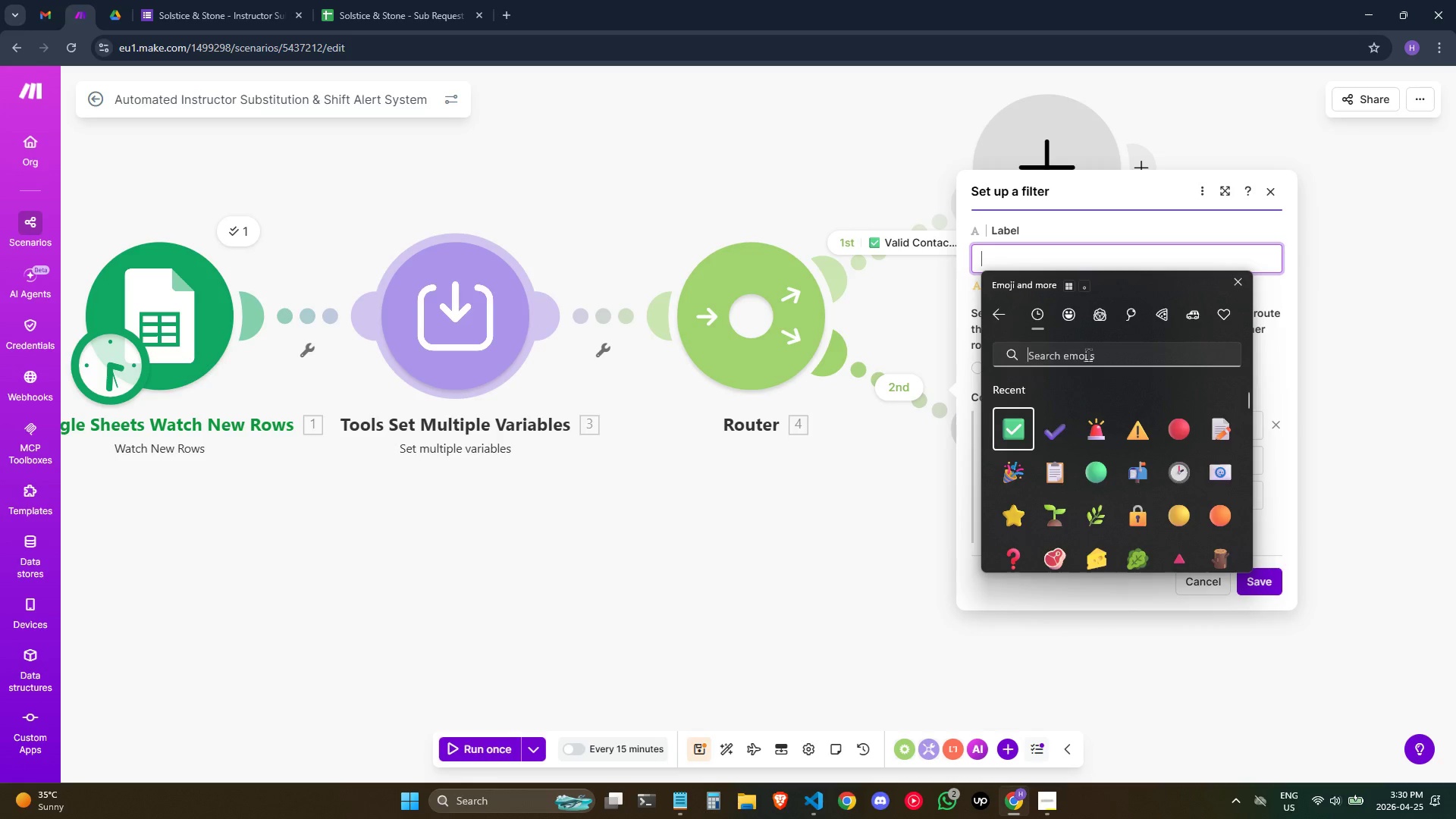 
key(X)
 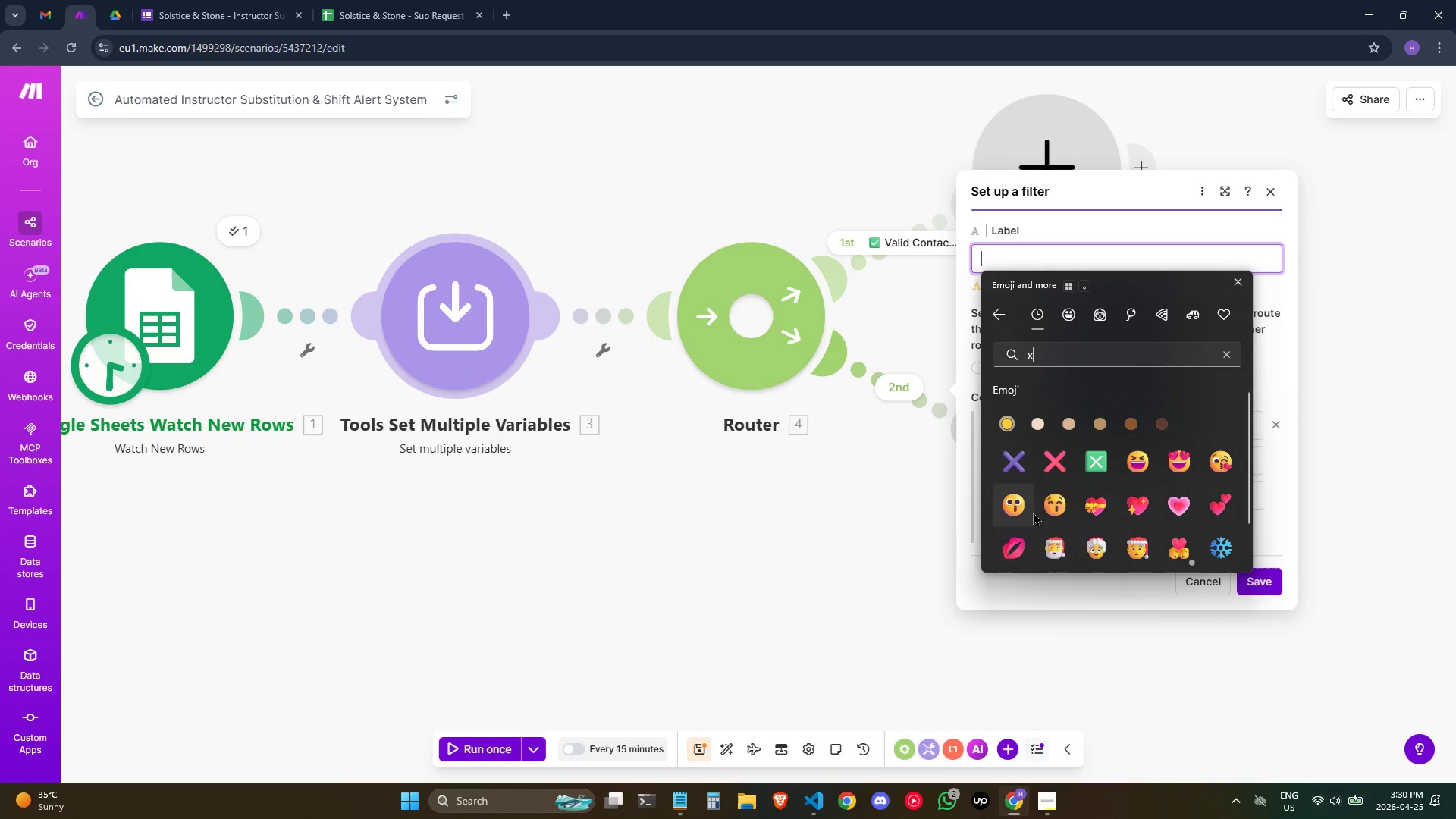 
left_click([1061, 472])
 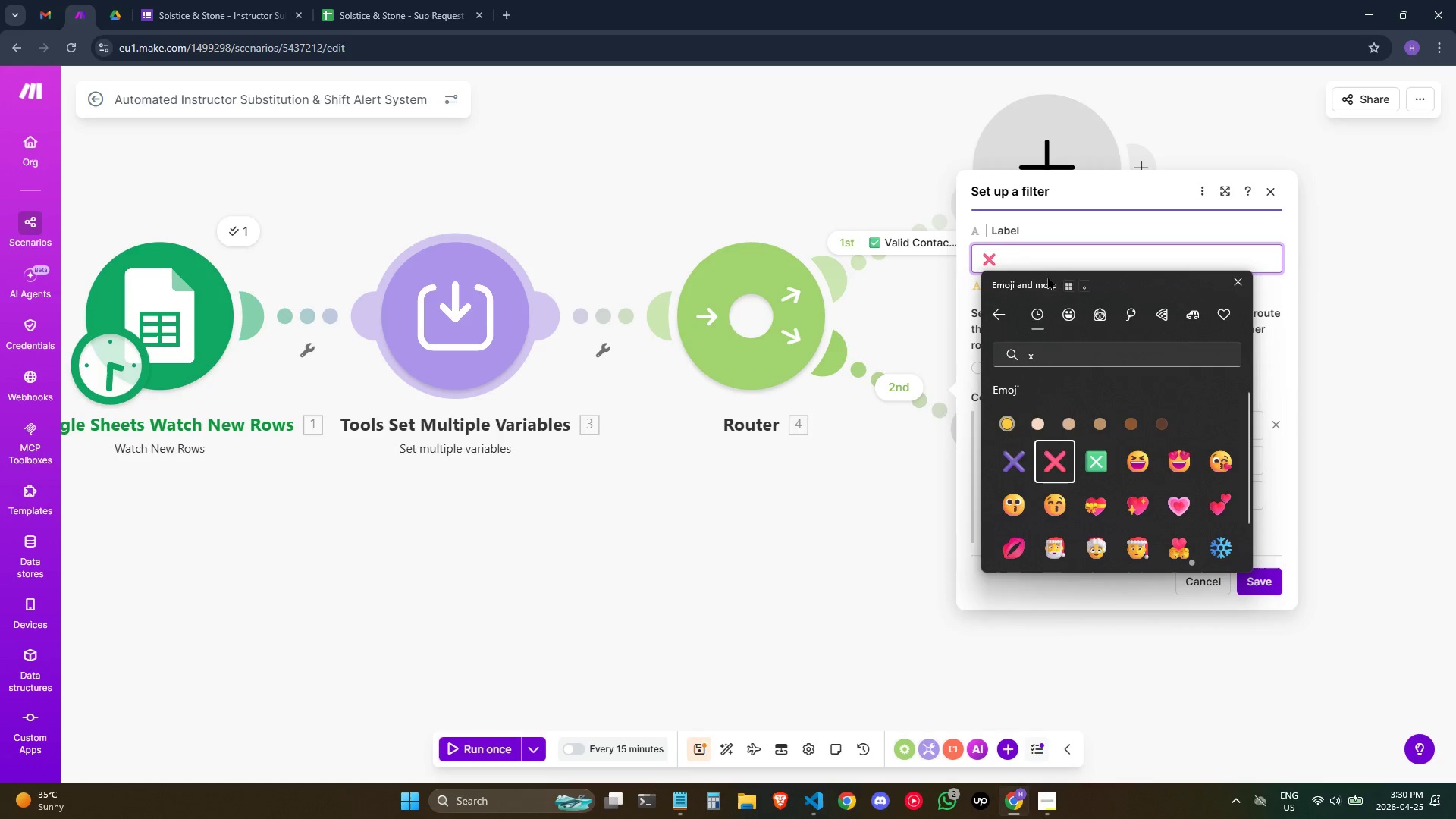 
left_click([1065, 255])
 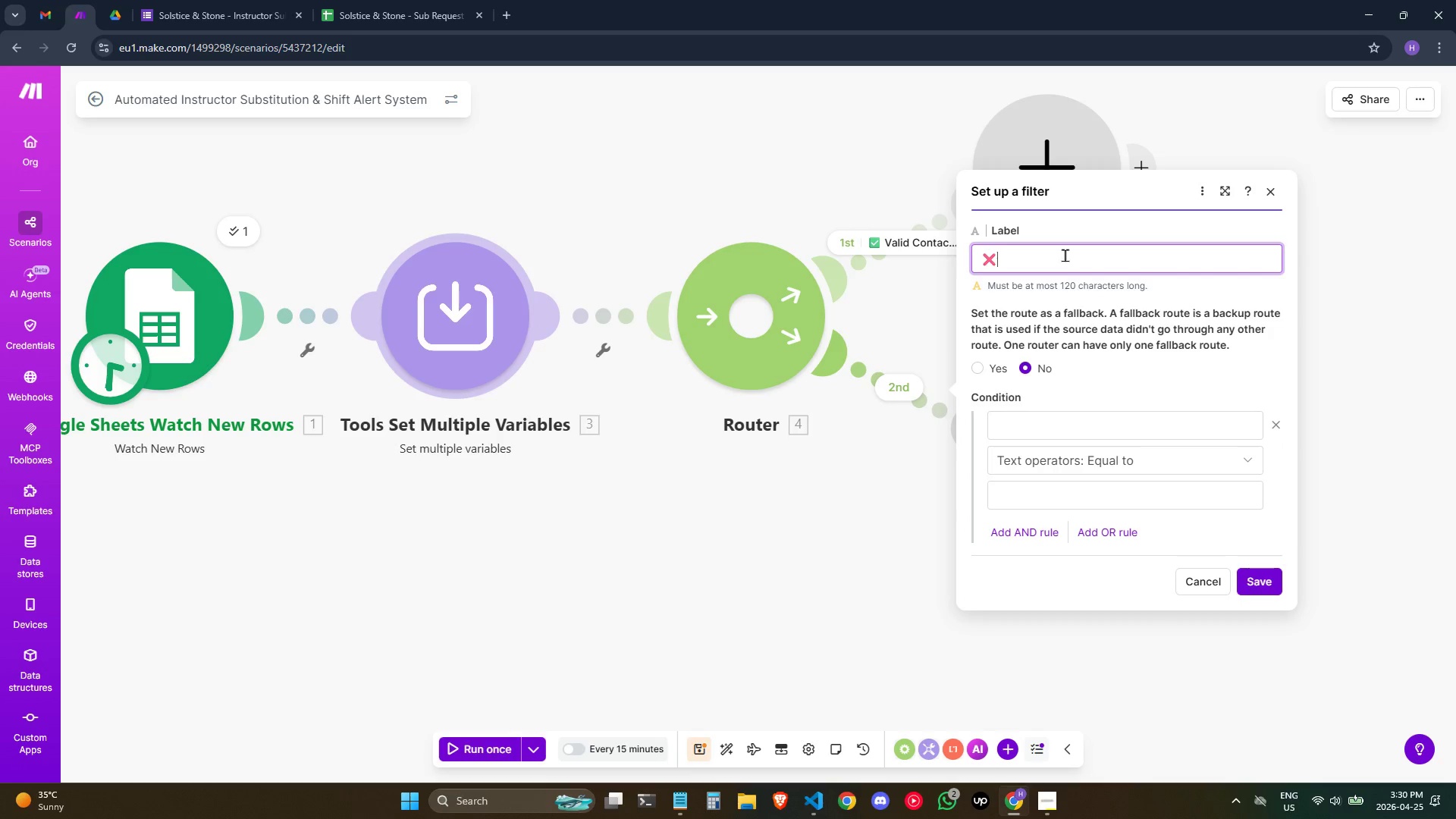 
type( Missing Conatc)
 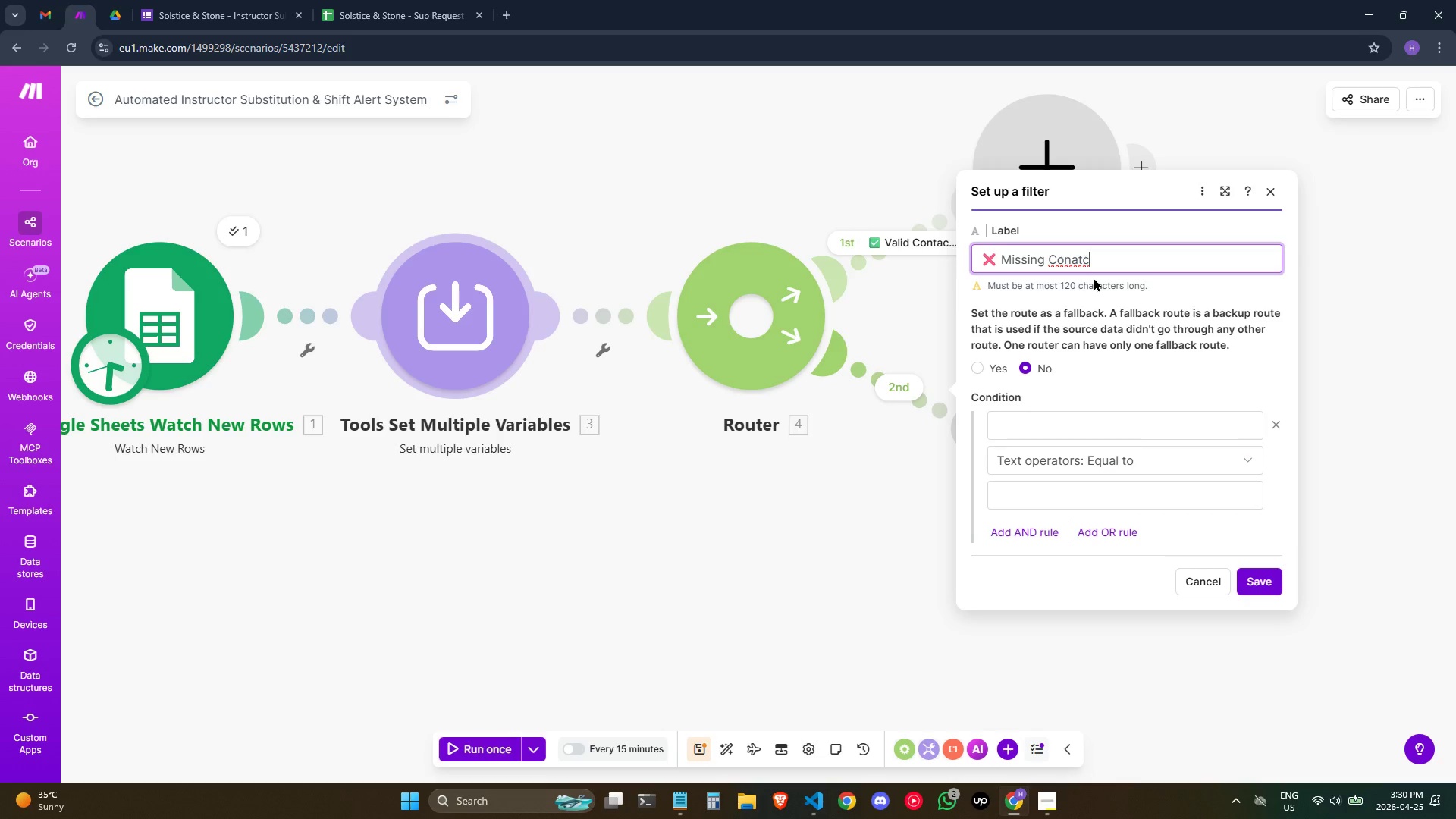 
key(Backspace)
key(Backspace)
key(Backspace)
type(tact Info - Fix Needed)
 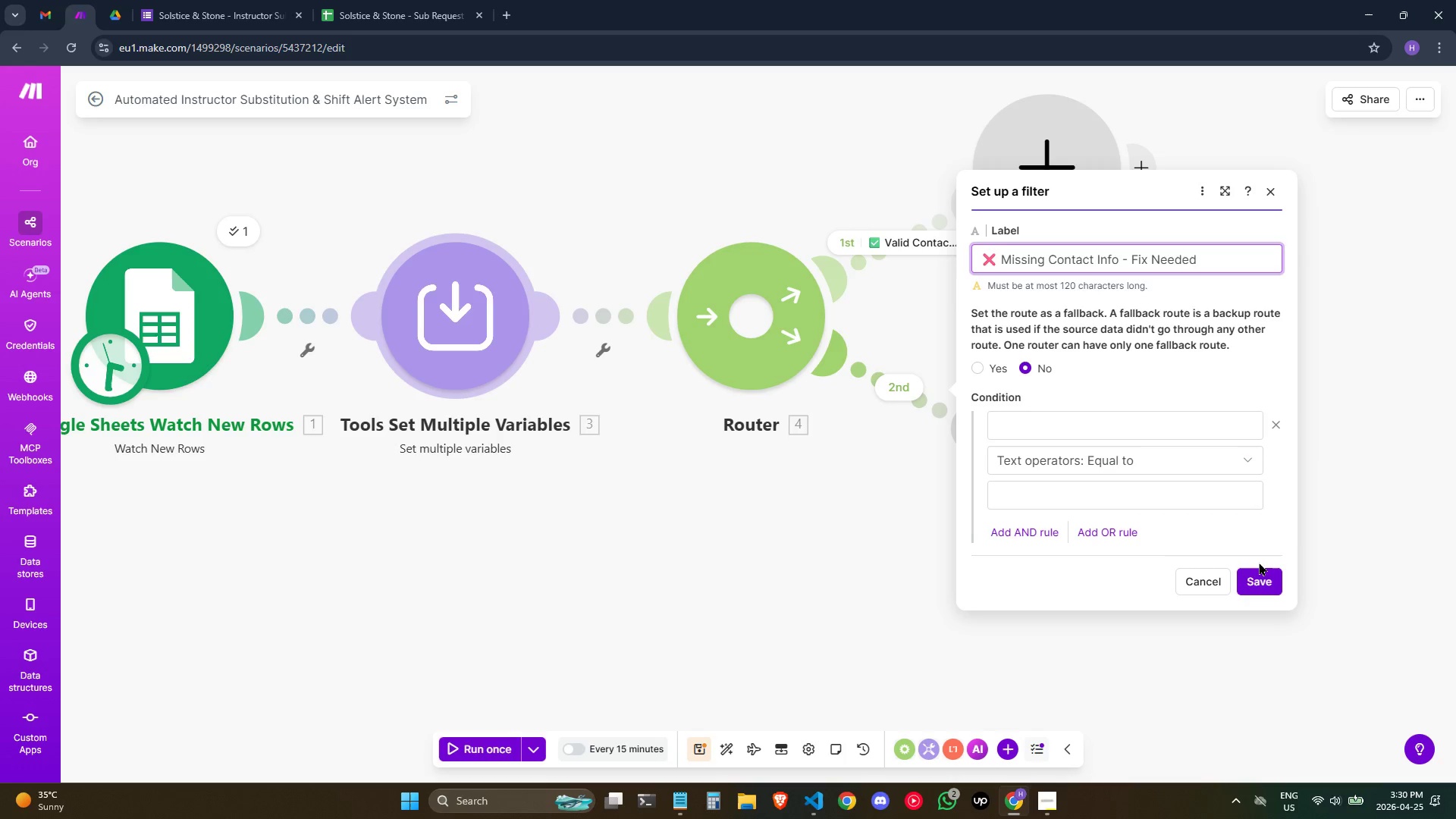 
left_click([1259, 578])
 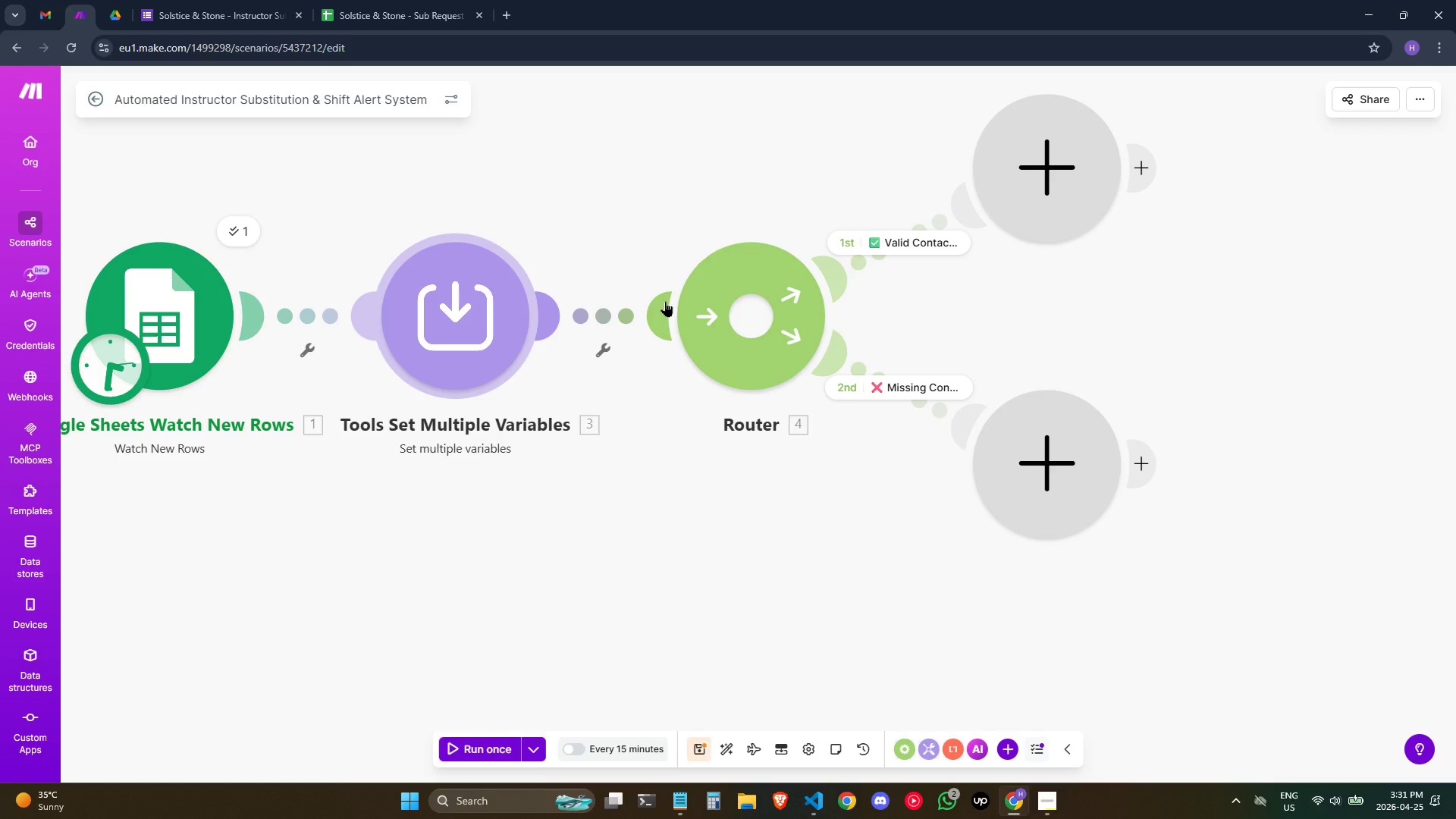 
wait(22.05)
 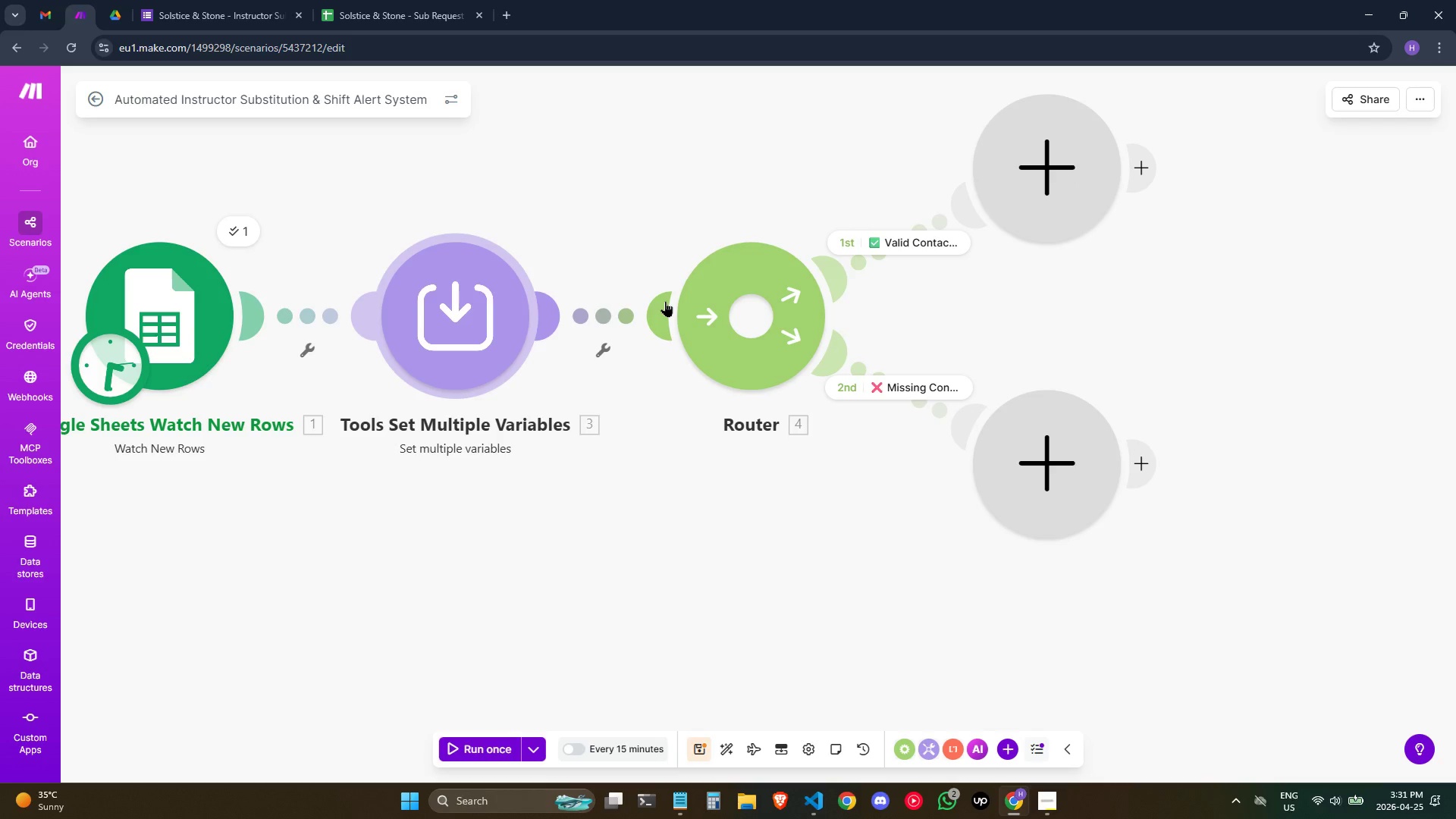 
left_click([1163, 331])
 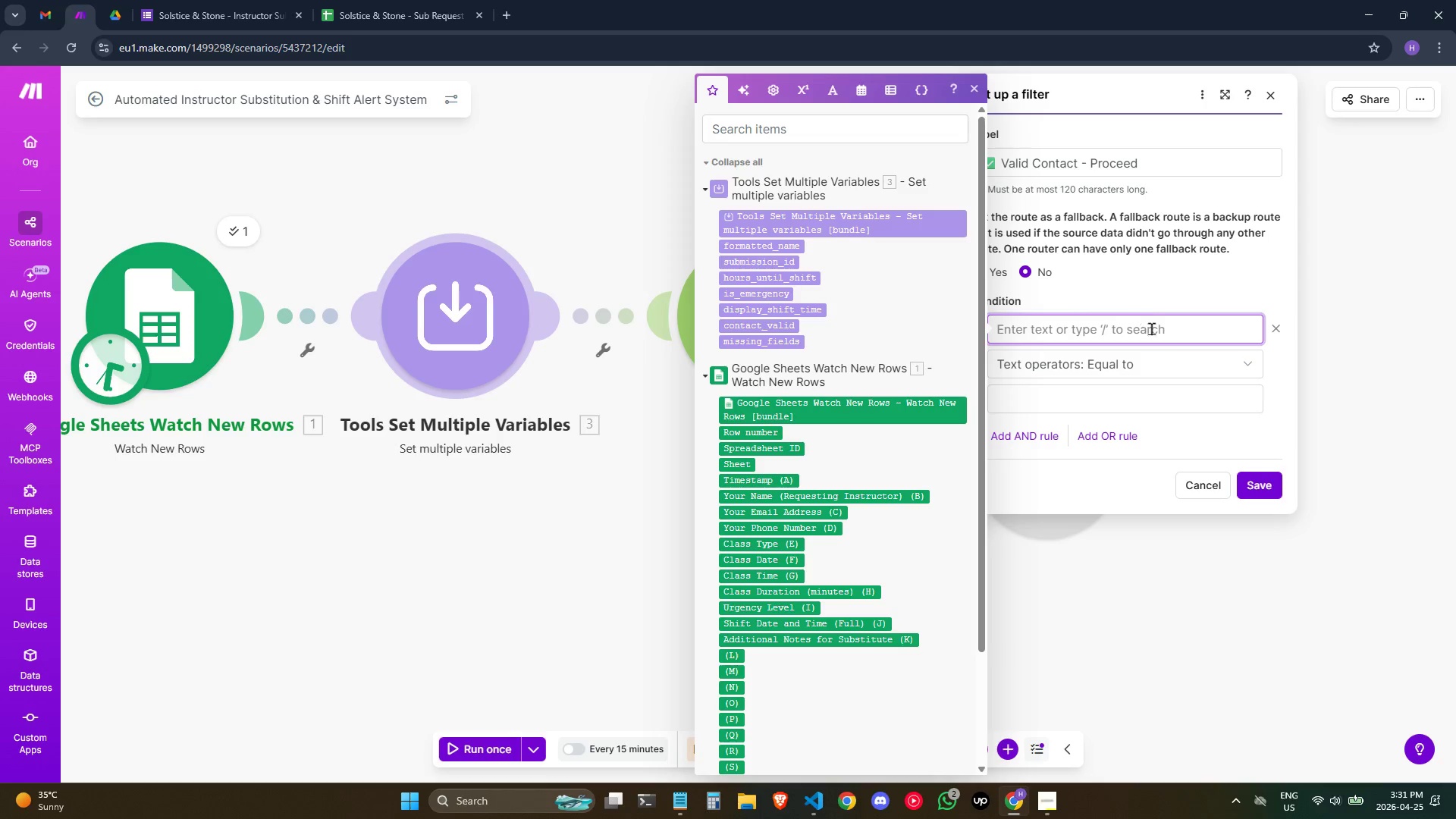 
wait(21.66)
 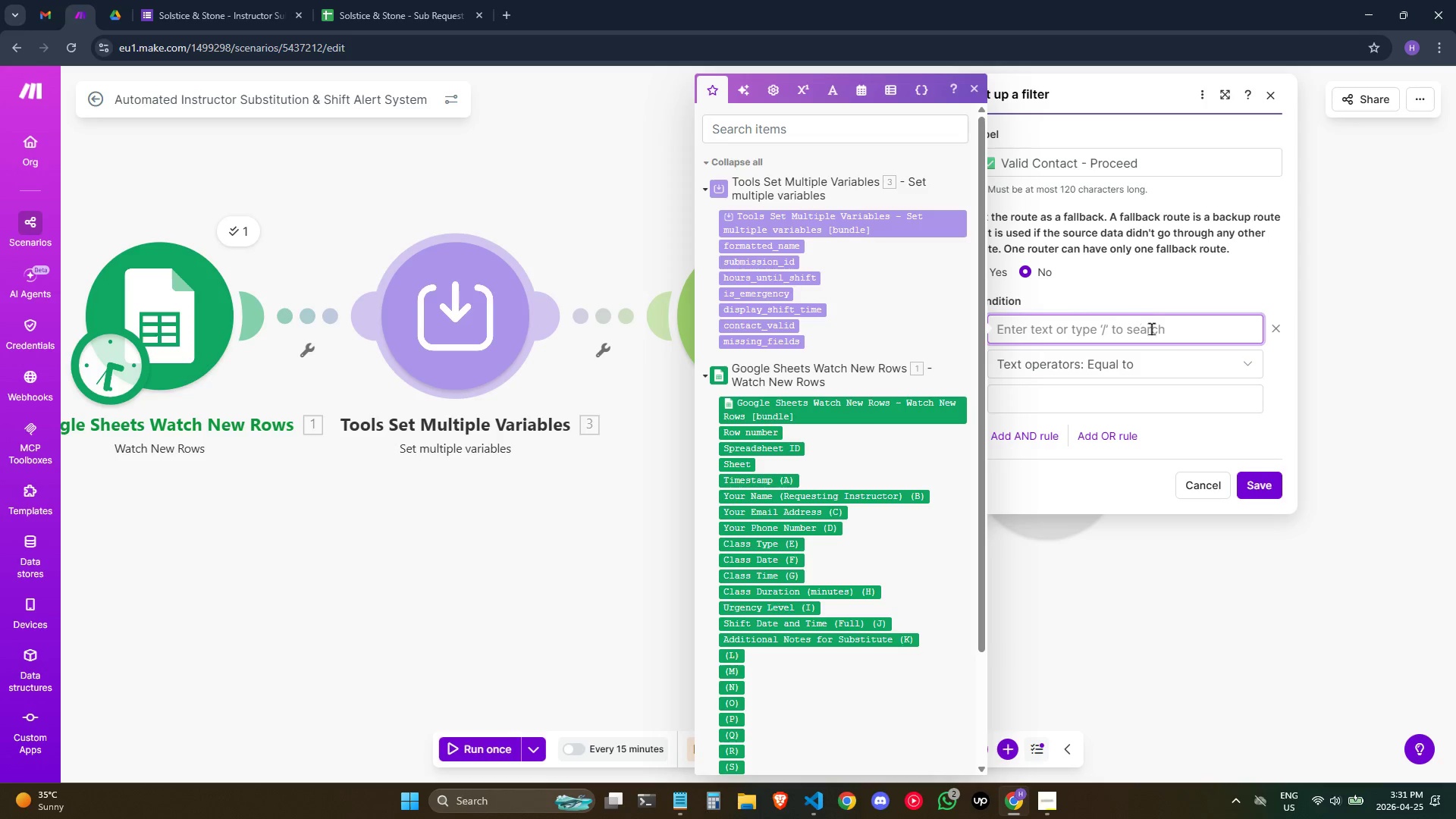 
left_click([758, 325])
 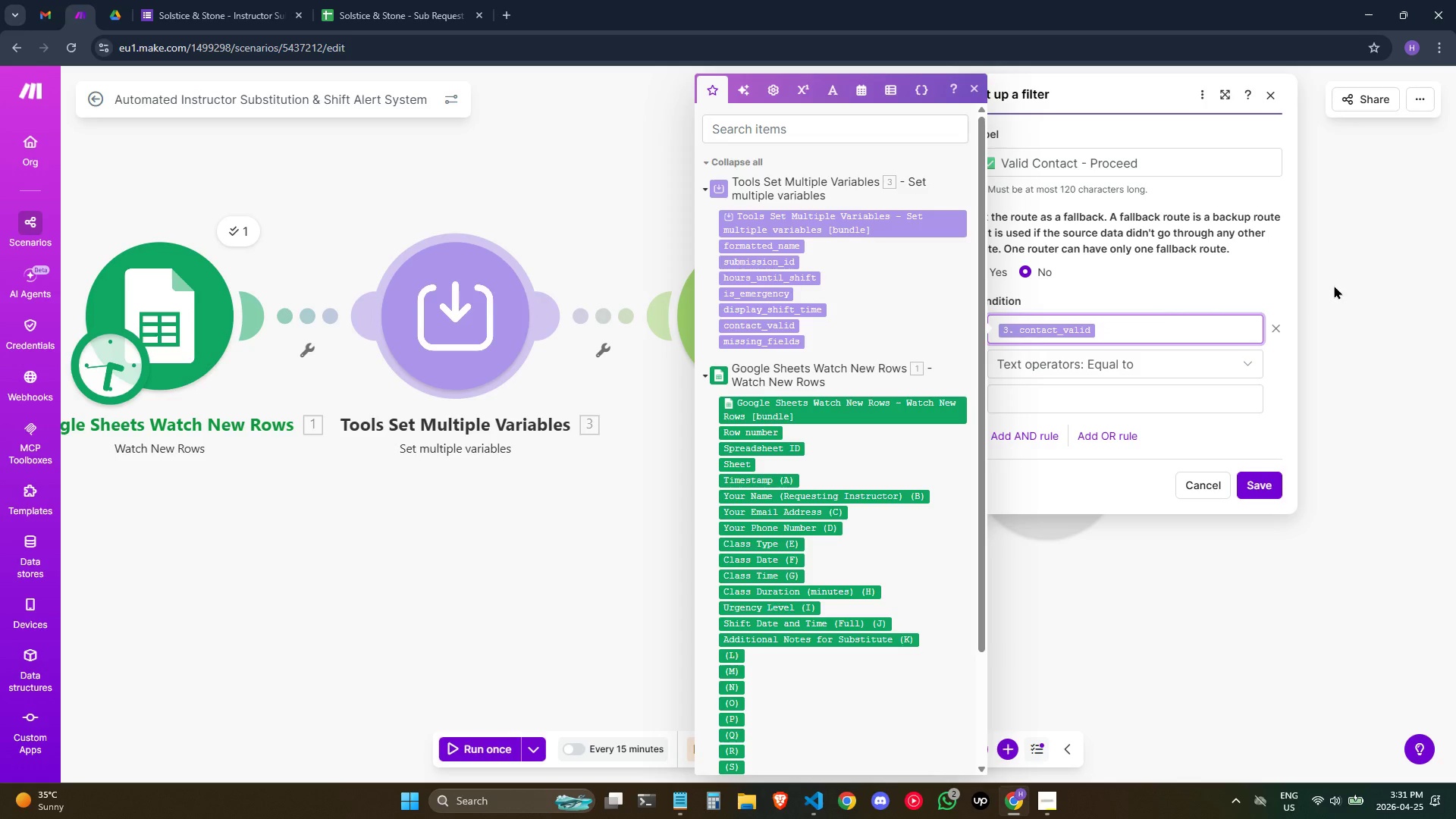 
left_click([1192, 375])
 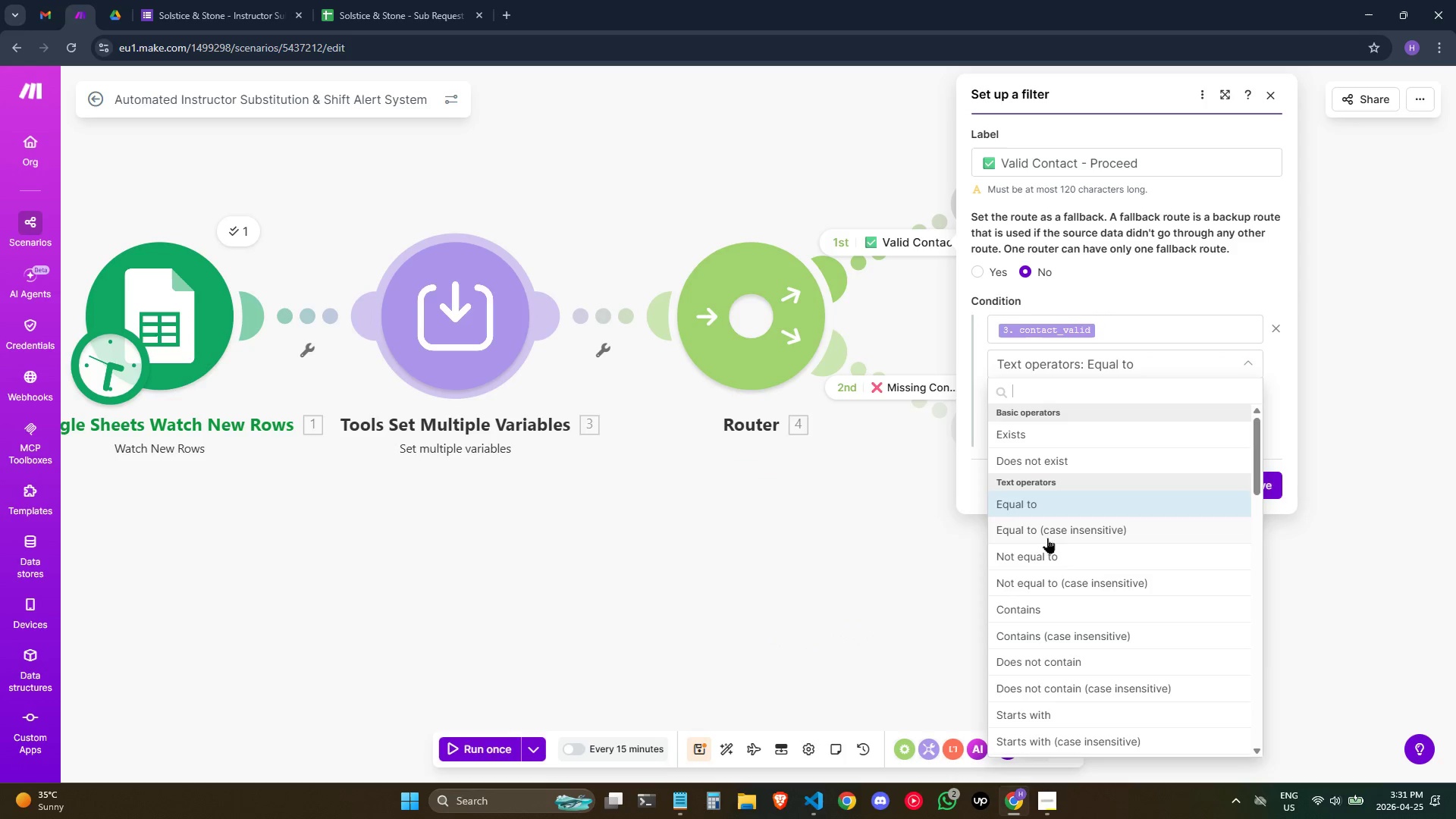 
left_click([1082, 510])
 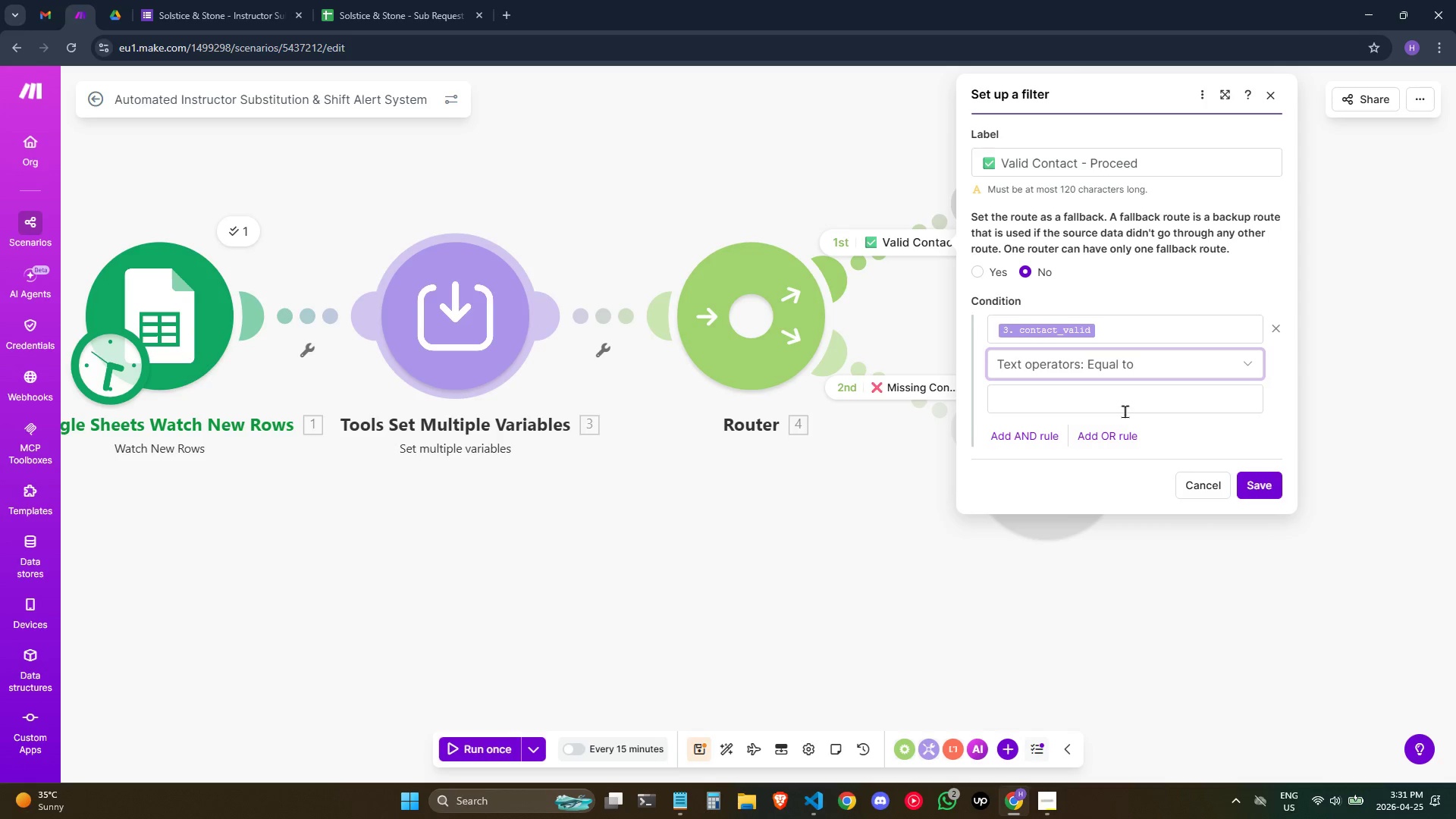 
left_click([1125, 411])
 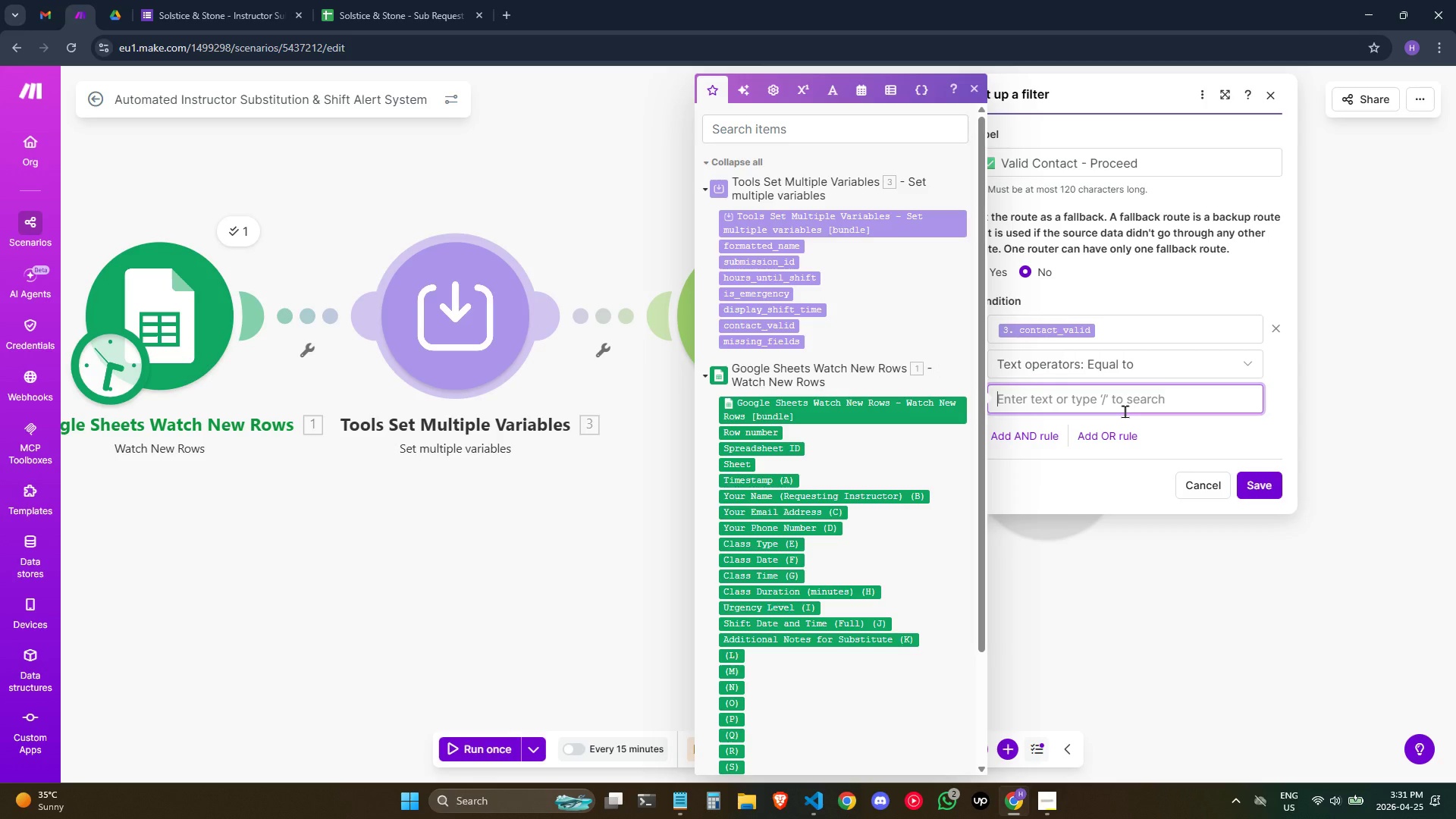 
type(VALID)
 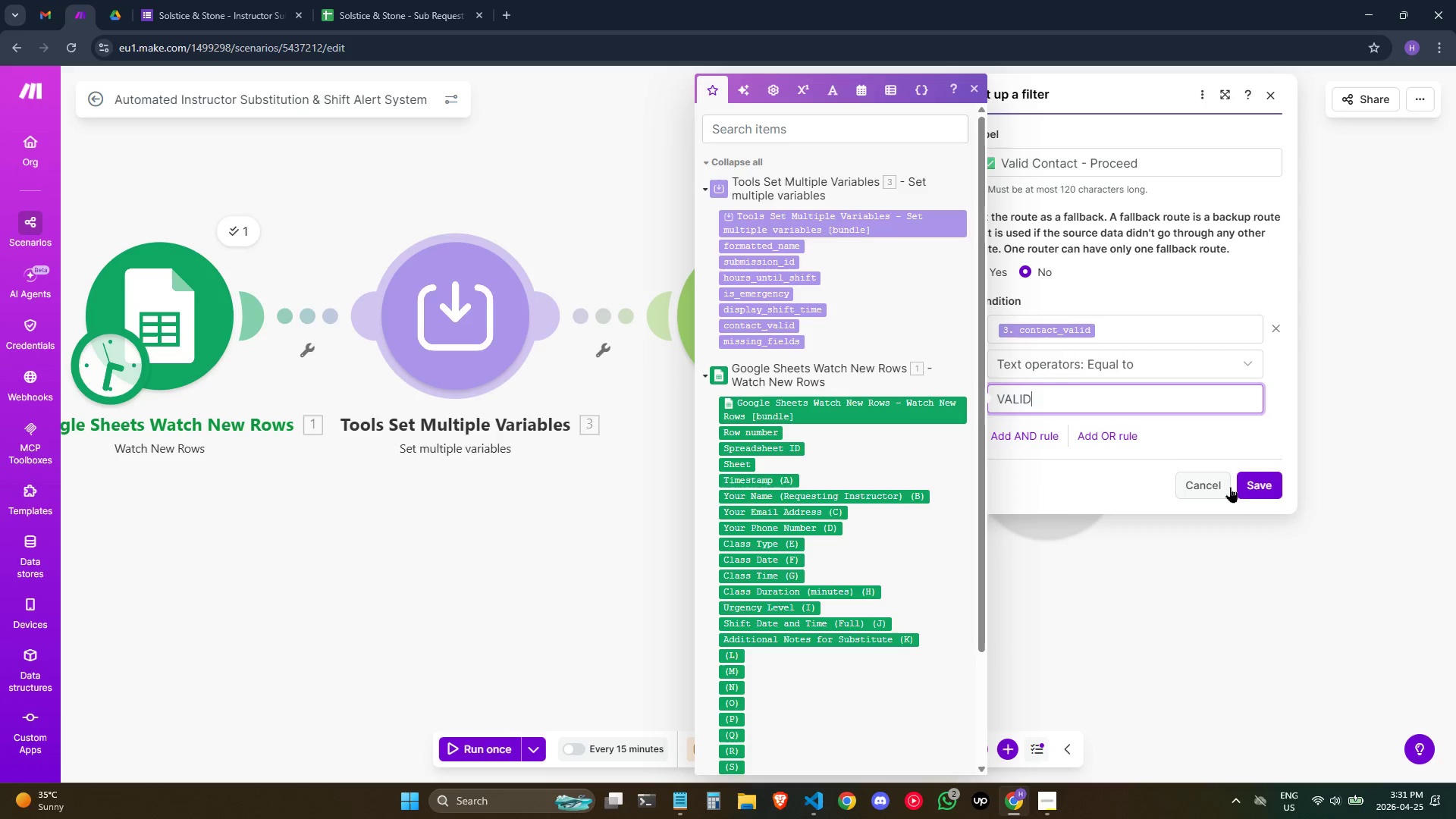 
left_click([1249, 489])
 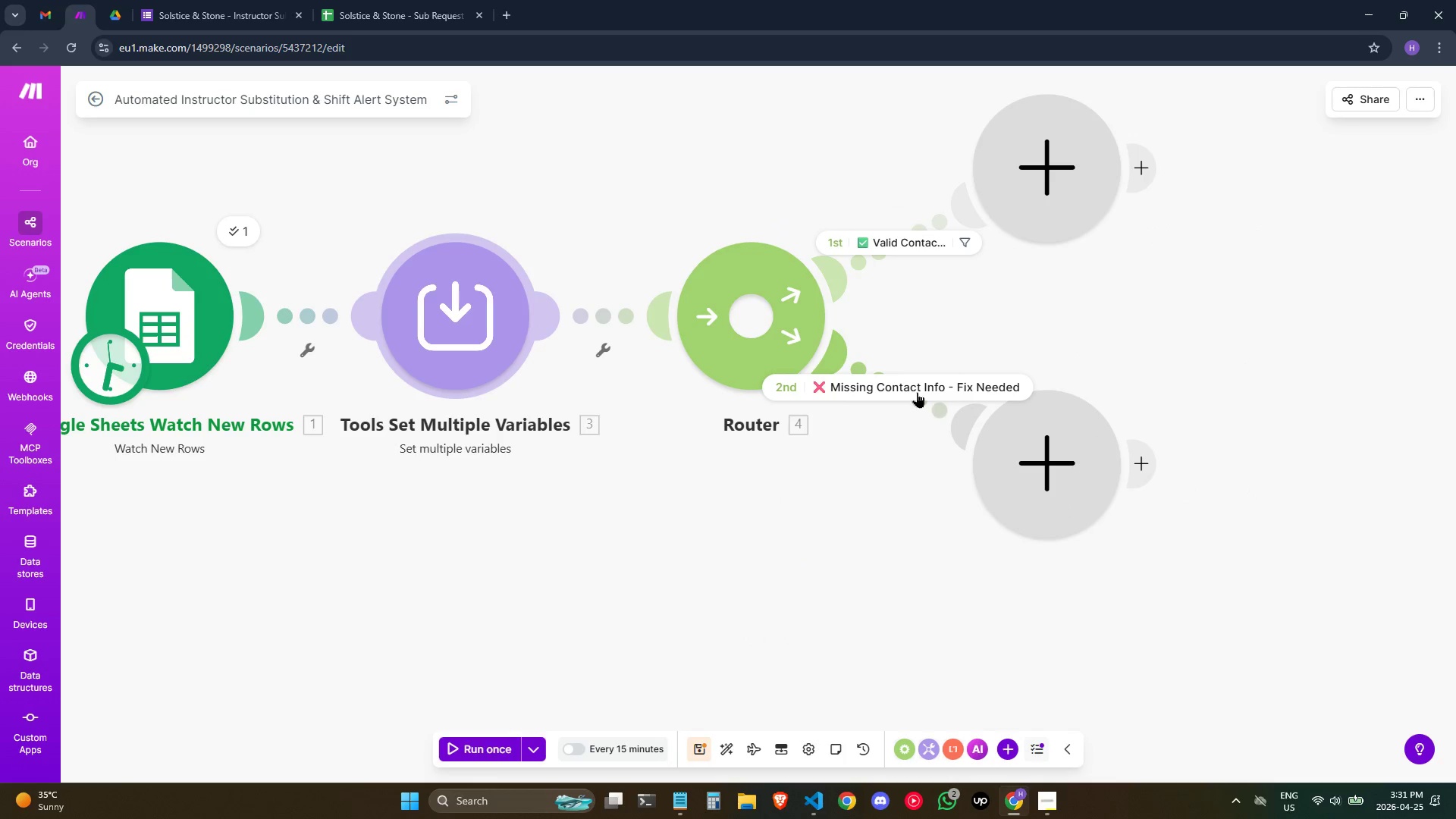 
left_click([917, 392])
 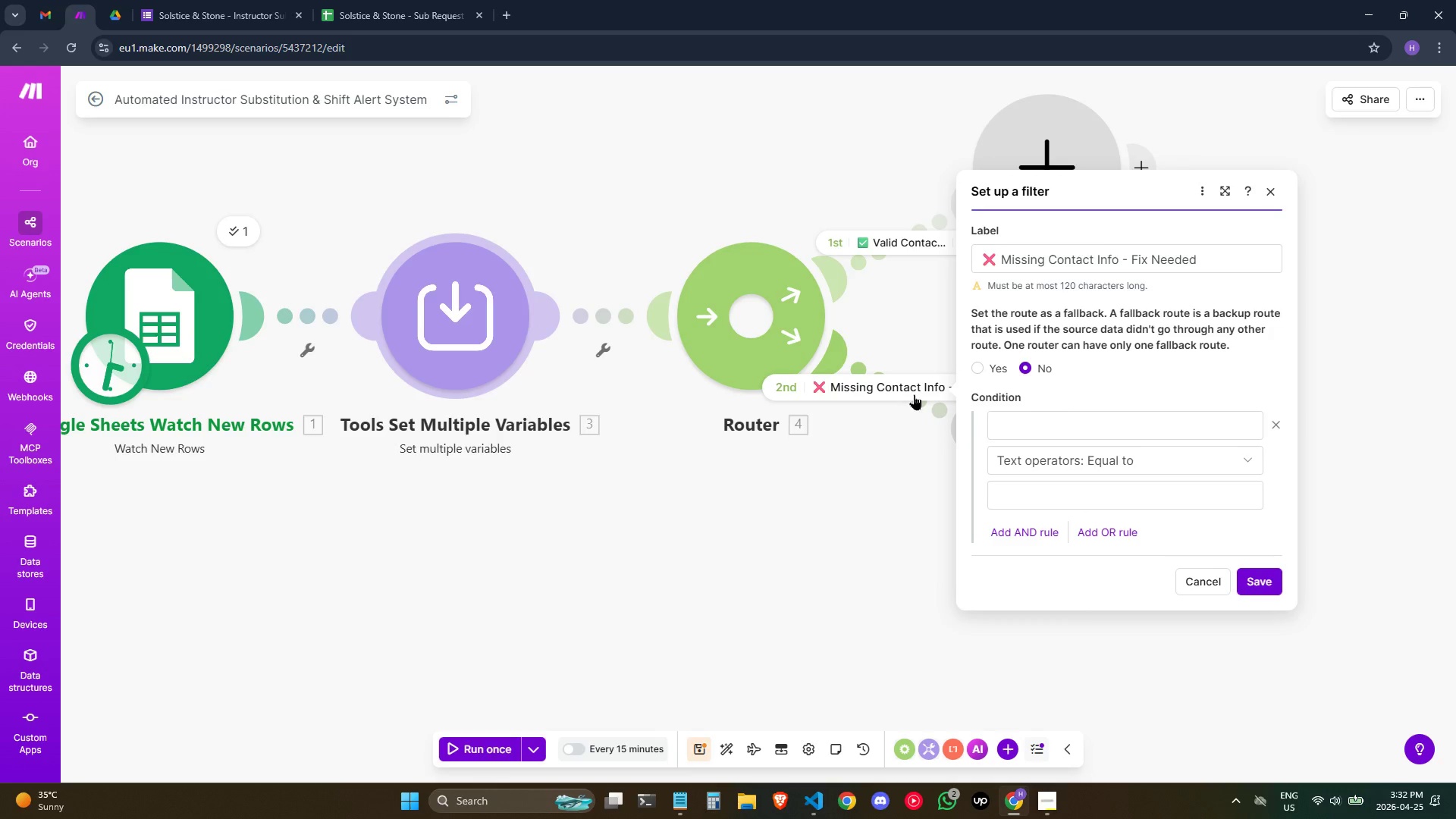 
left_click([859, 510])
 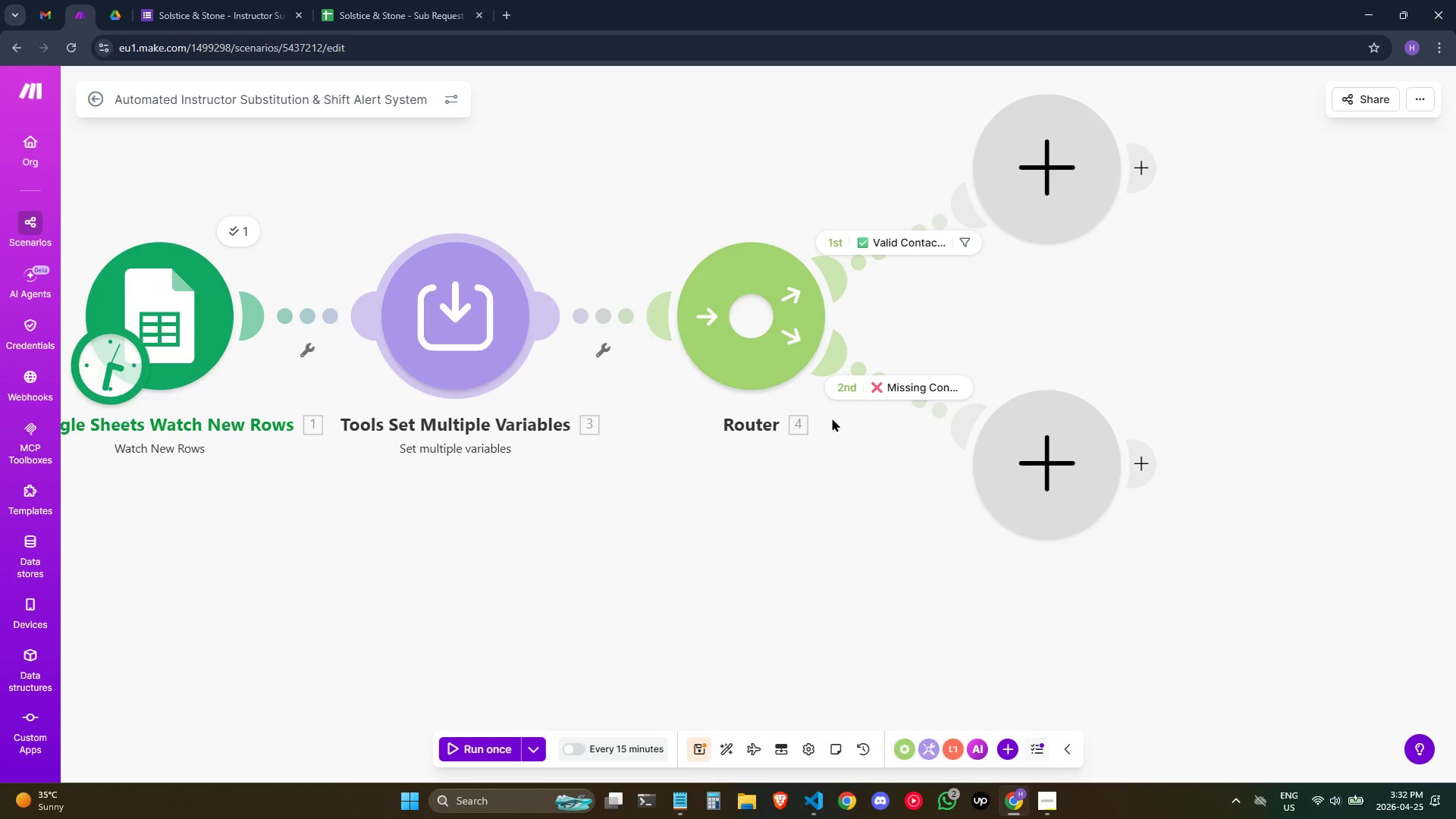 
left_click([745, 290])
 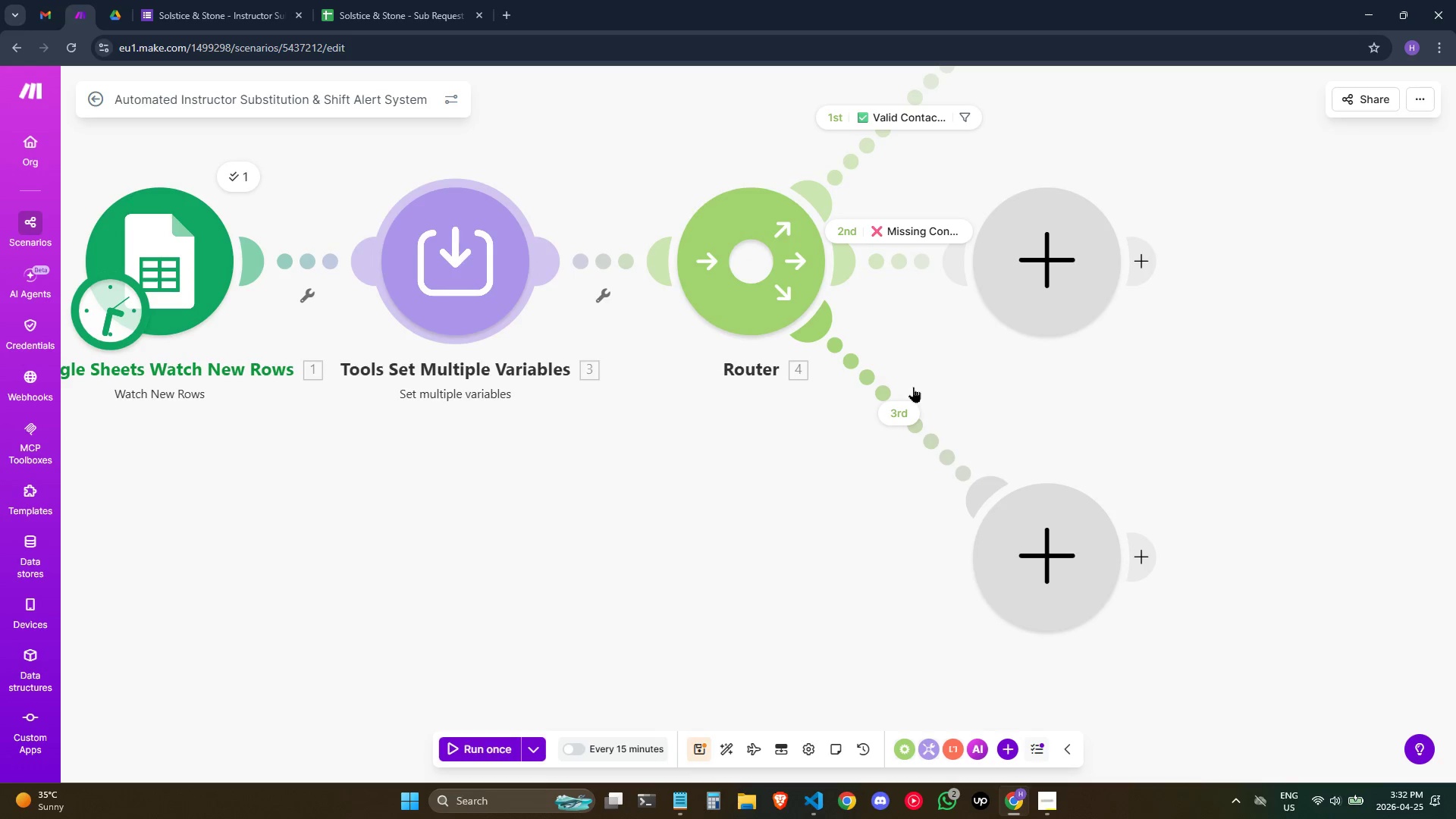 
wait(5.03)
 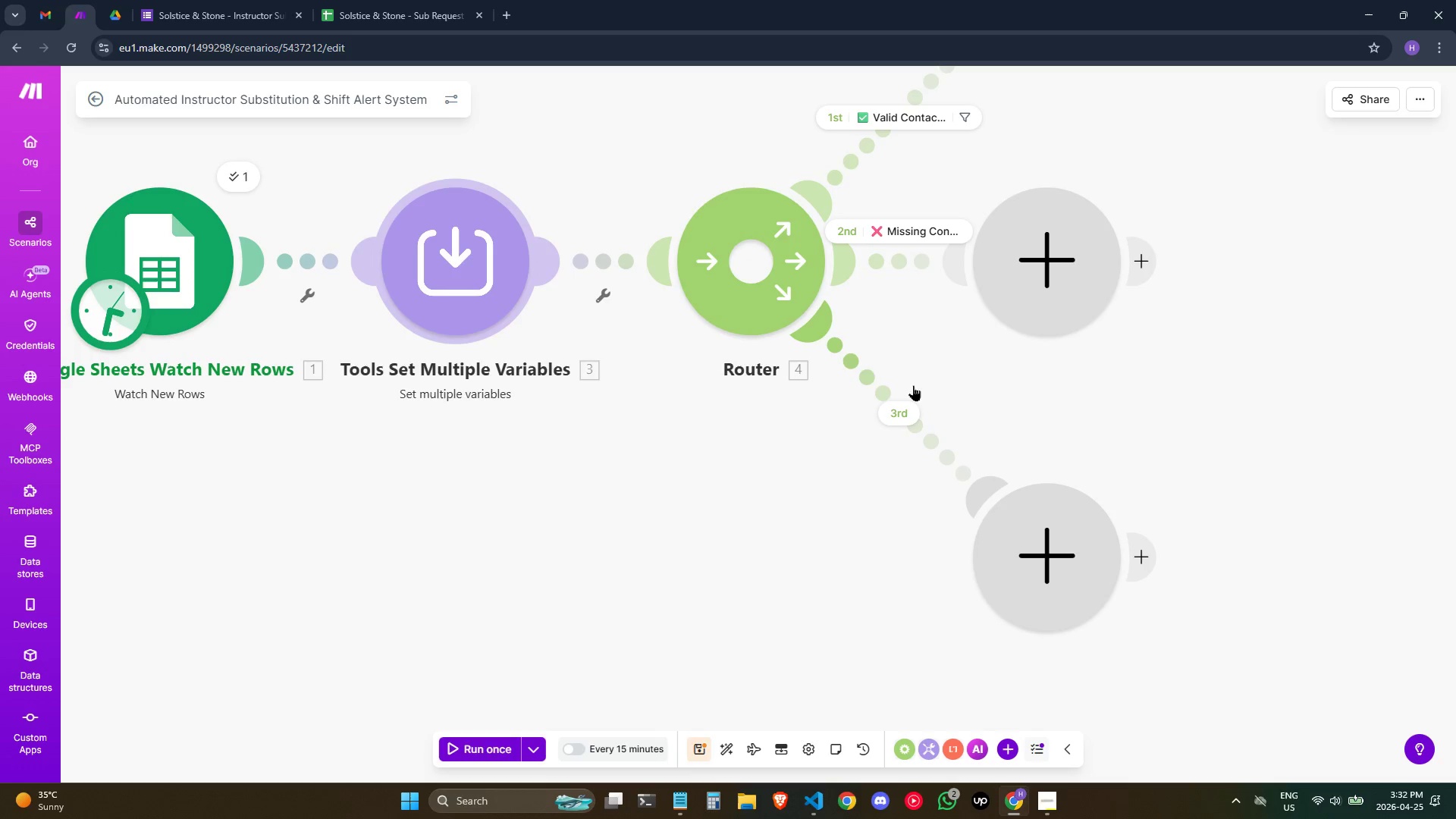 
right_click([1043, 515])
 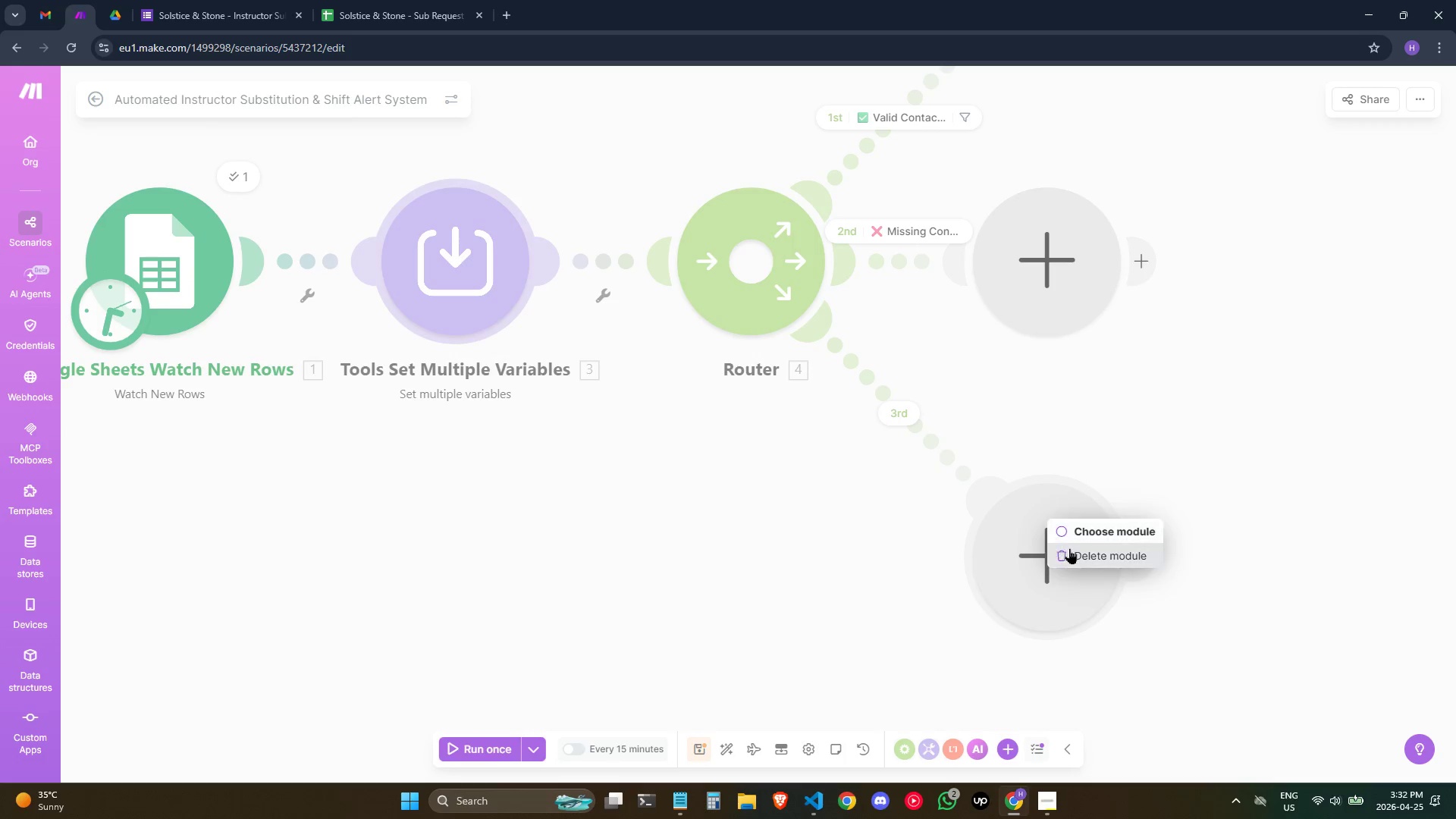 
left_click([1073, 553])
 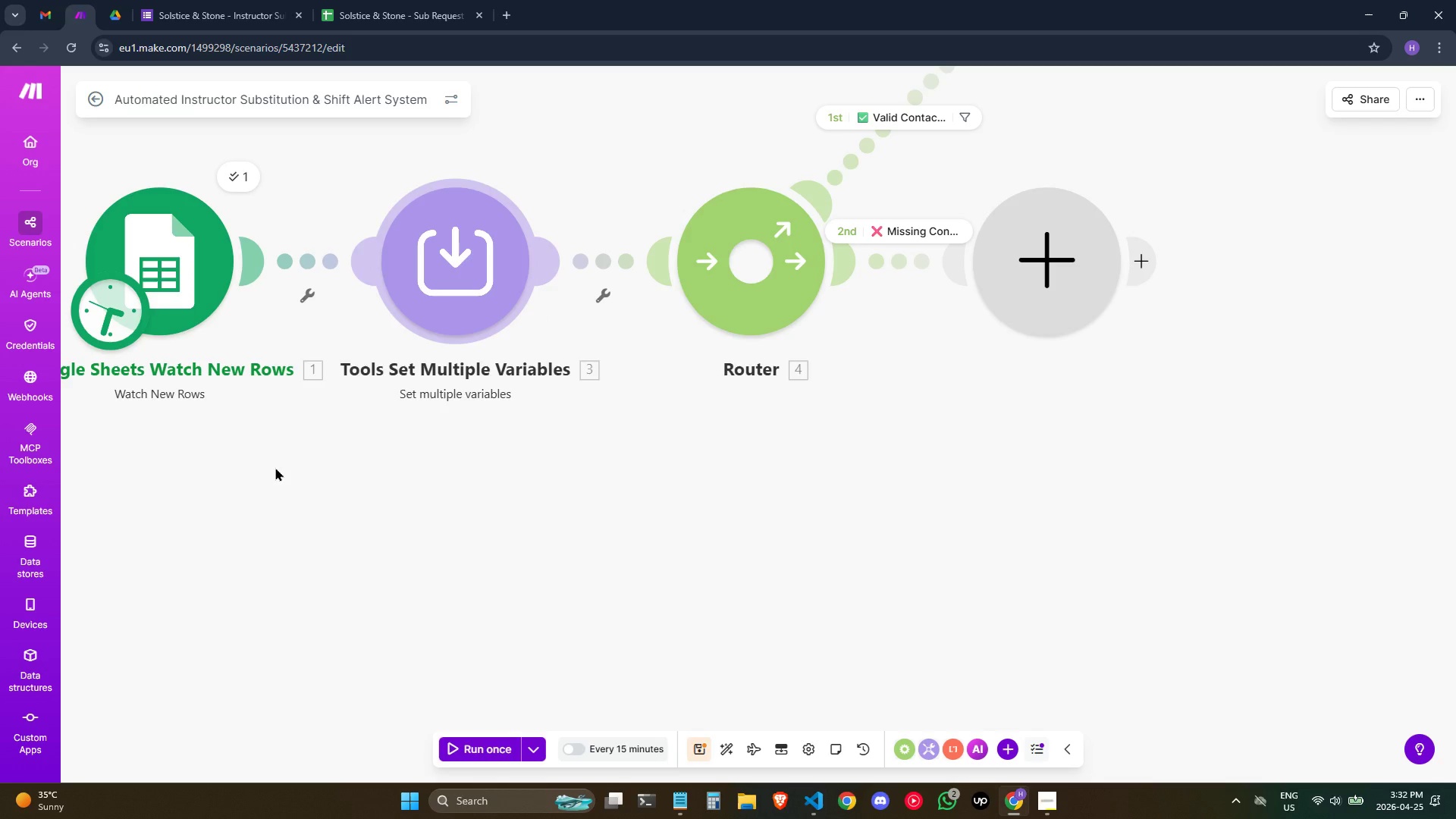 
wait(43.0)
 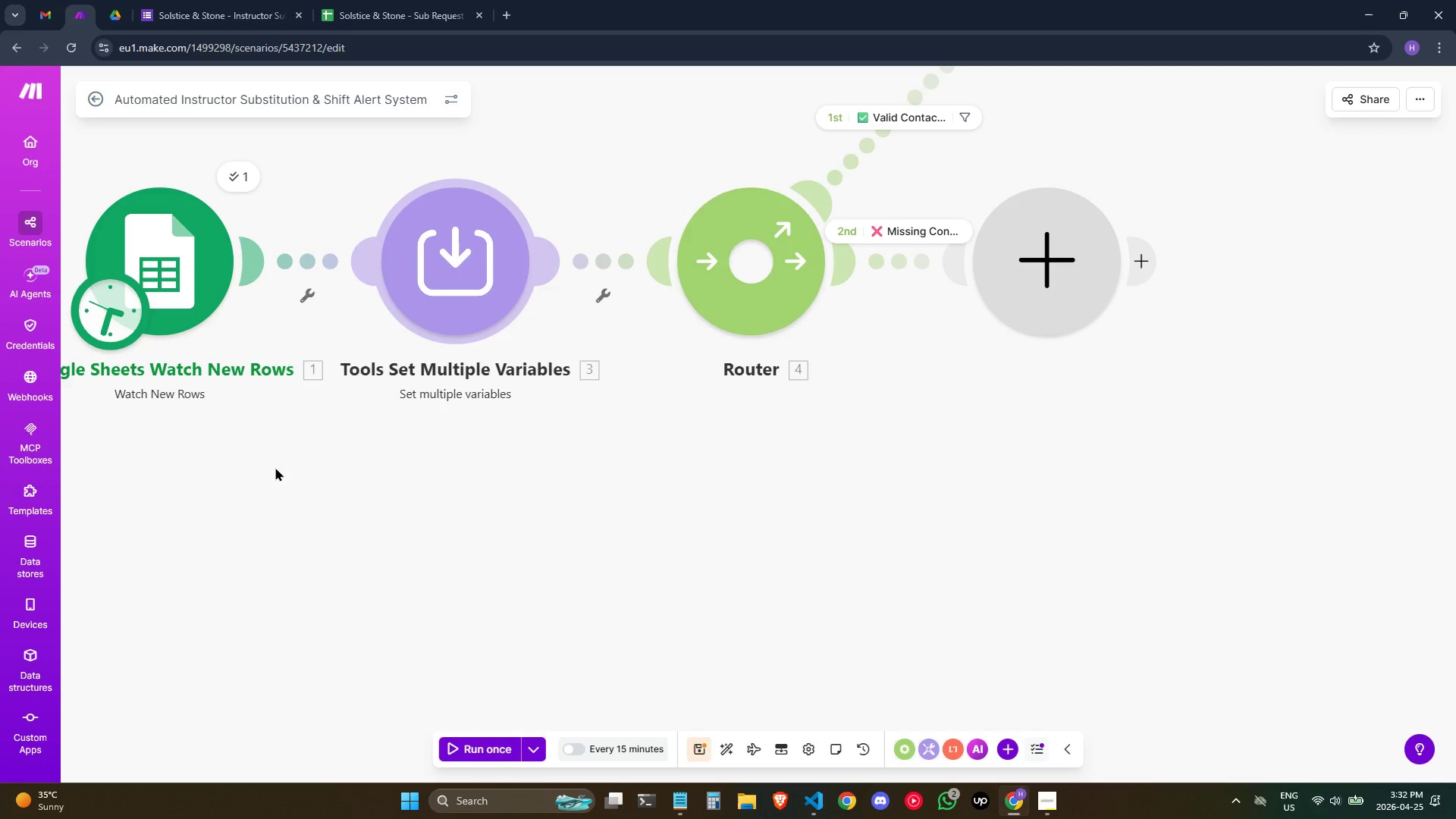 
scroll: coordinate [825, 460], scroll_direction: up, amount: 2.0
 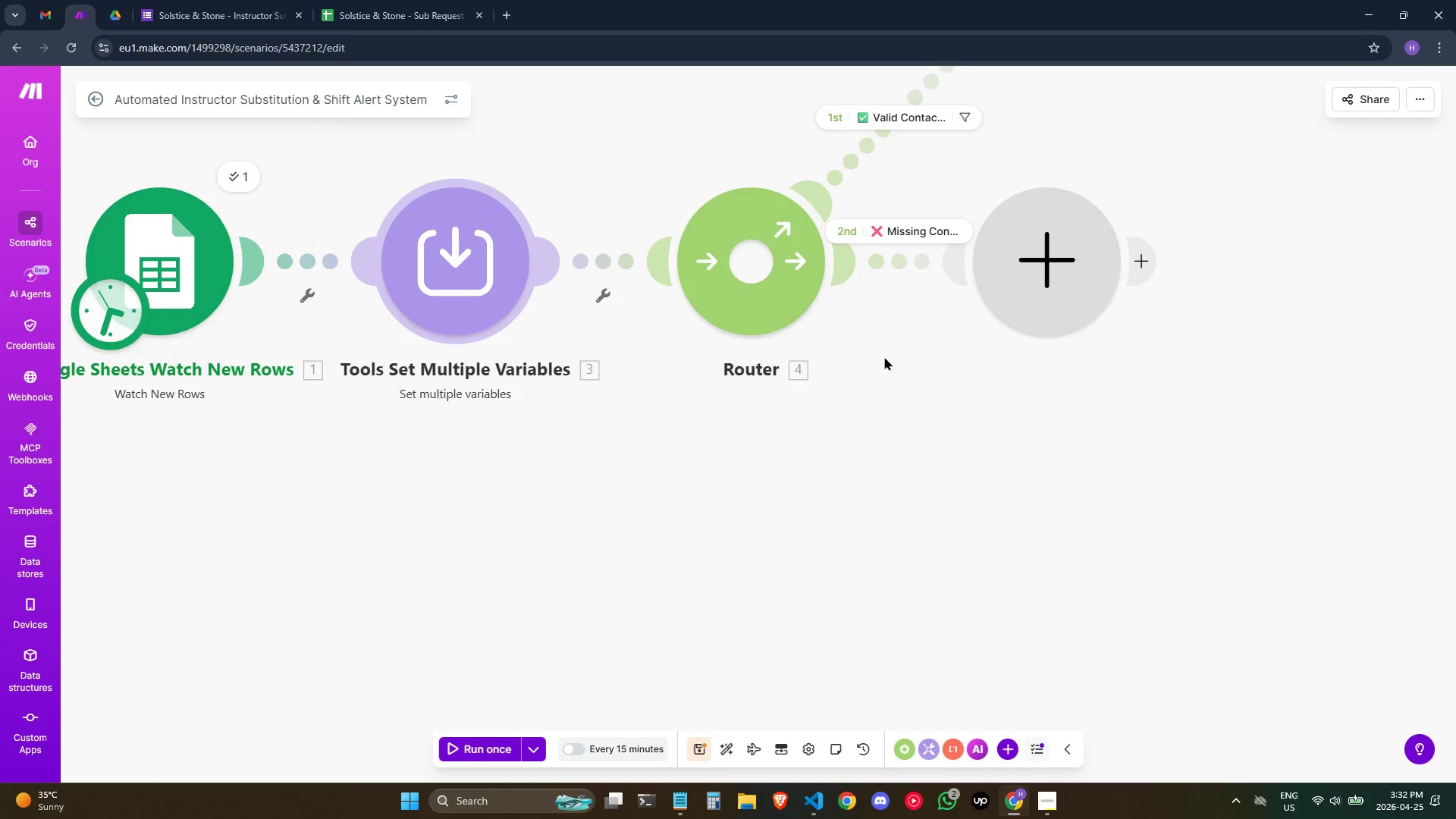 
left_click_drag(start_coordinate=[884, 359], to_coordinate=[885, 498])
 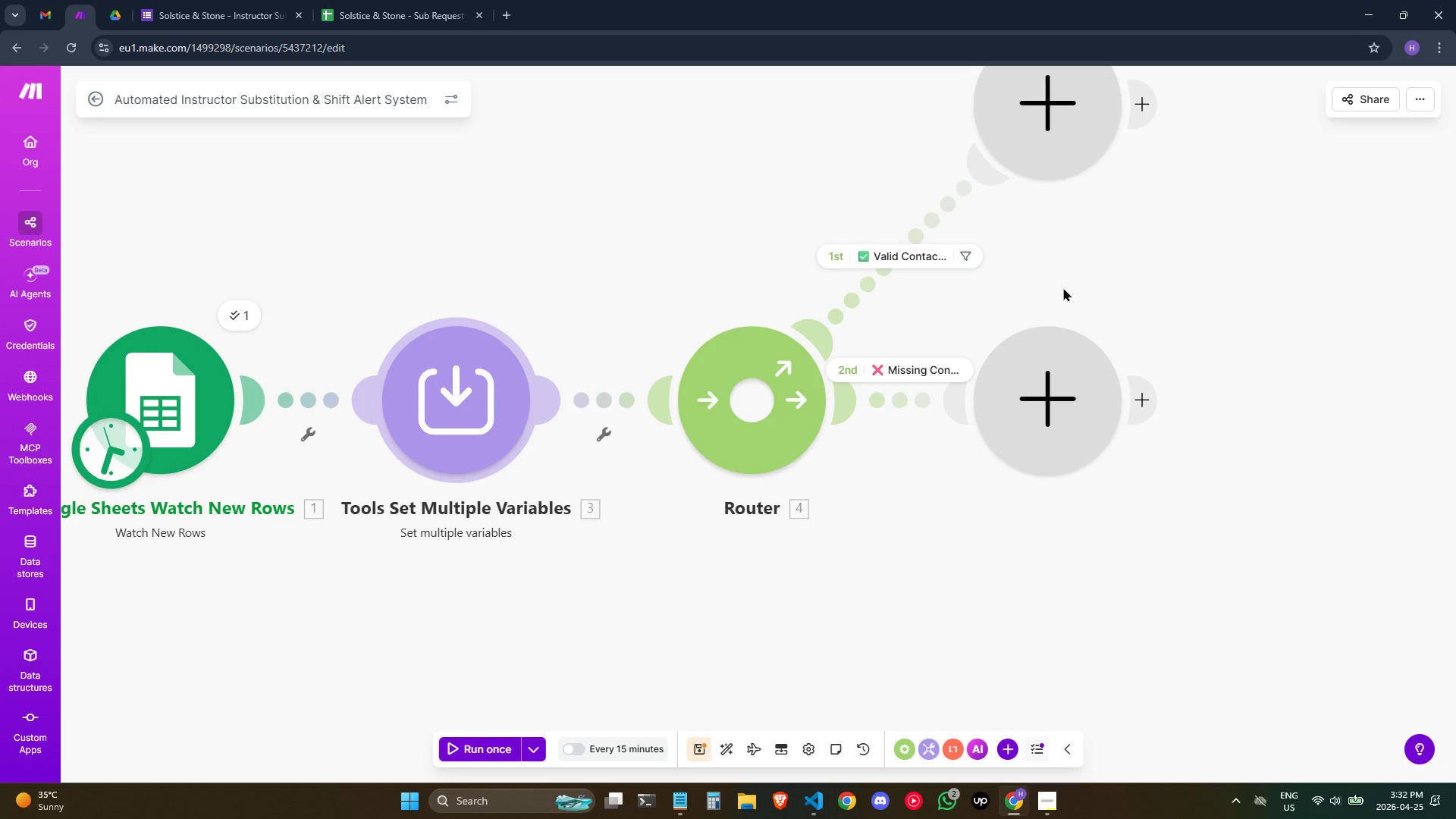 
mouse_move([900, 259])
 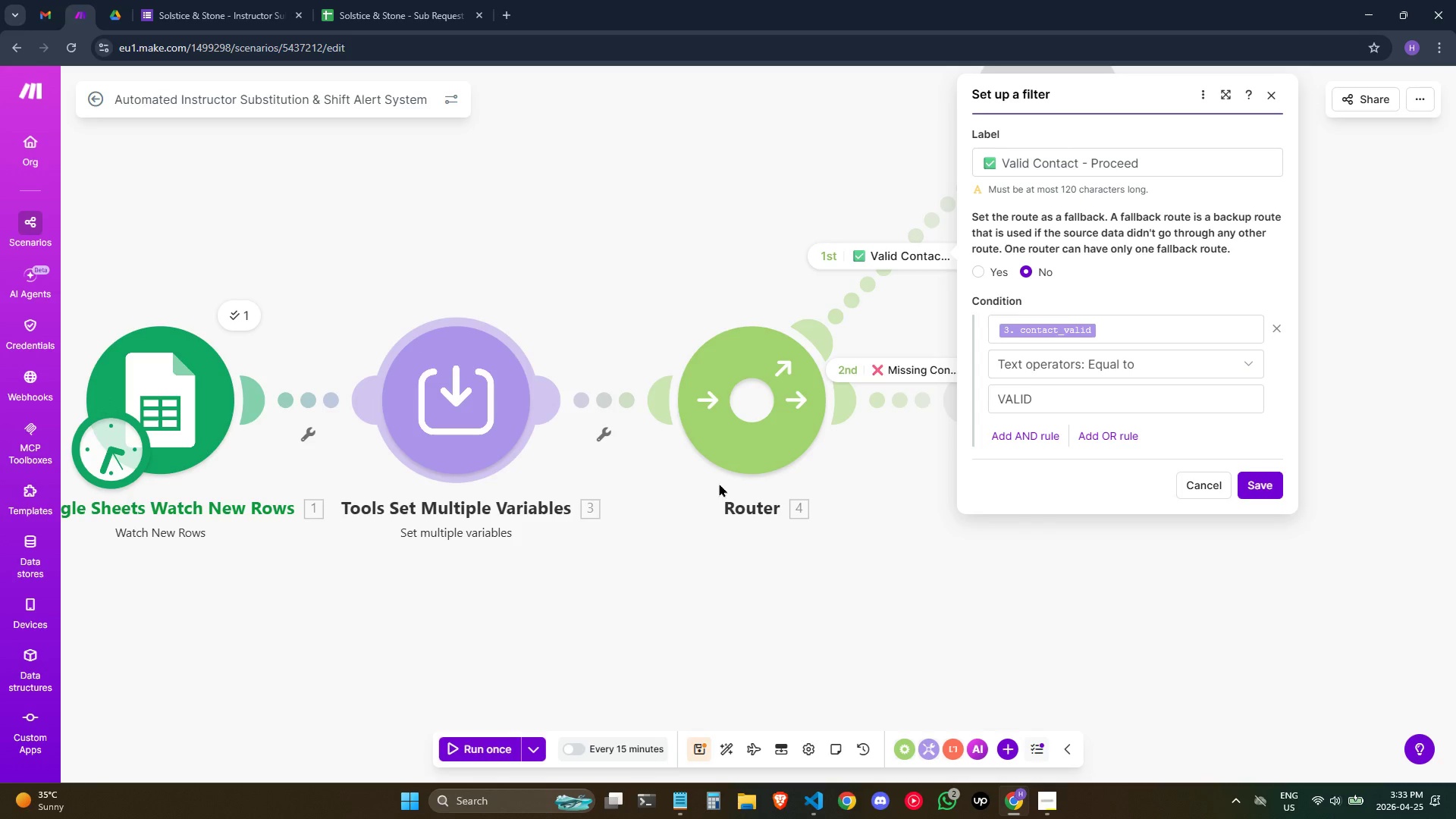 
wait(22.97)
 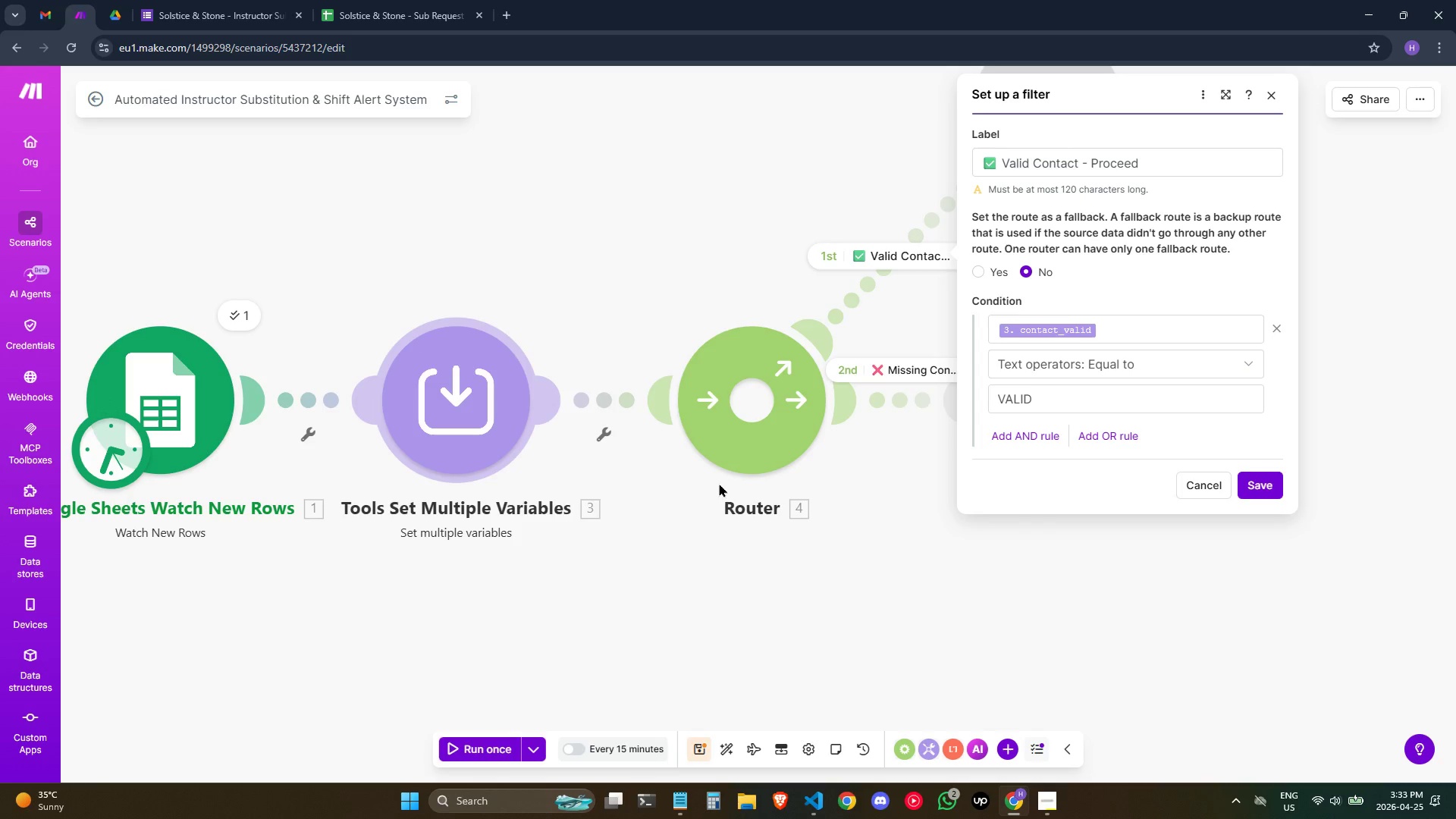 
left_click([914, 194])
 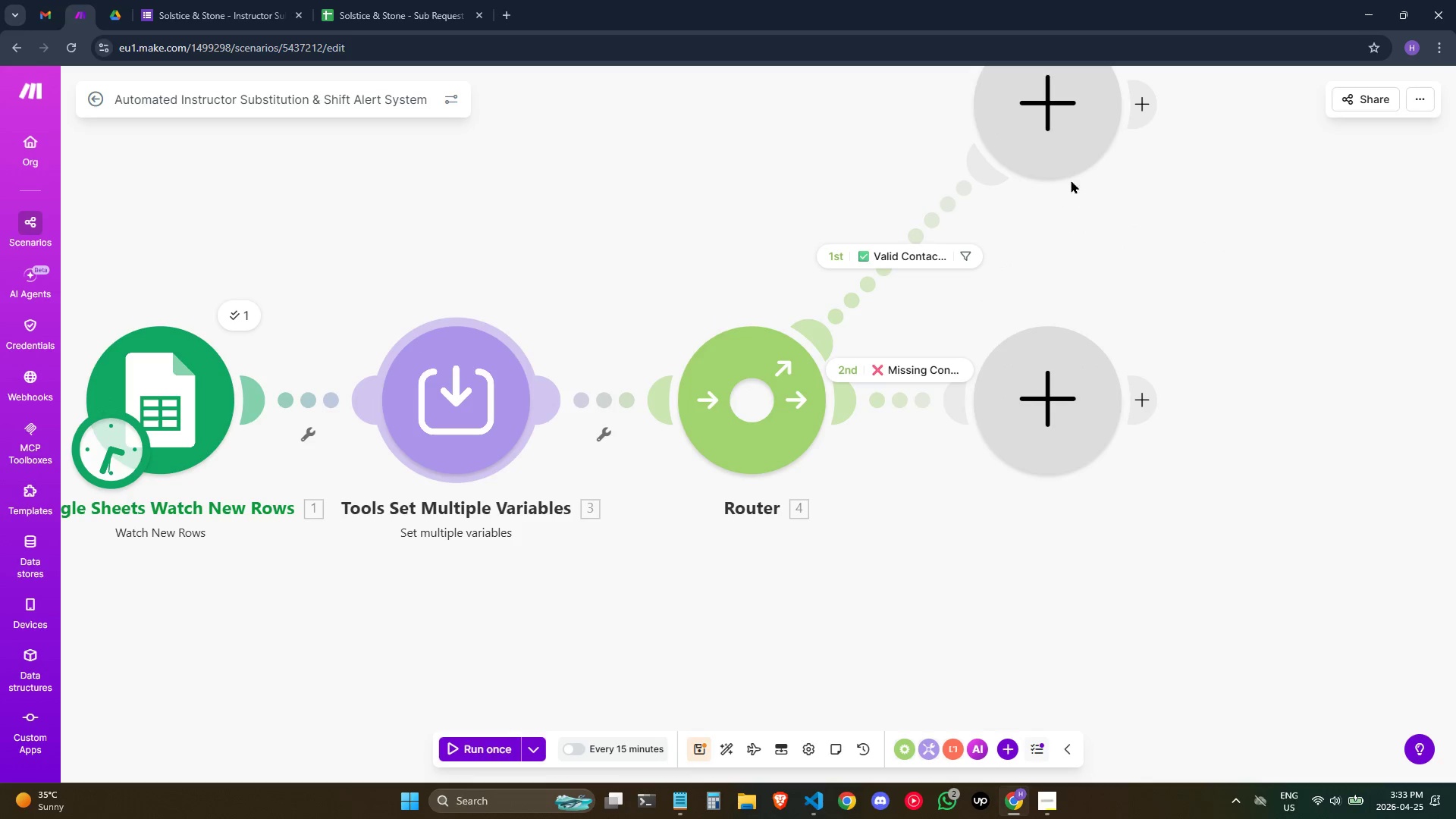 
scroll: coordinate [1129, 286], scroll_direction: up, amount: 1.0
 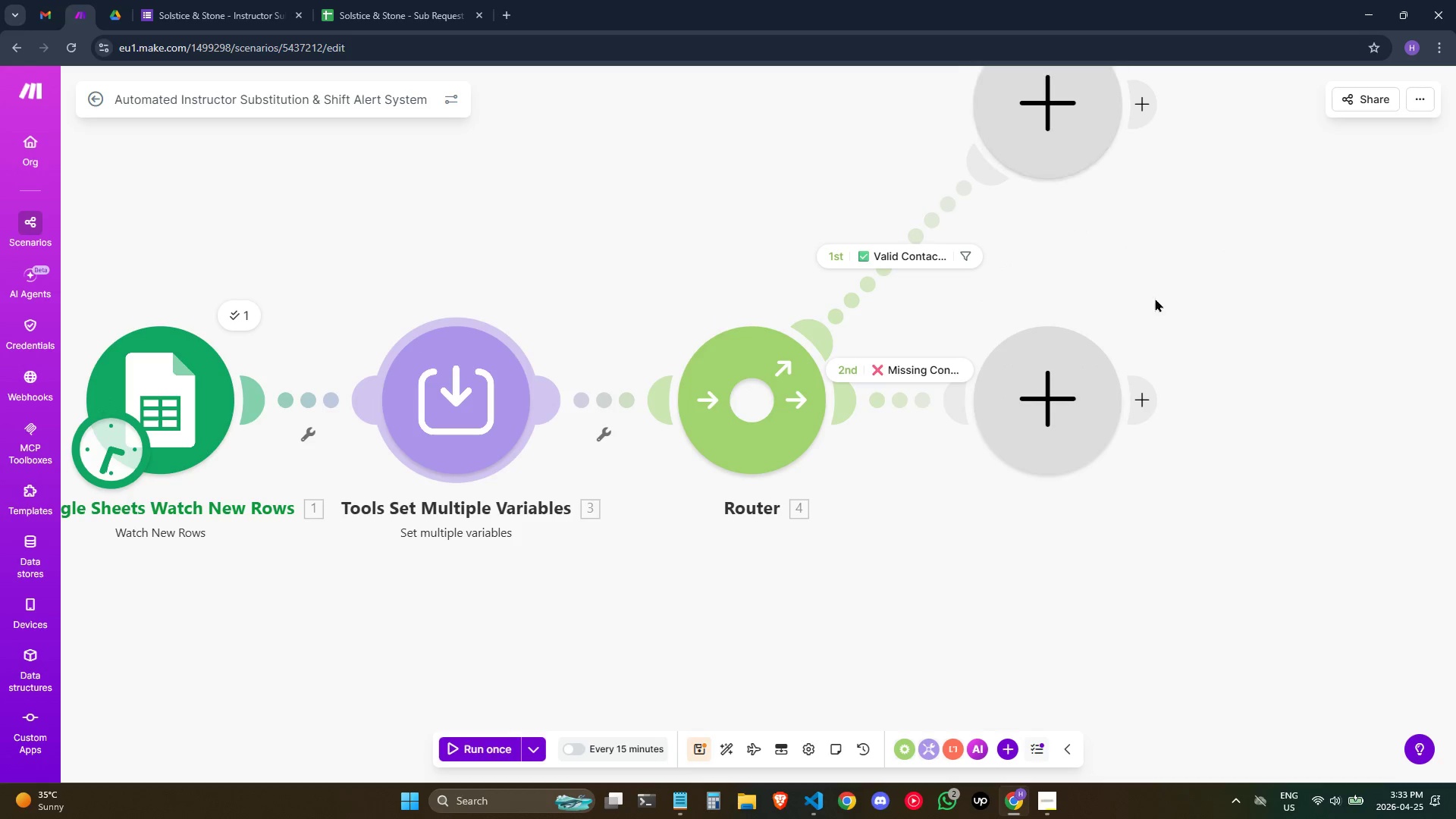 
left_click_drag(start_coordinate=[1222, 279], to_coordinate=[1147, 456])
 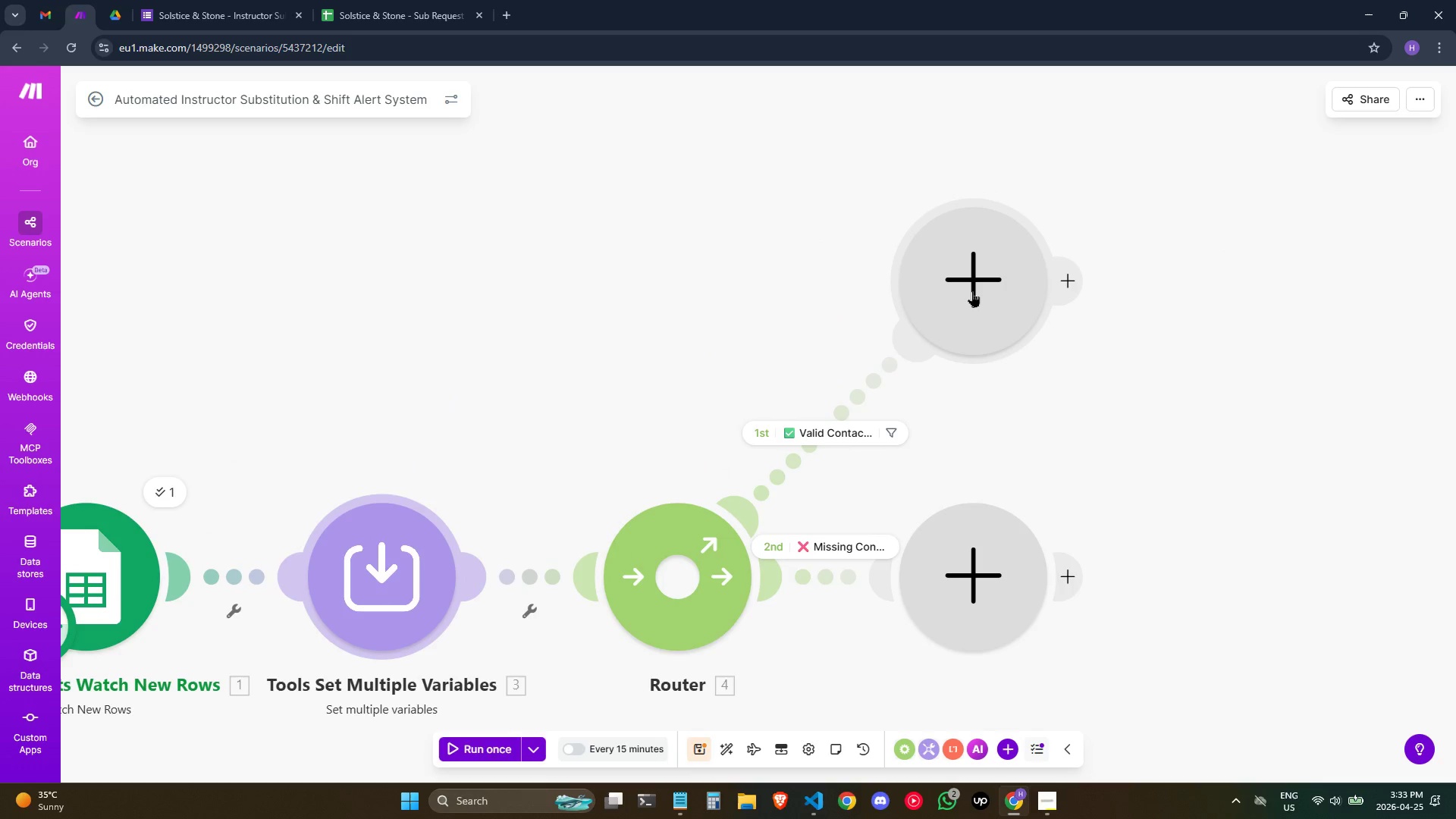 
right_click([972, 290])
 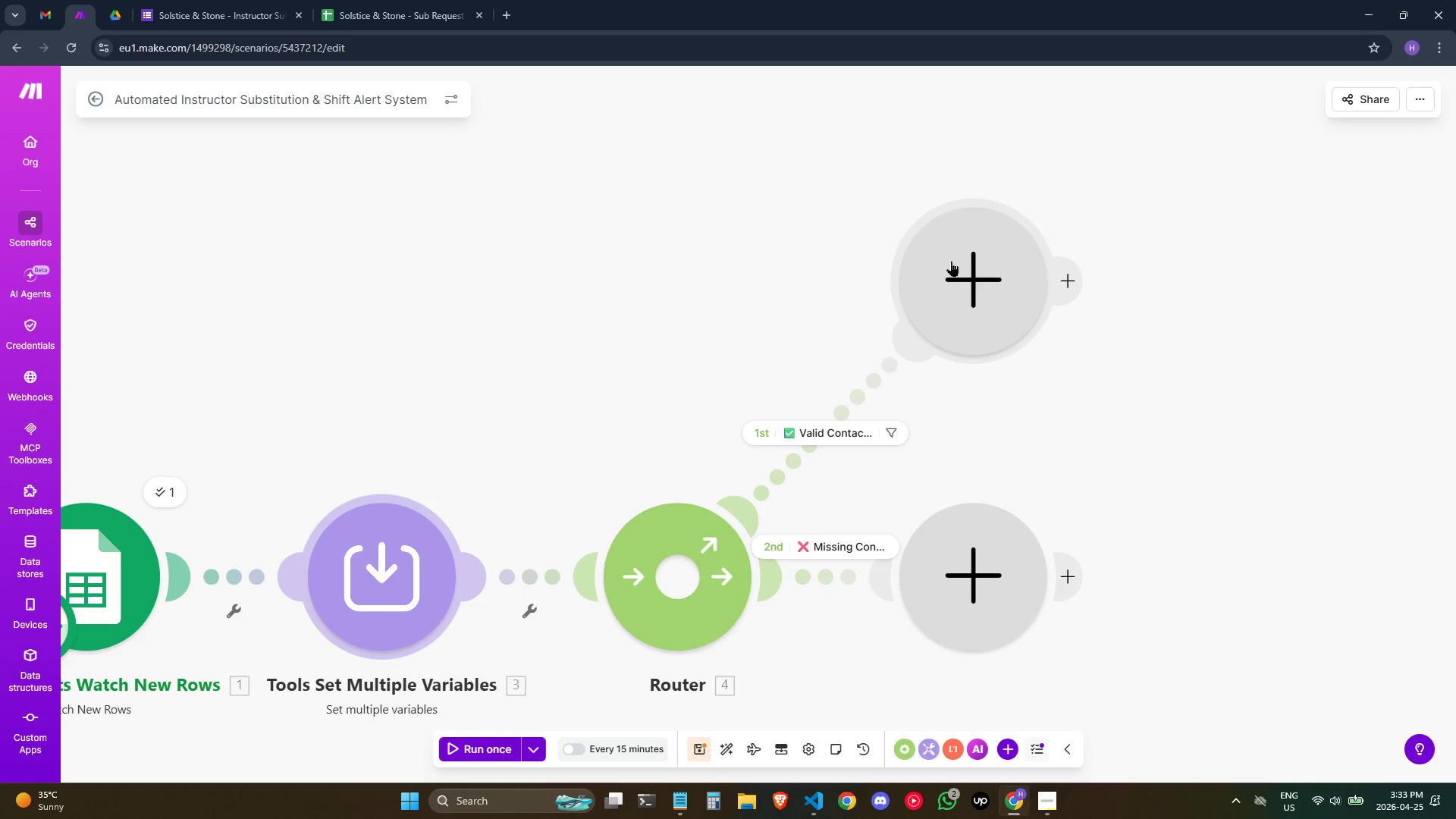 
left_click([983, 256])
 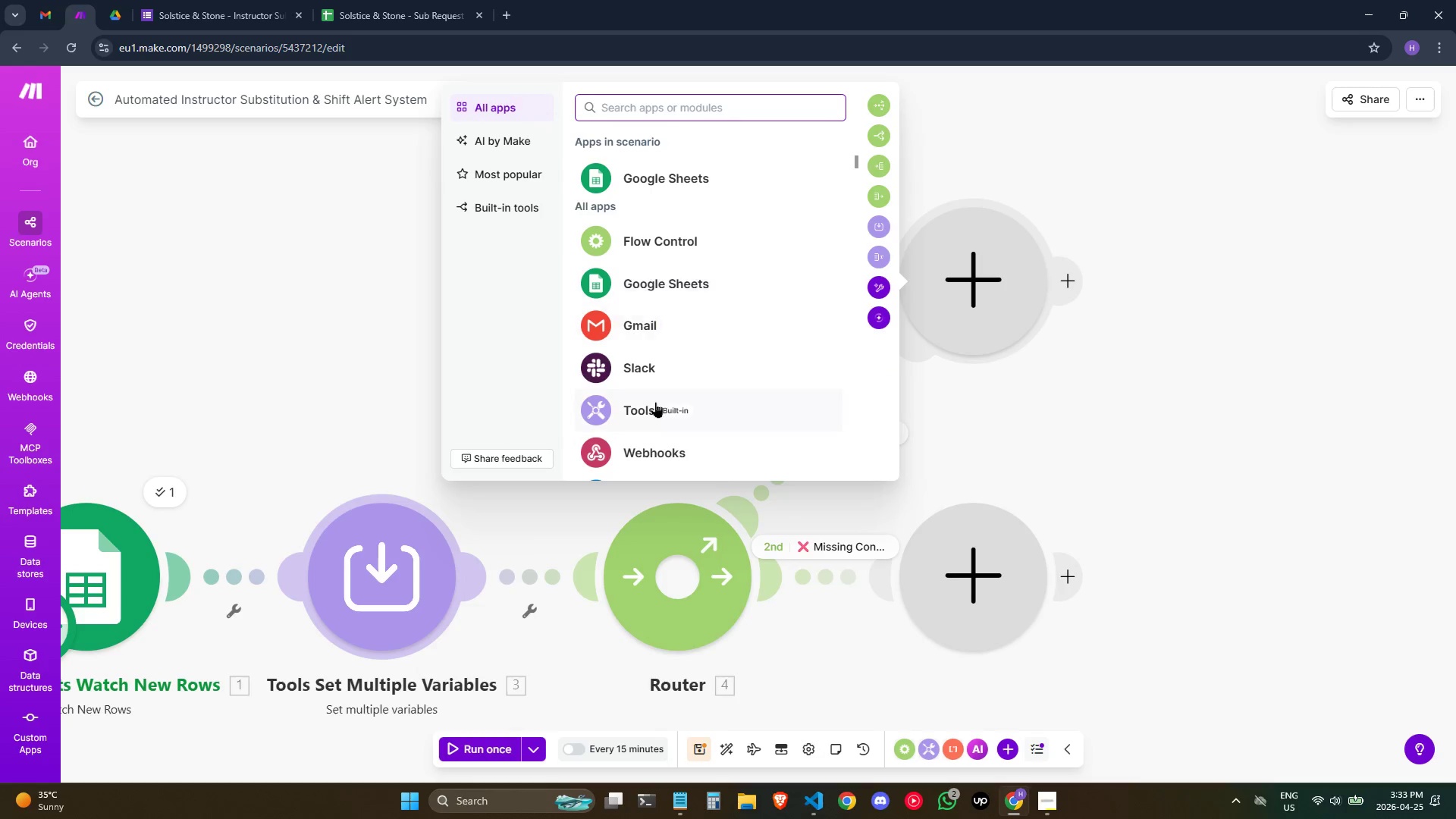 
scroll: coordinate [669, 362], scroll_direction: down, amount: 4.0
 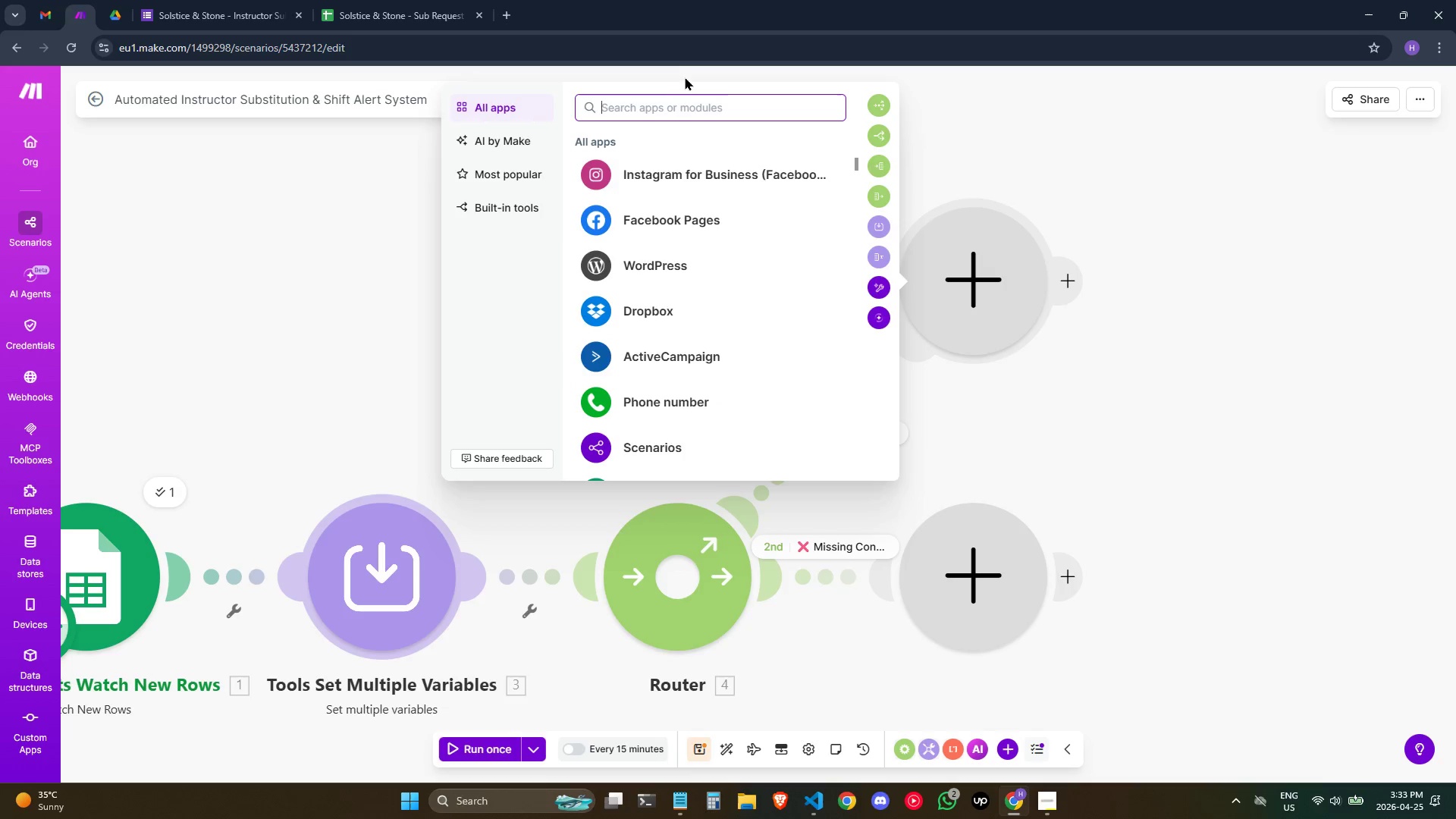 
left_click([673, 116])
 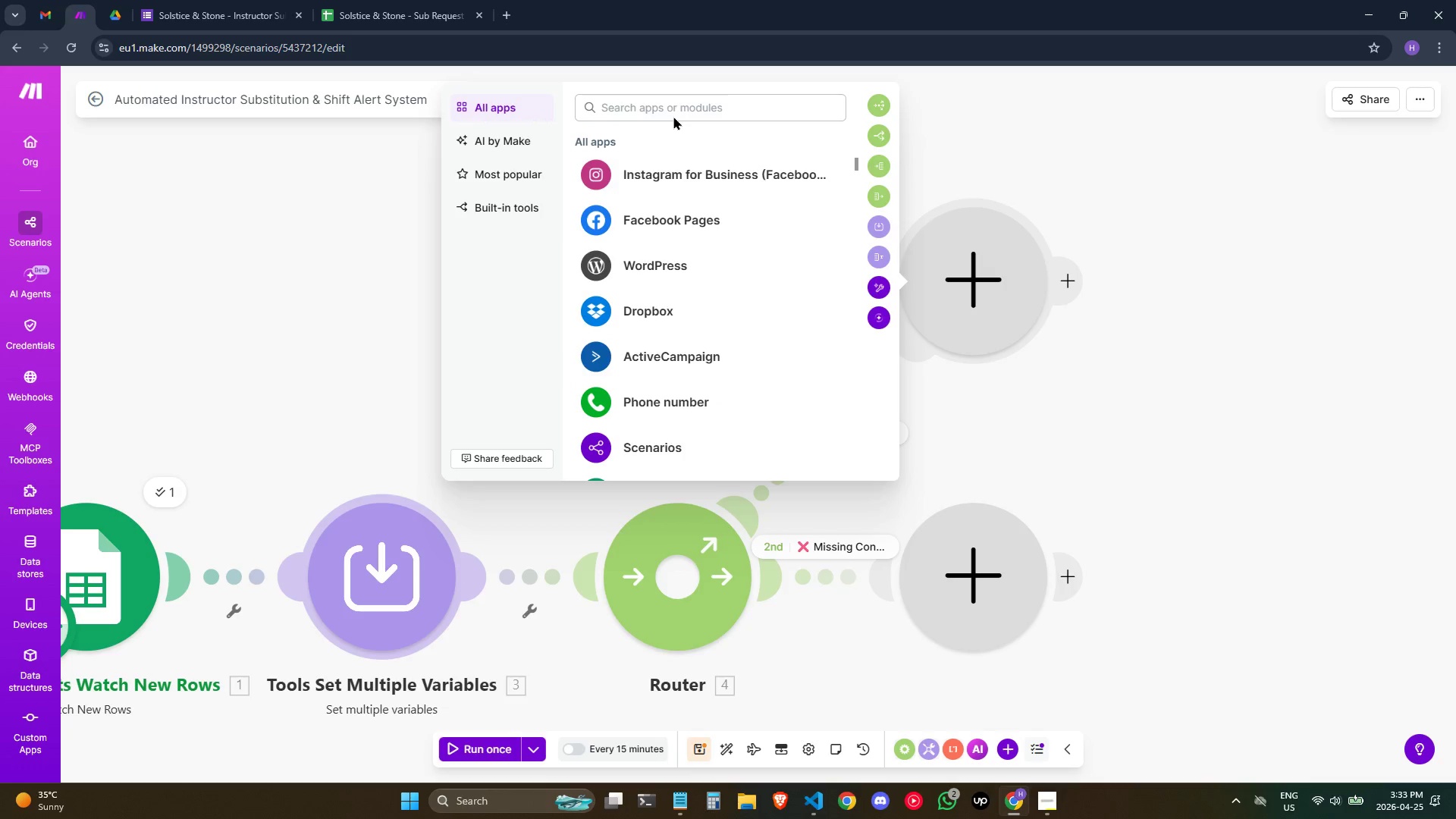 
type(RO)
 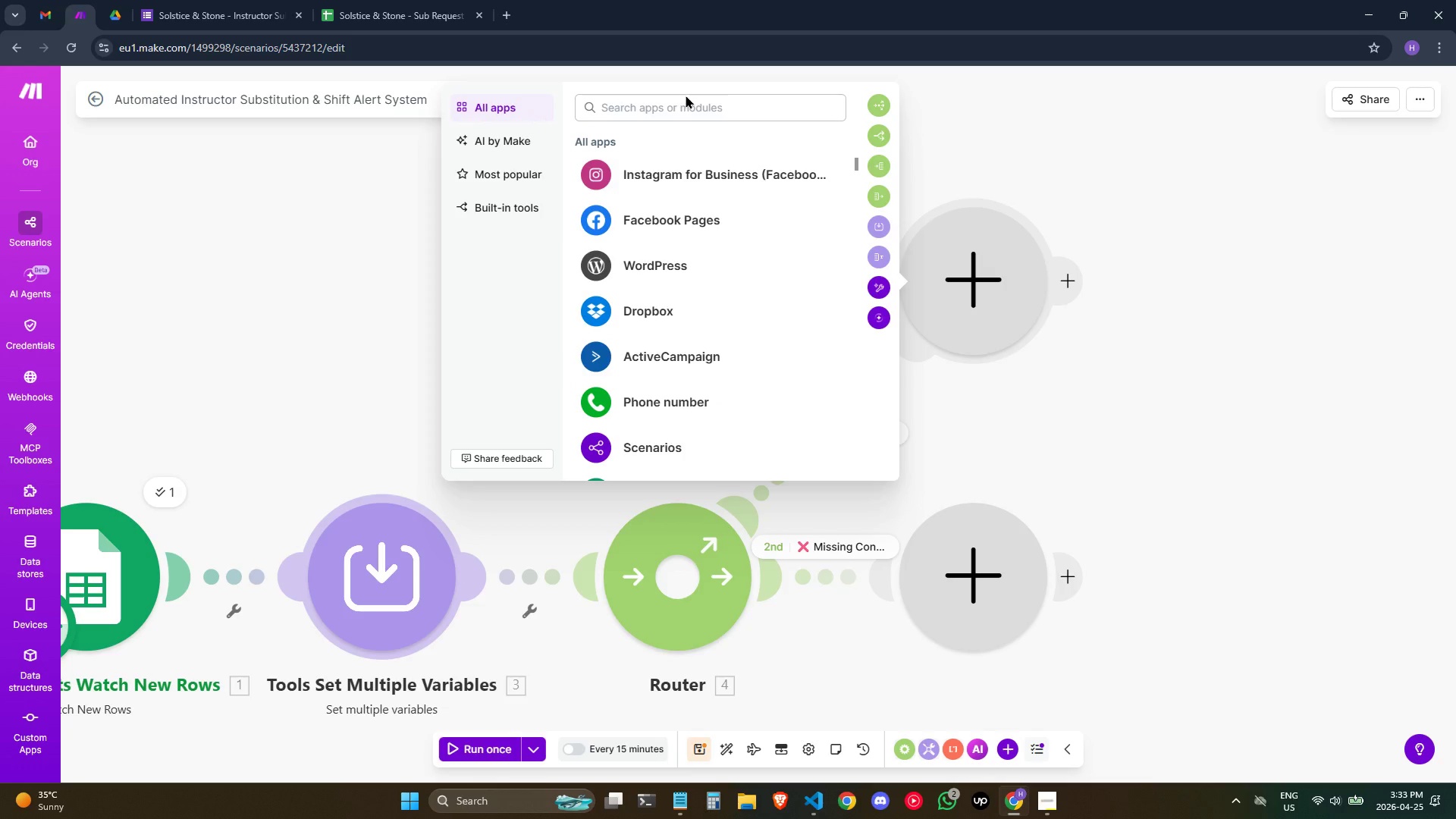 
left_click([686, 95])
 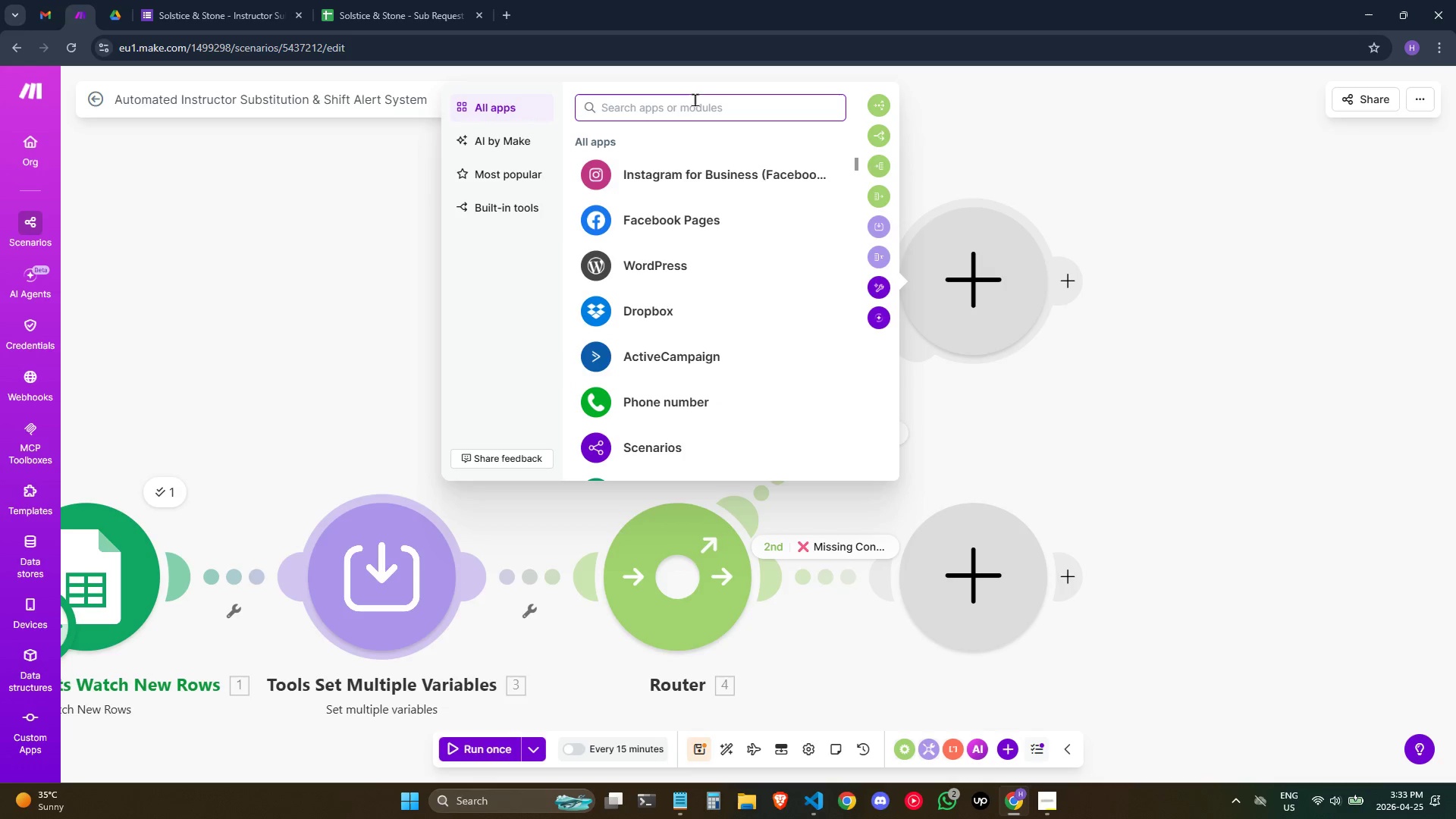 
type(ROUTE)
 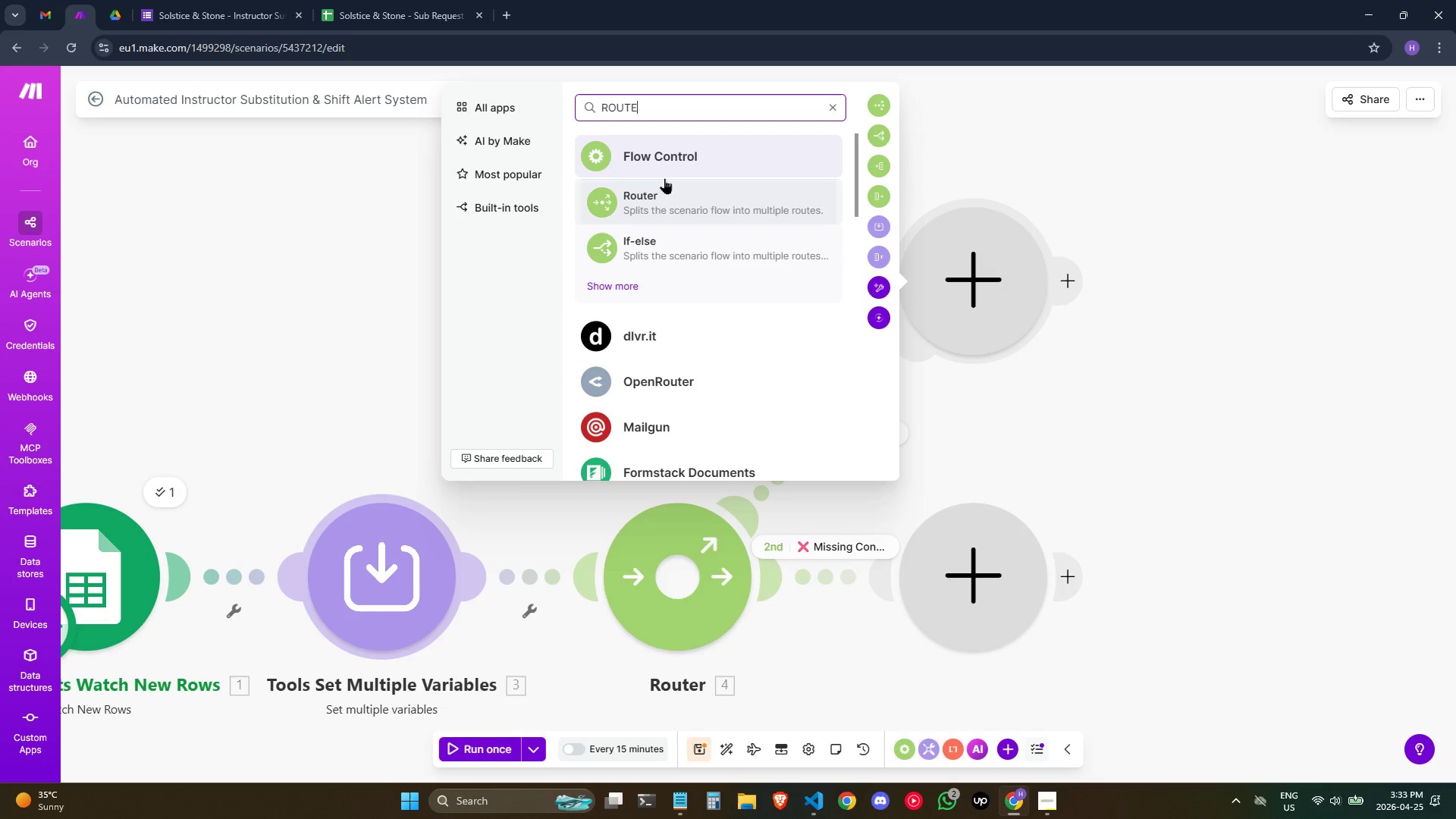 
left_click([662, 195])
 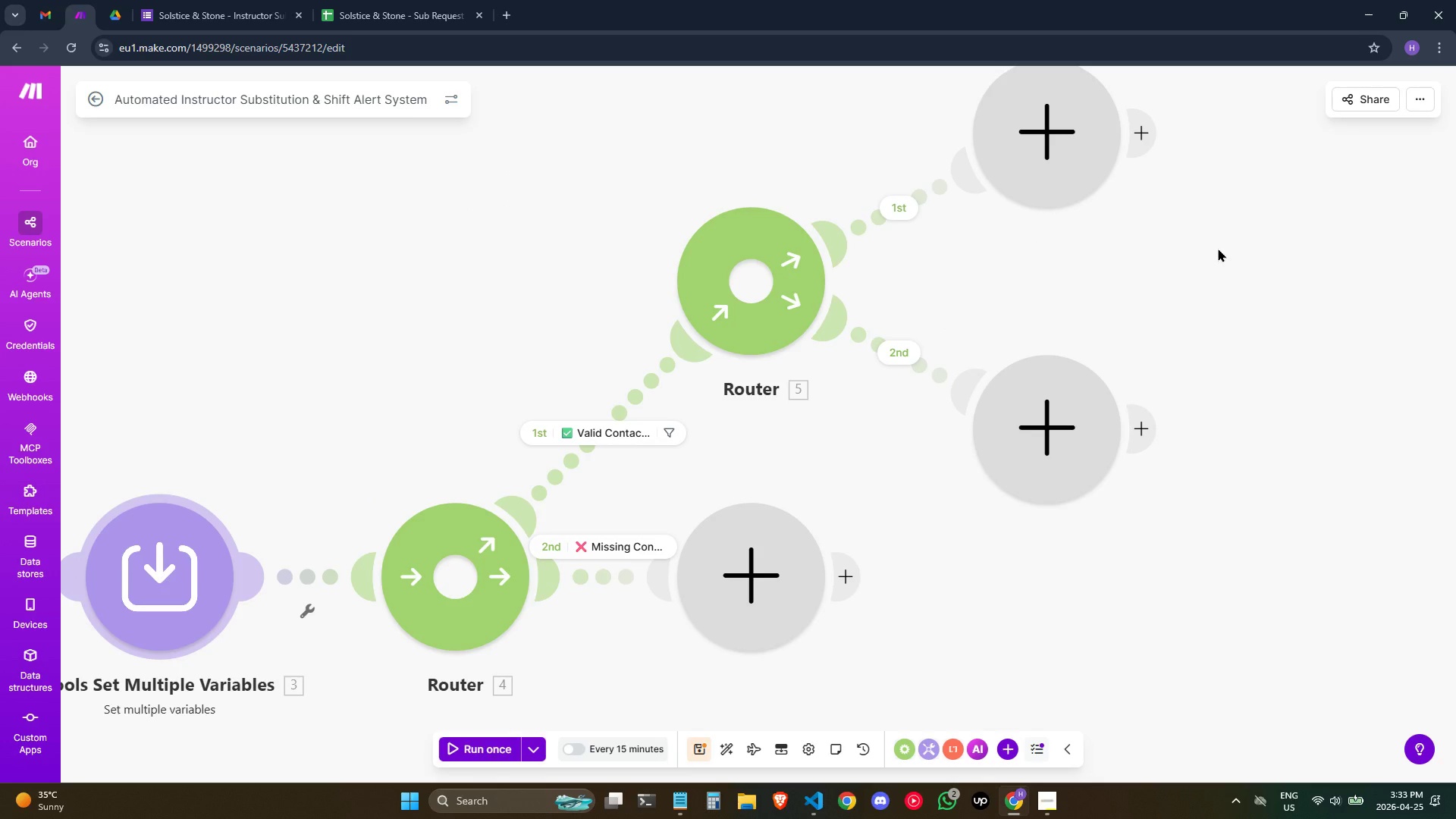 
wait(10.88)
 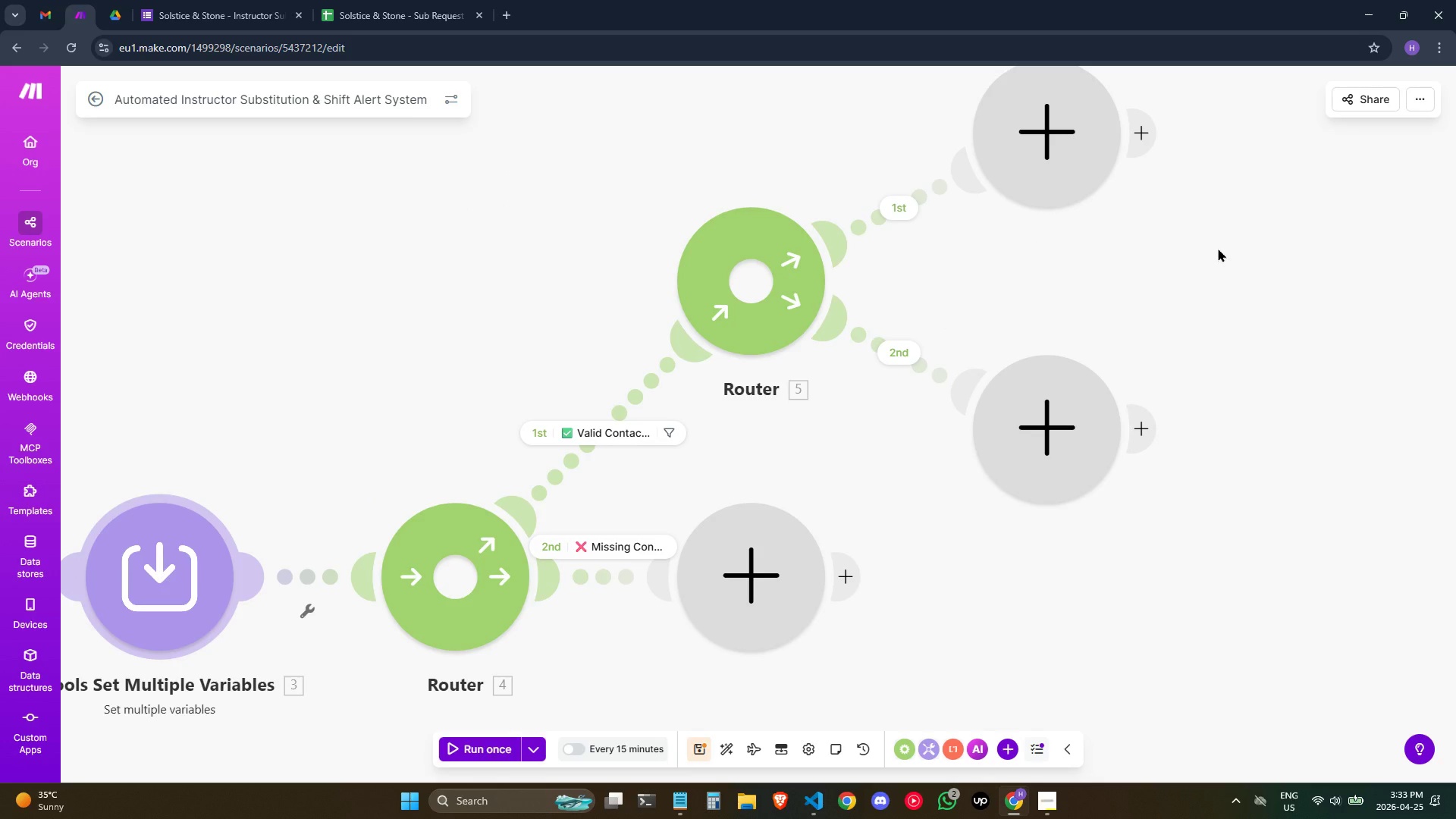 
left_click([755, 297])
 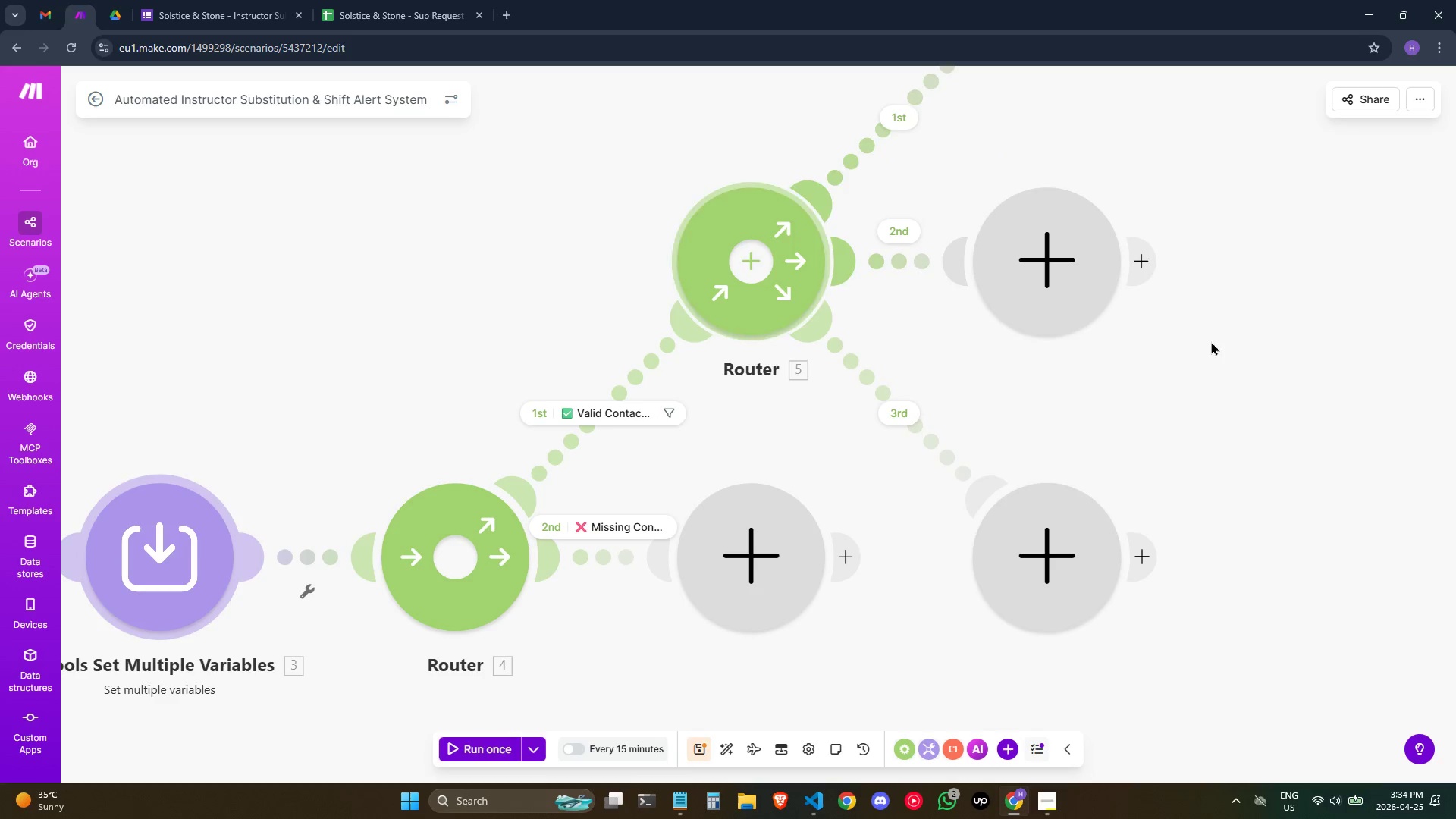 
scroll: coordinate [1431, 402], scroll_direction: up, amount: 1.0
 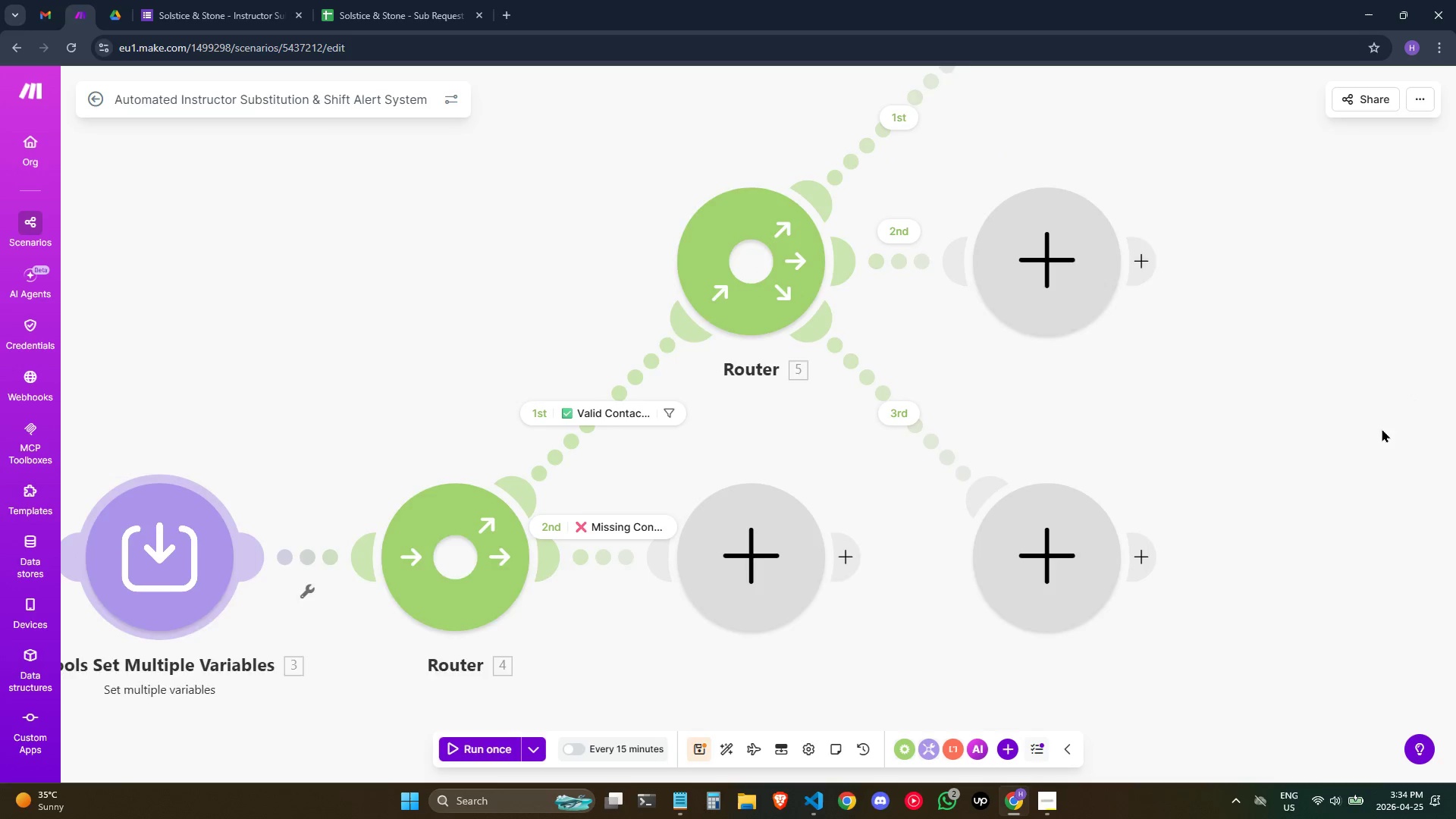 
left_click_drag(start_coordinate=[1382, 428], to_coordinate=[1264, 526])
 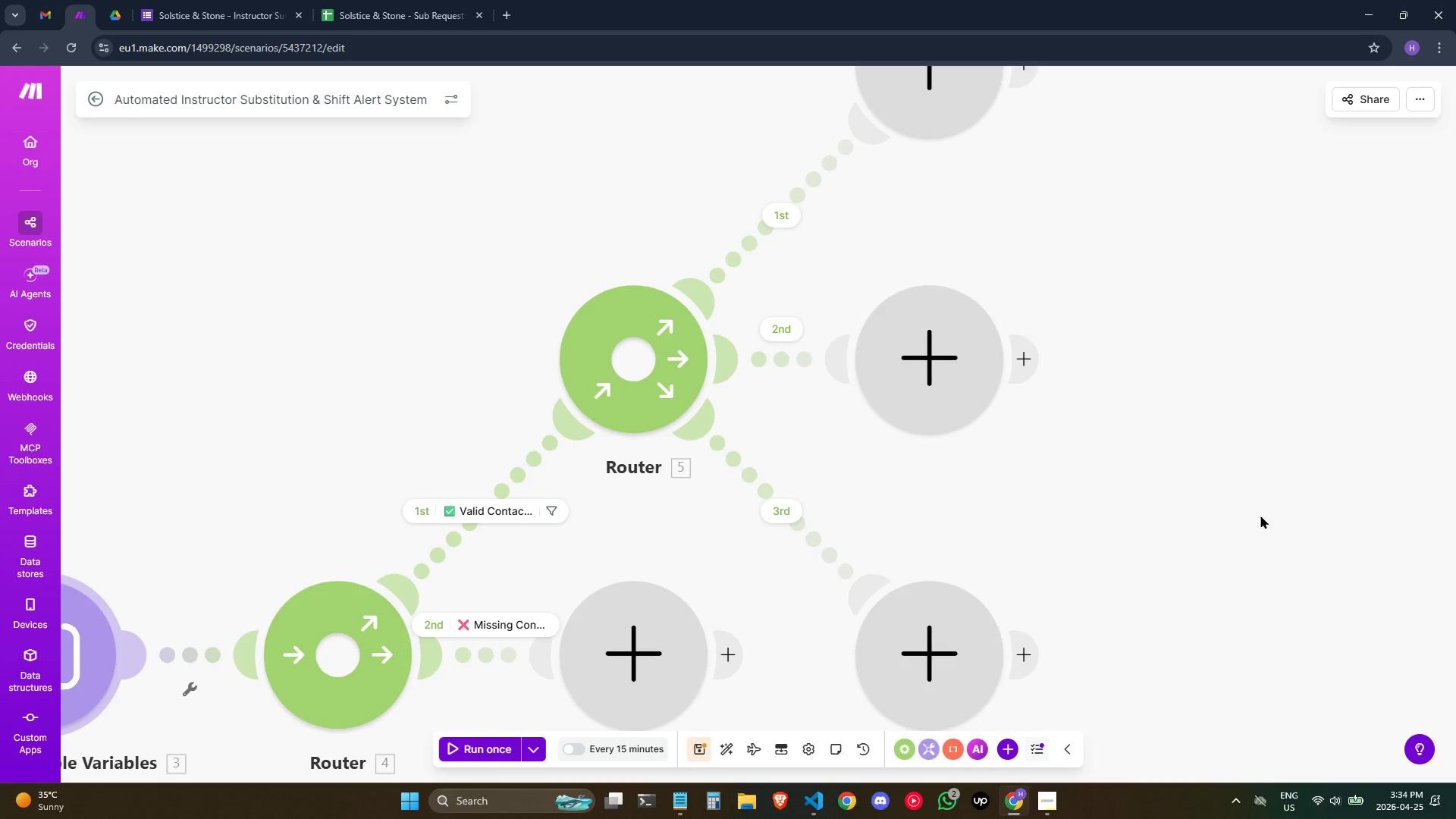 
left_click_drag(start_coordinate=[1296, 453], to_coordinate=[1276, 513])
 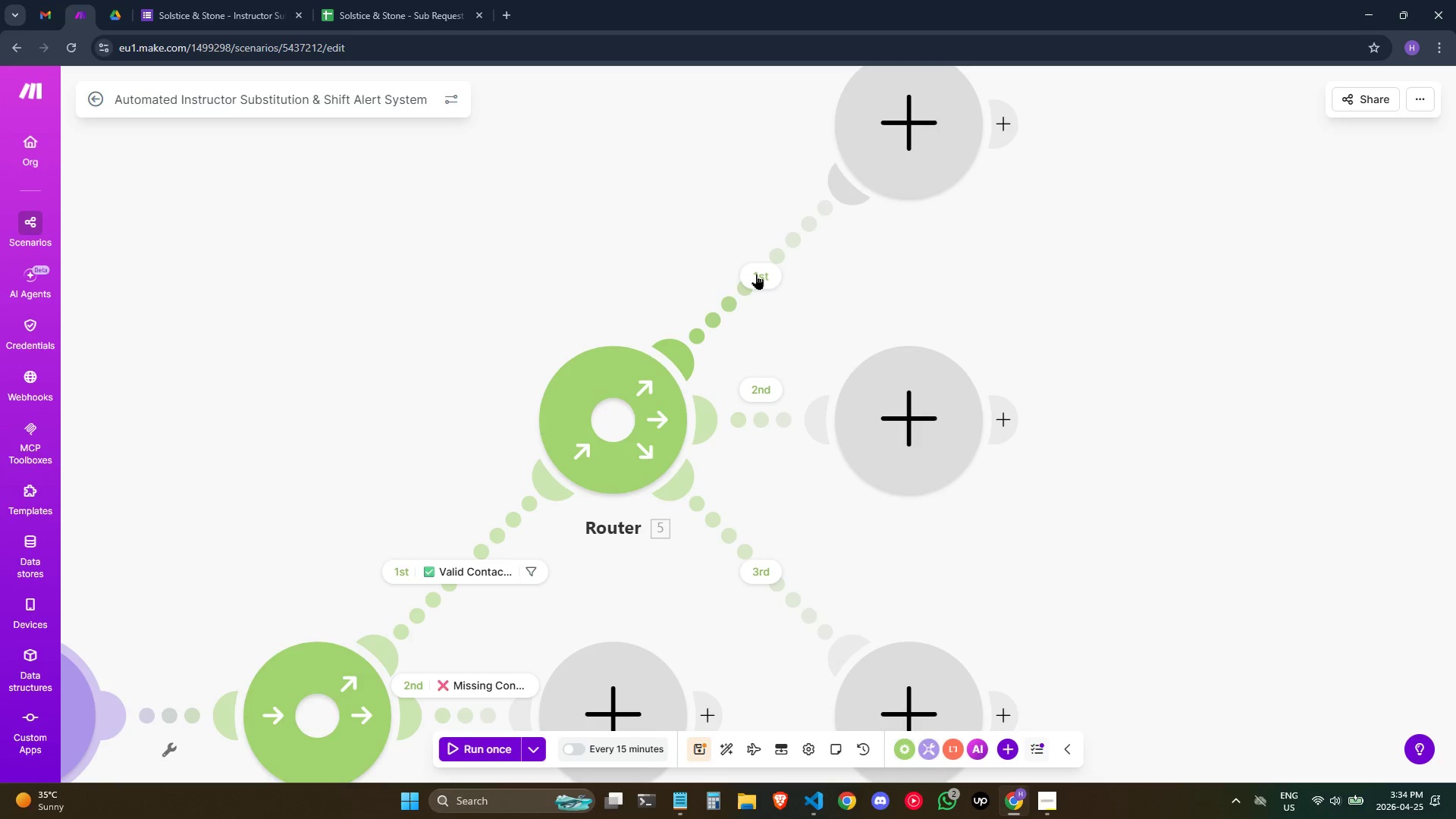 
left_click([756, 274])
 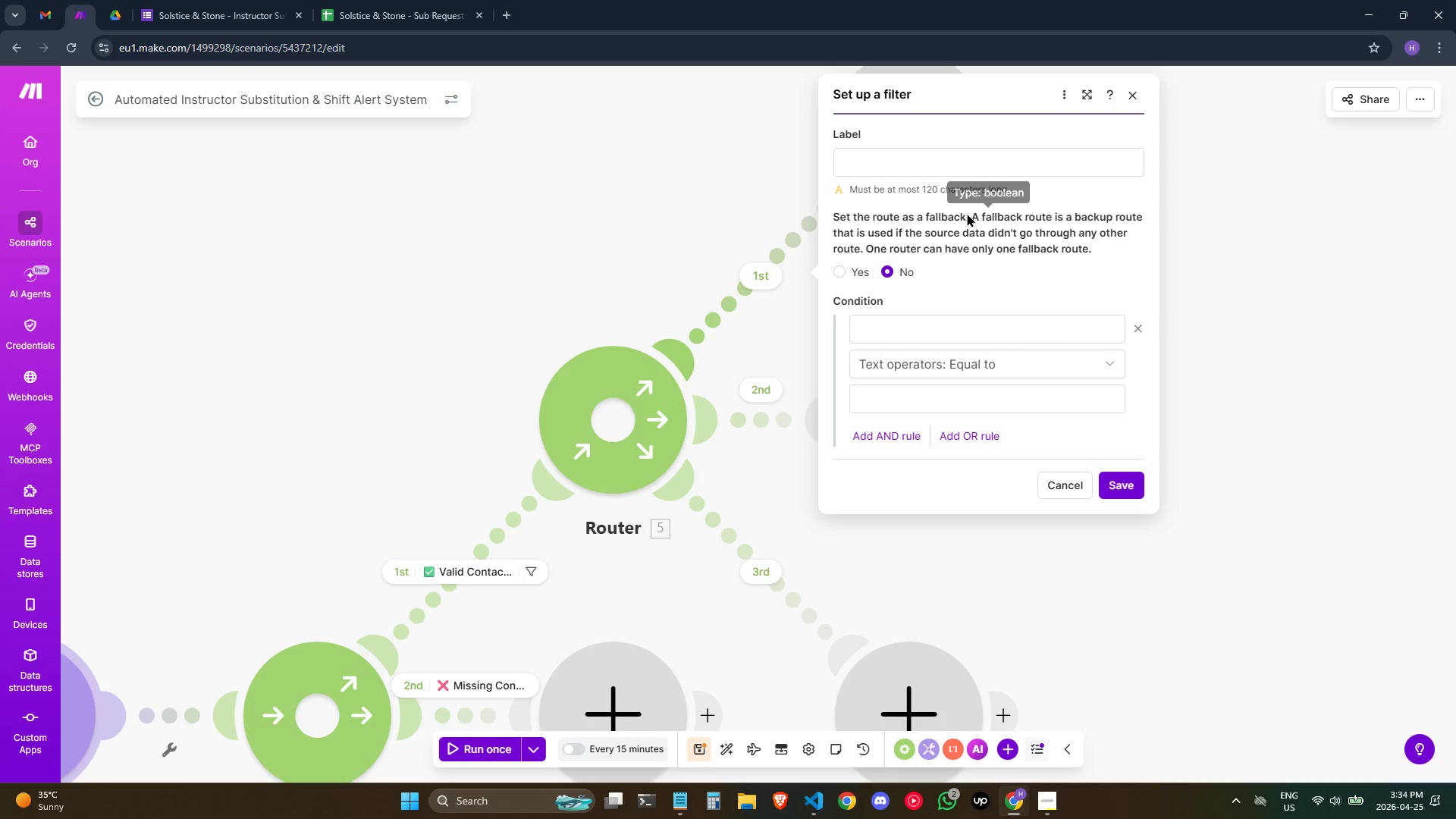 
left_click([999, 154])
 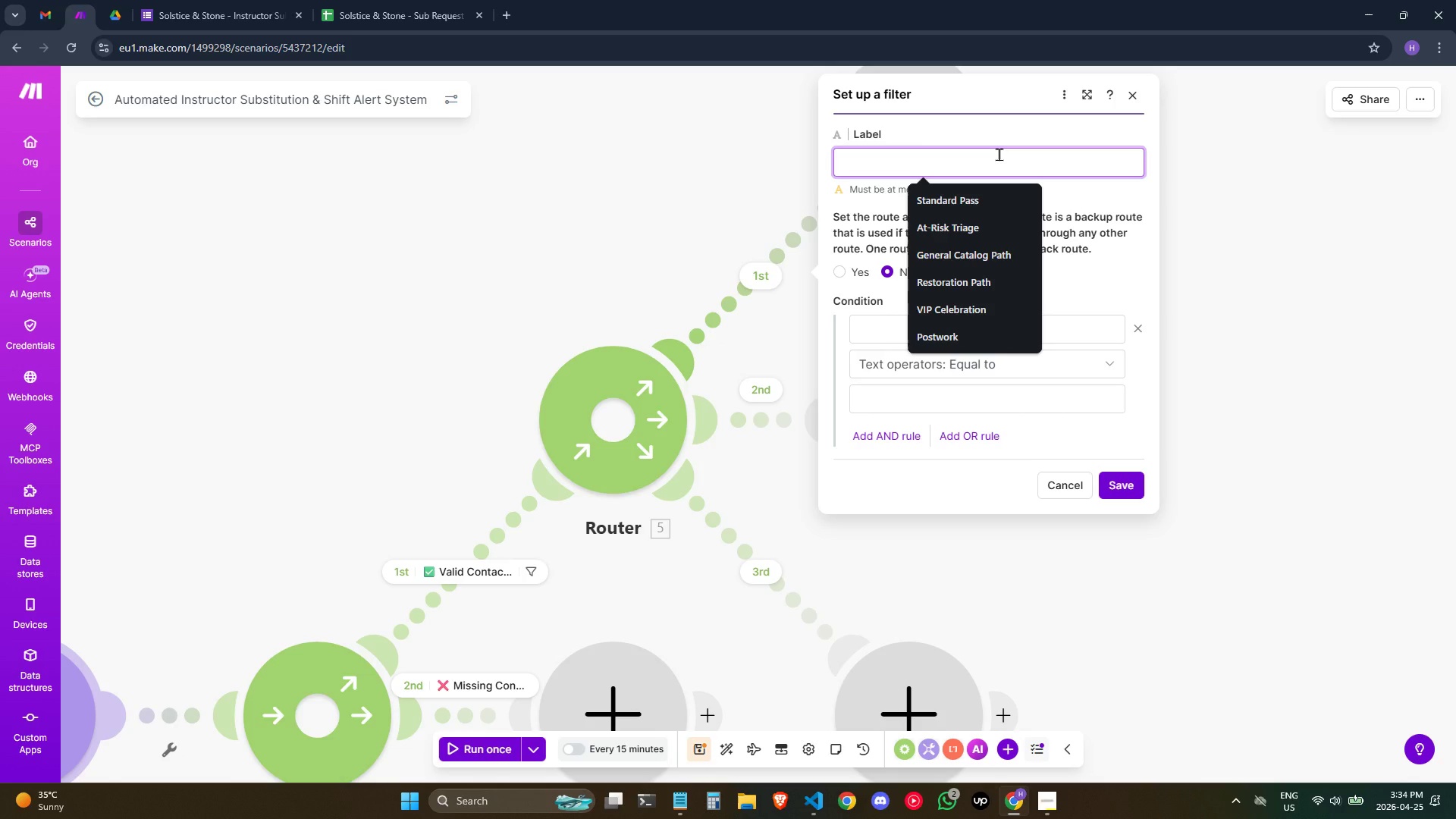 
wait(5.59)
 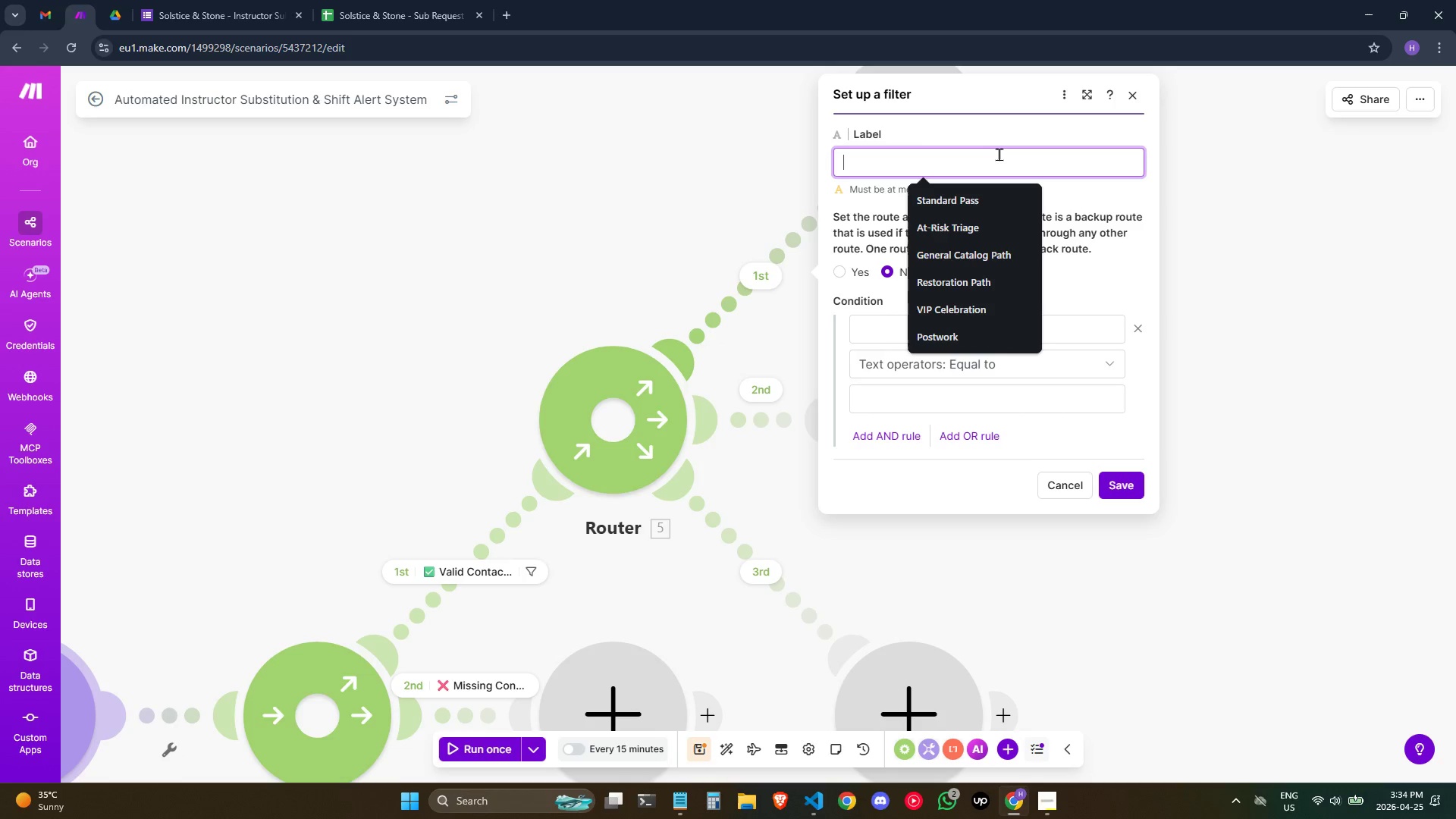 
key(Meta+Semicolon)
 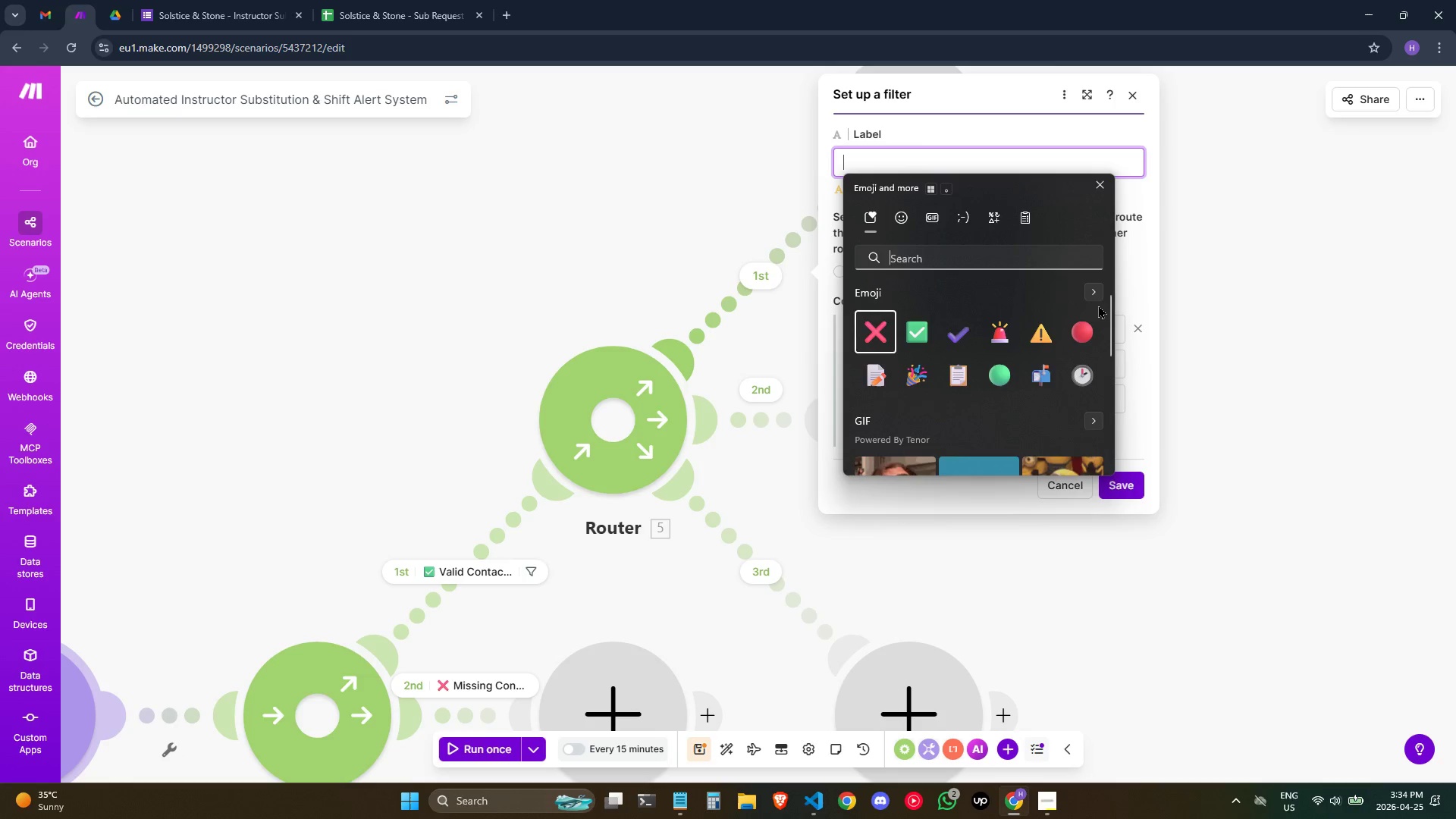 
double_click([1095, 297])
 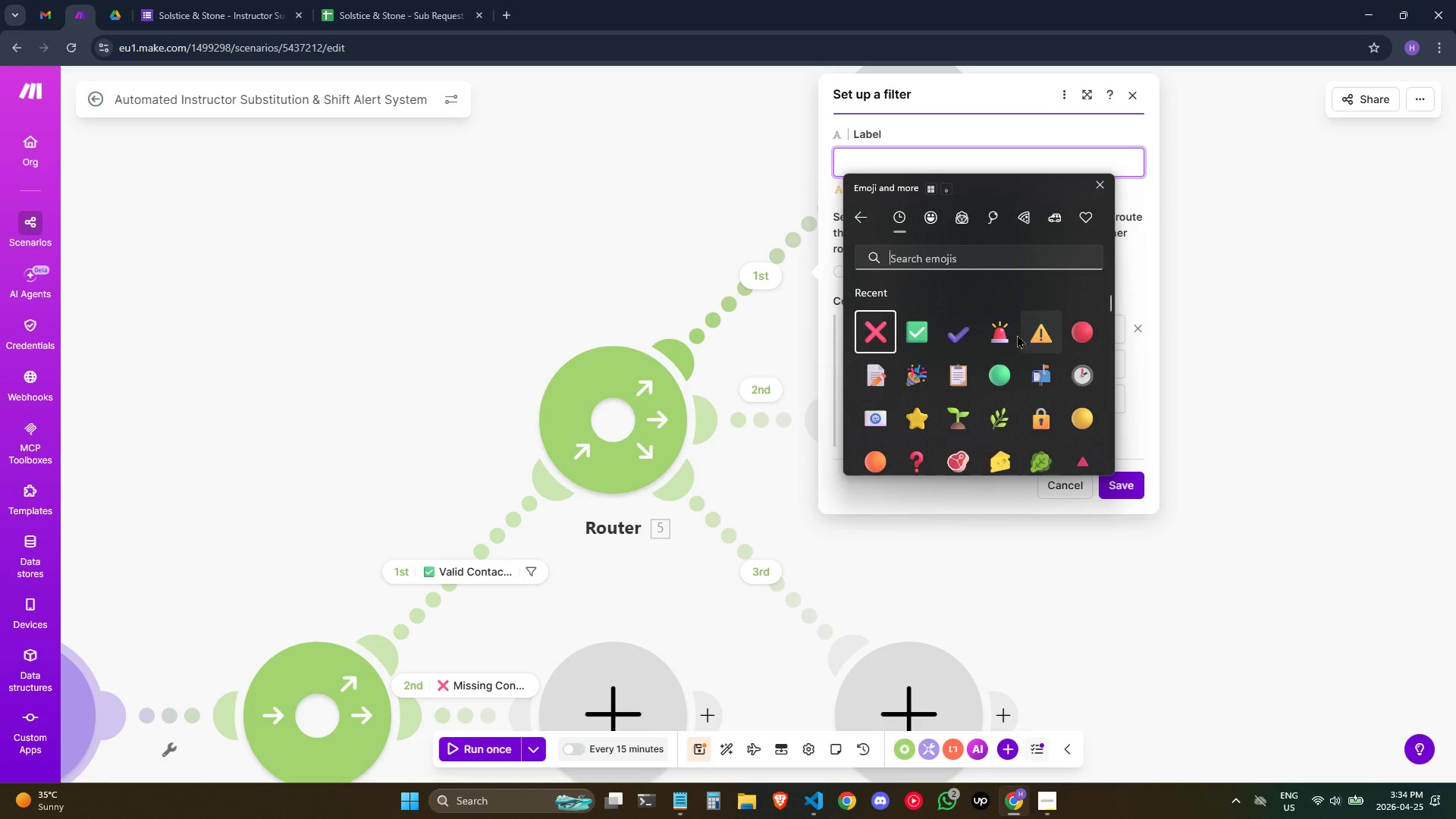 
scroll: coordinate [1009, 376], scroll_direction: down, amount: 1.0
 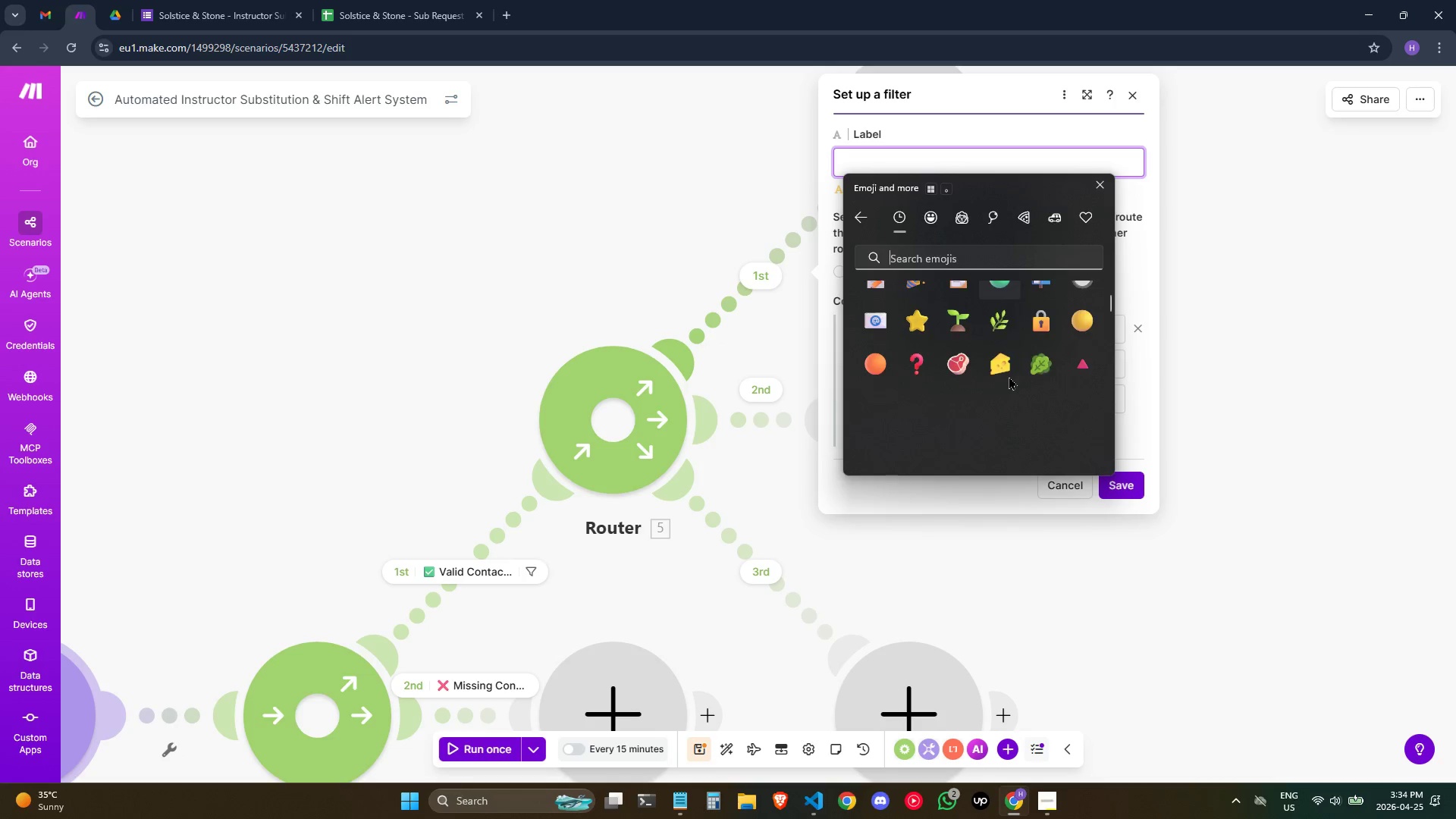 
scroll: coordinate [1009, 376], scroll_direction: up, amount: 1.0
 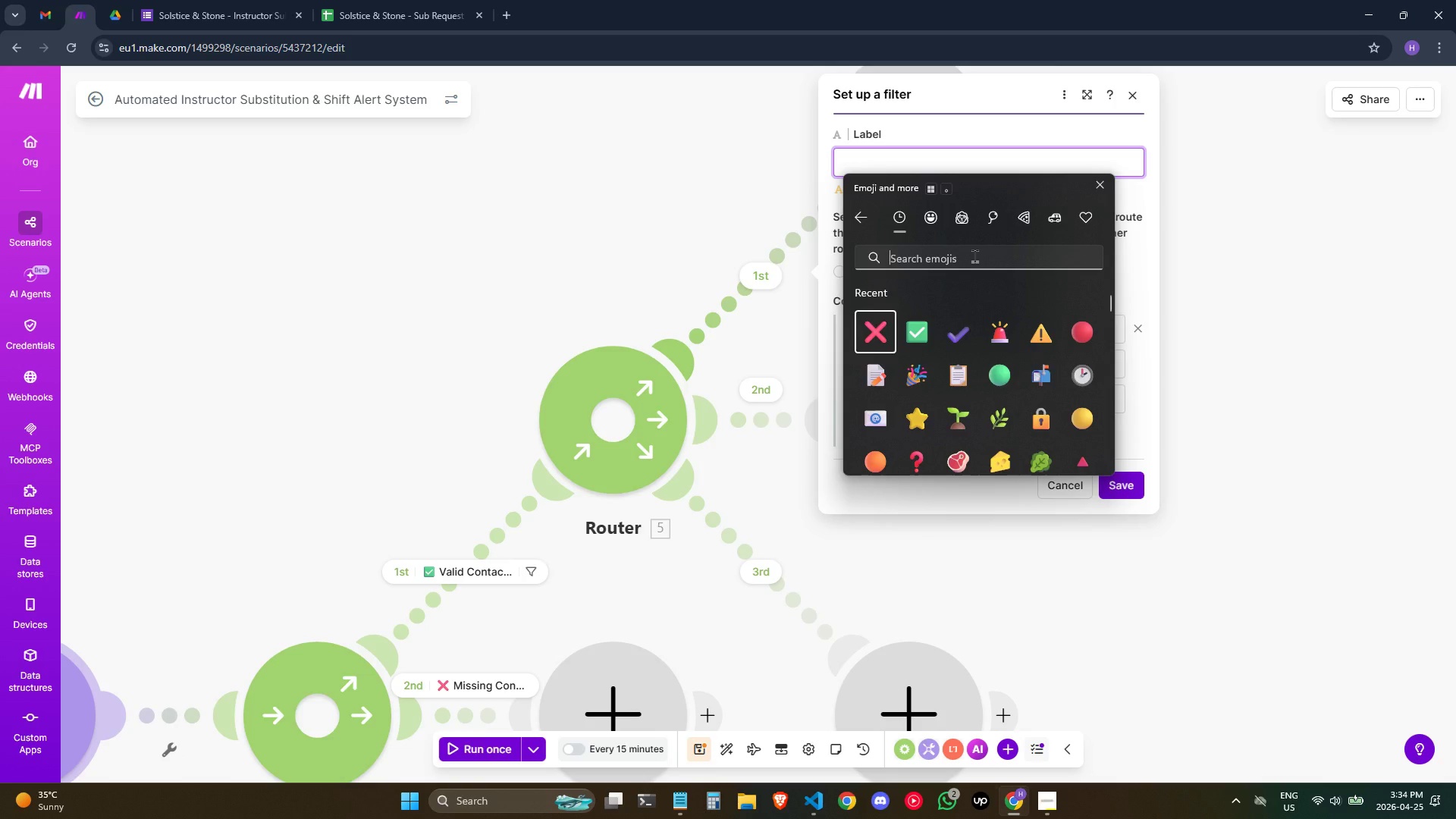 
type(BLUE)
 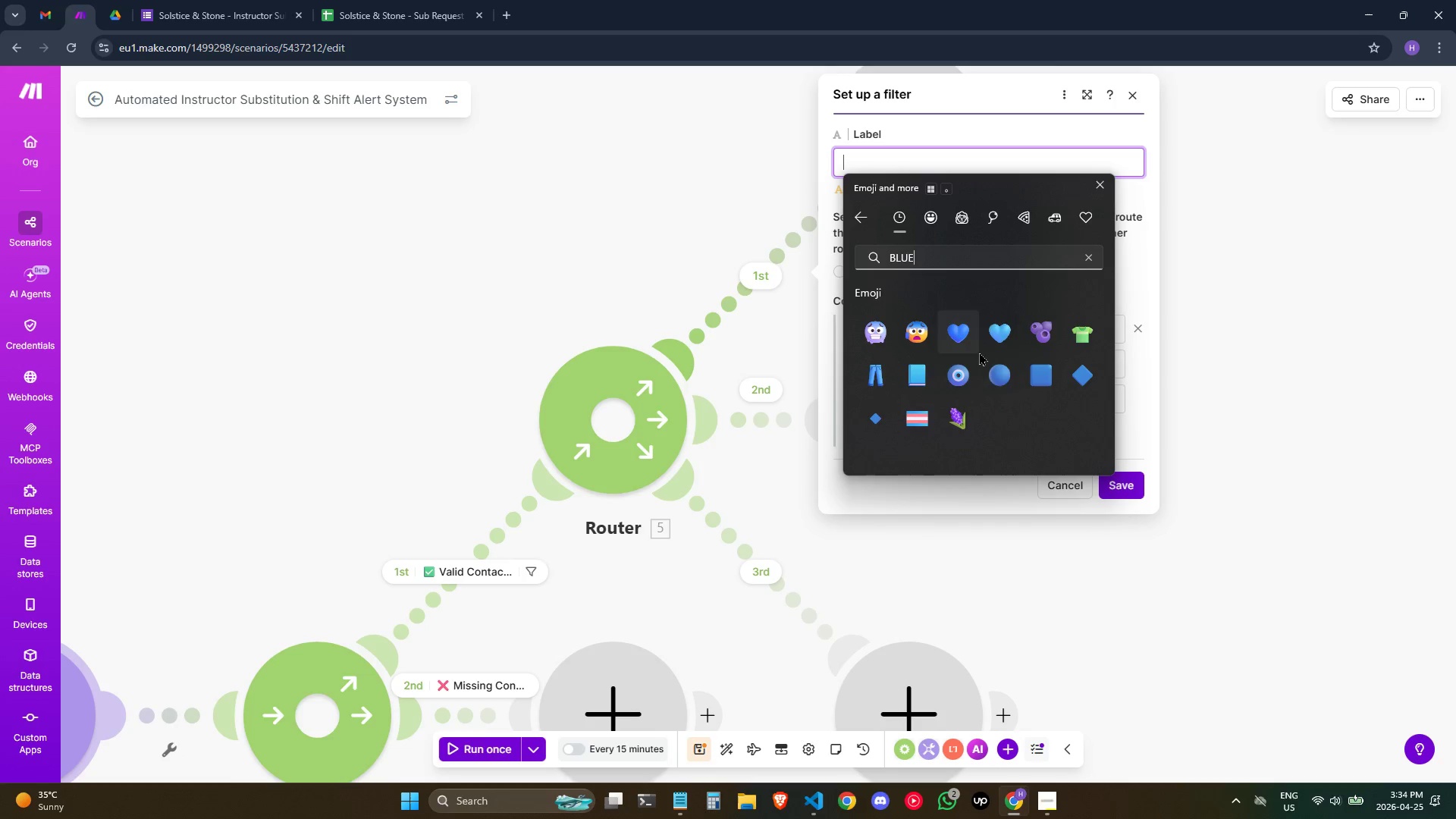 
left_click([990, 369])
 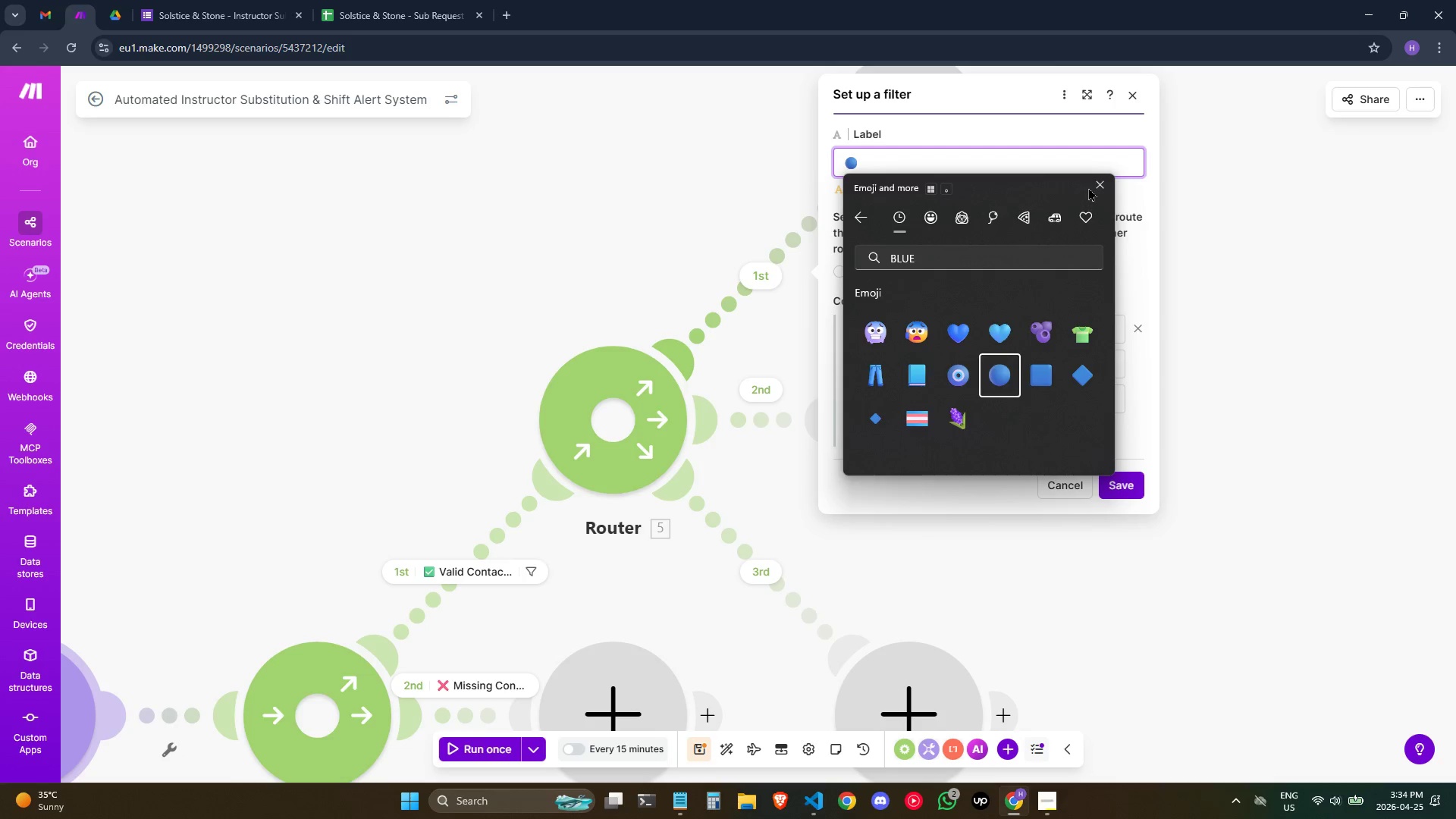 
left_click([1092, 186])
 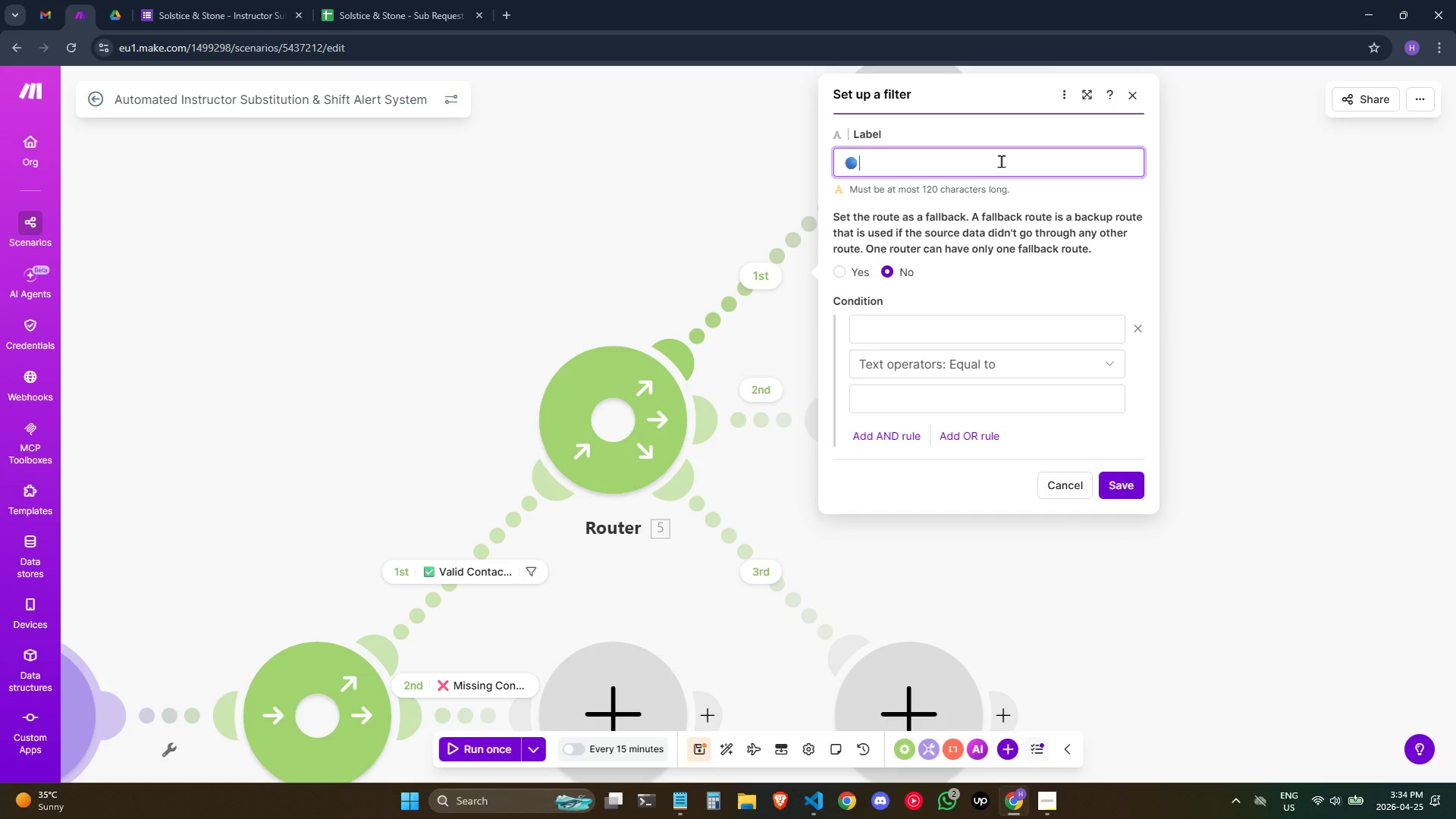 
left_click([1001, 161])
 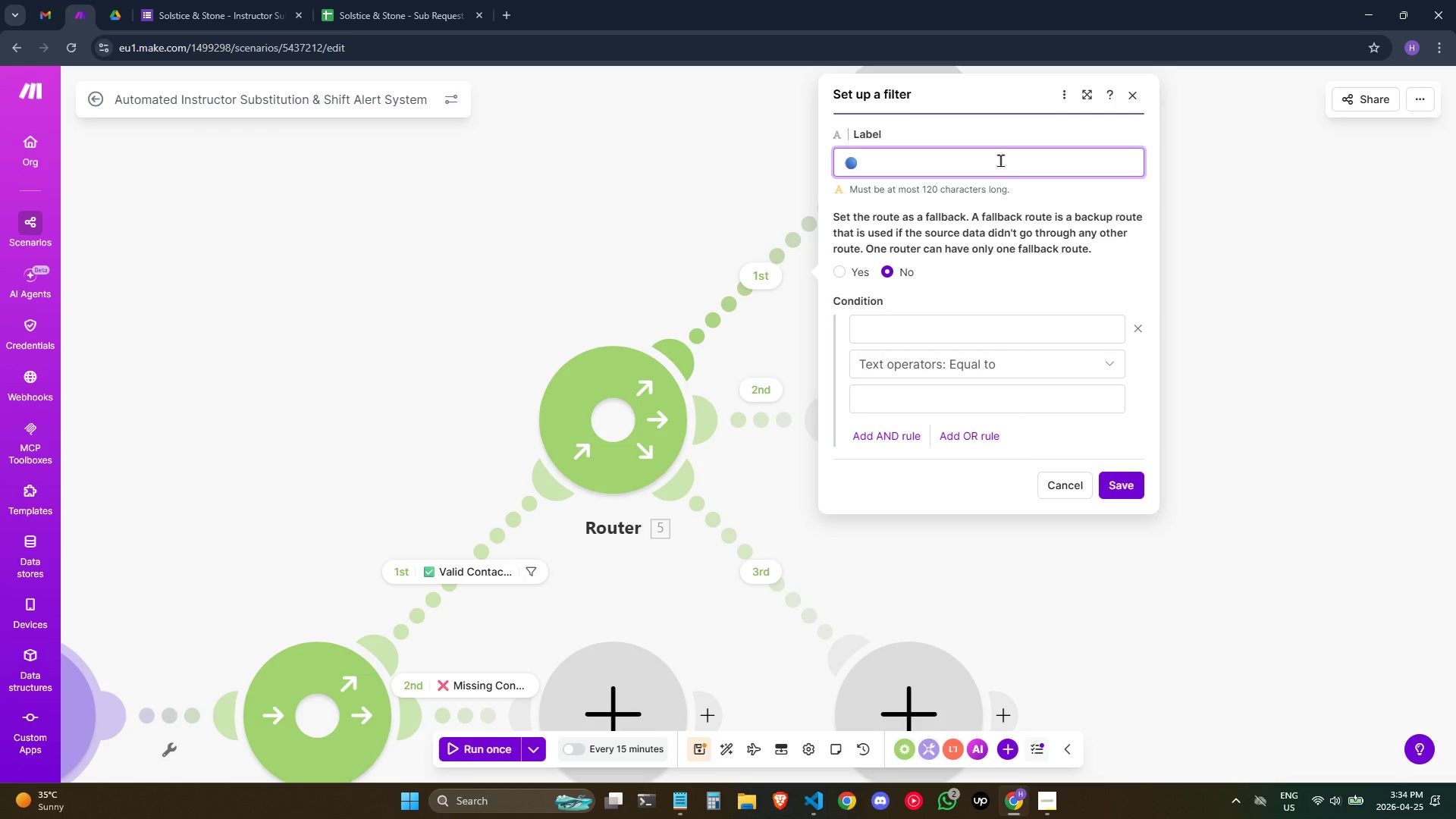 
type( r)
key(Backspace)
type(Reformer)
 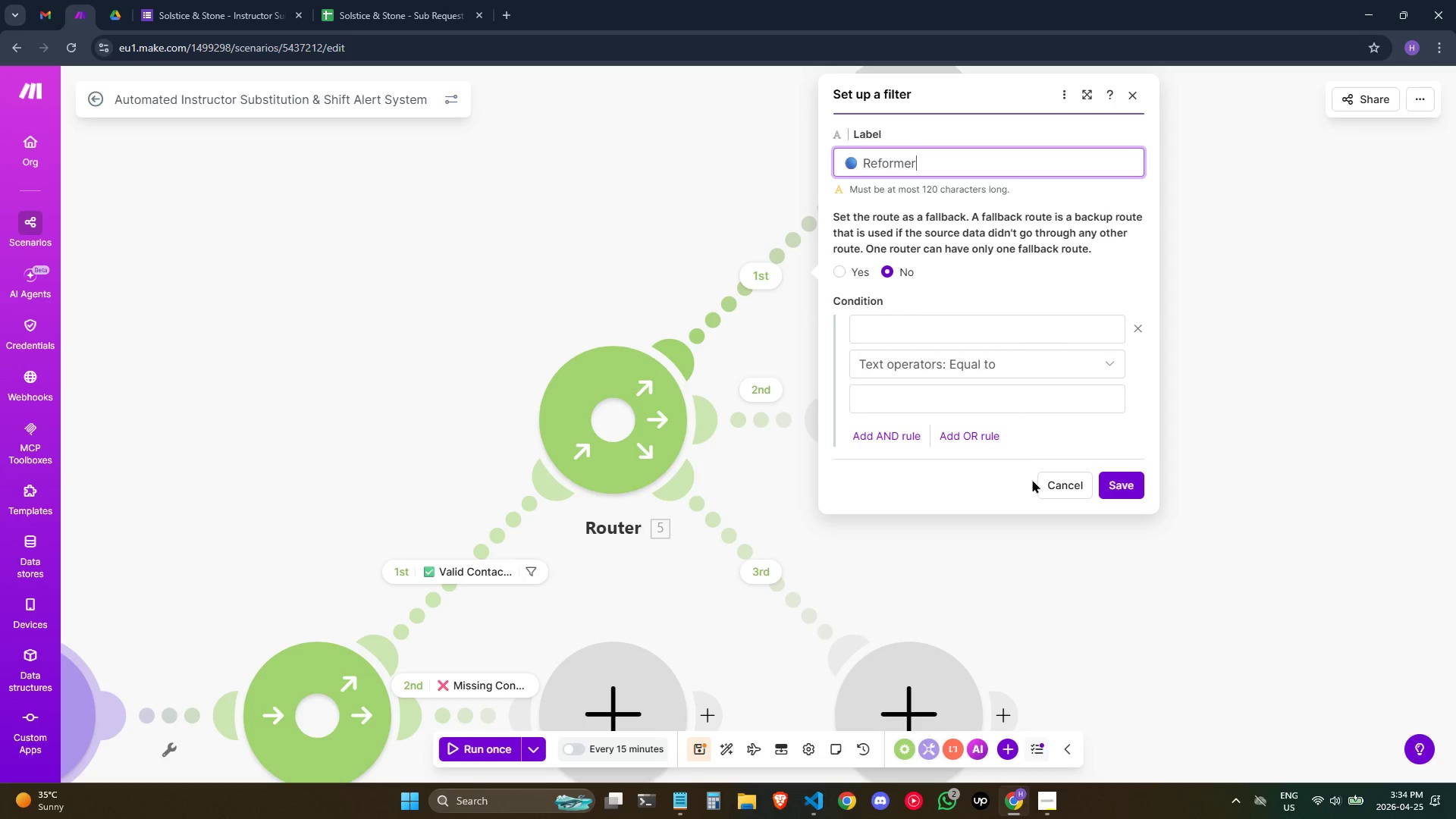 
left_click_drag(start_coordinate=[1117, 483], to_coordinate=[1102, 482])
 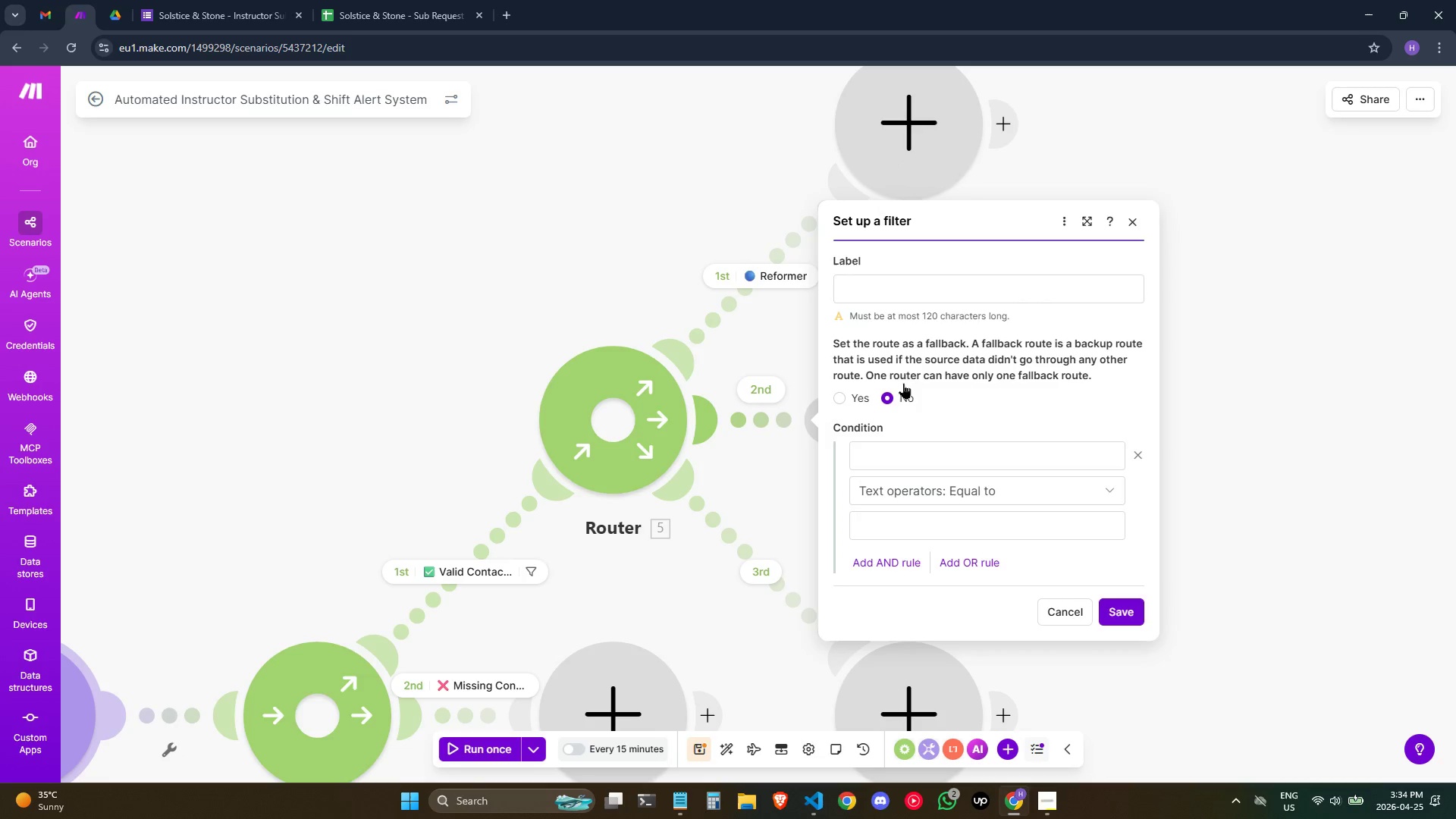 
left_click([937, 284])
 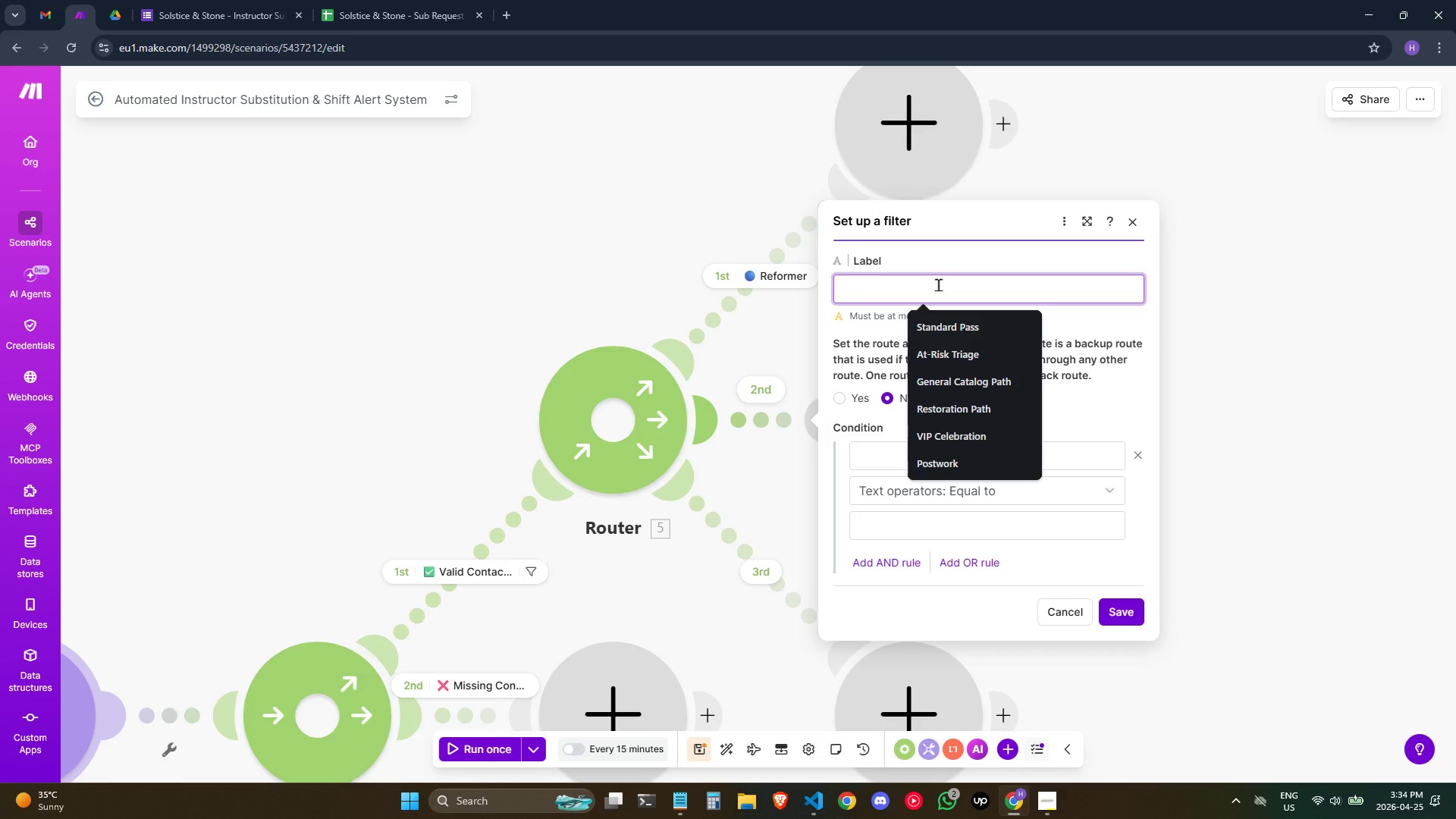 
hold_key(key=MetaLeft, duration=0.55)
 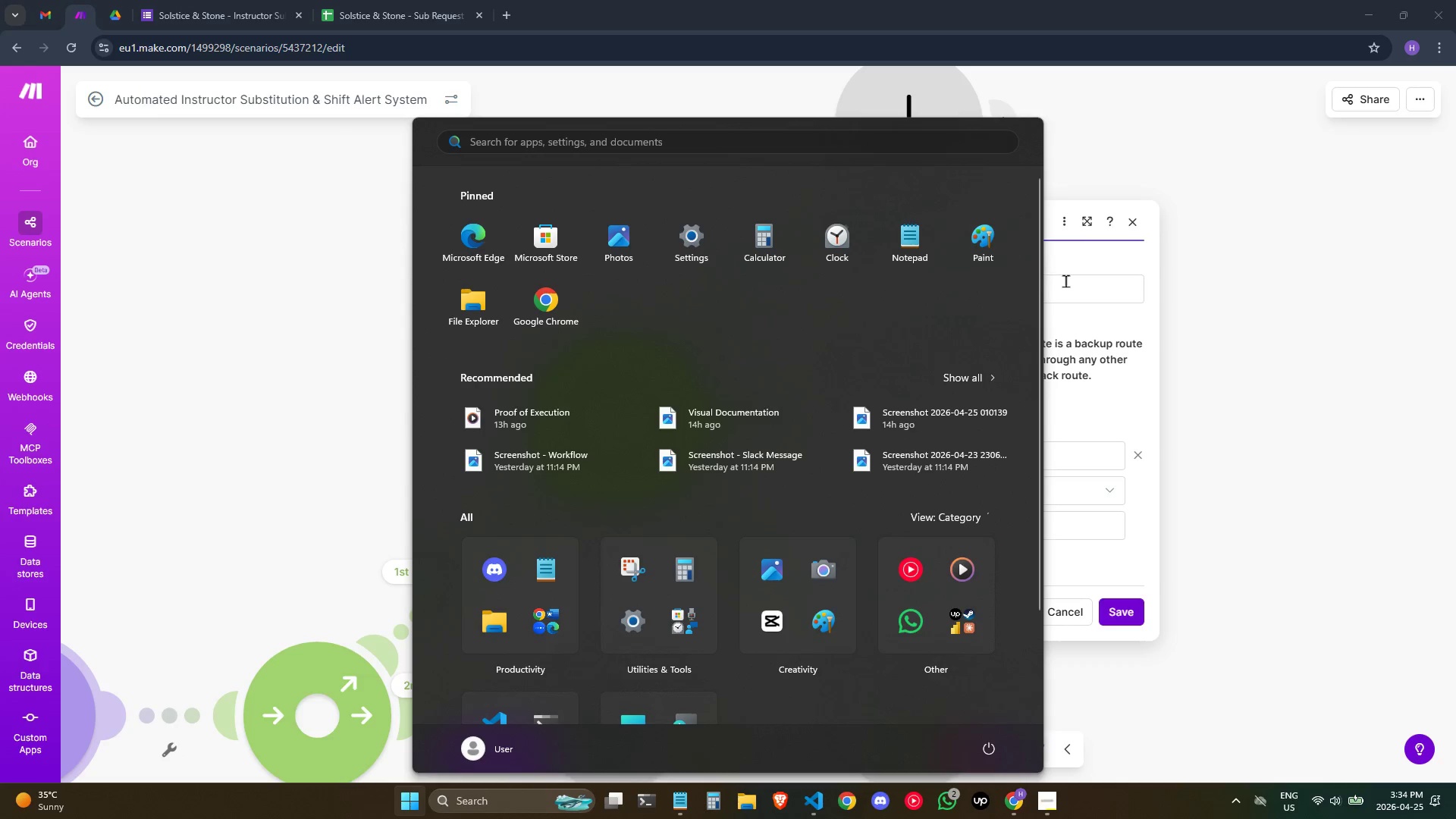 
left_click([1071, 293])
 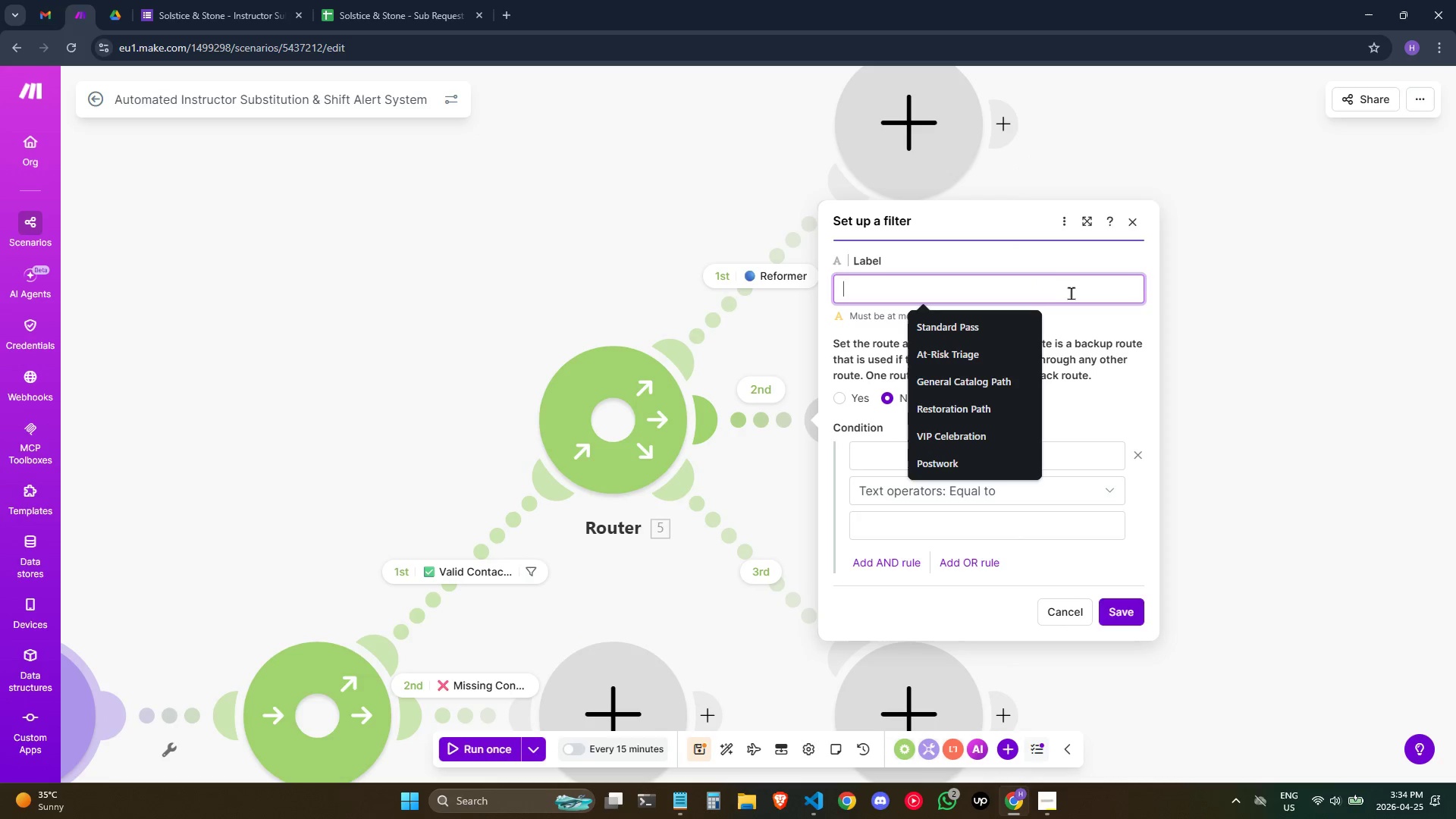 
key(Meta+Semicolon)
 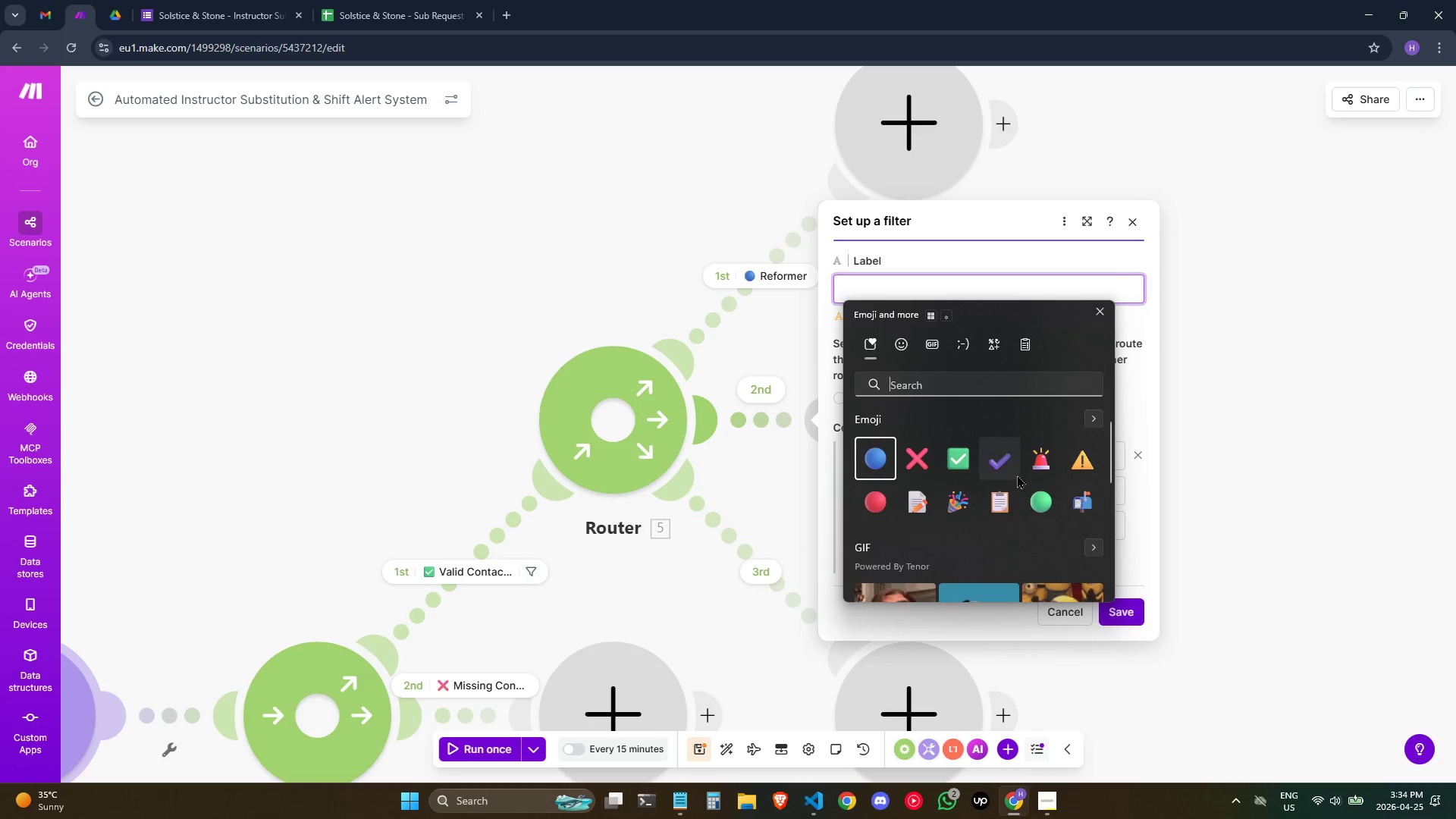 
left_click([1034, 498])
 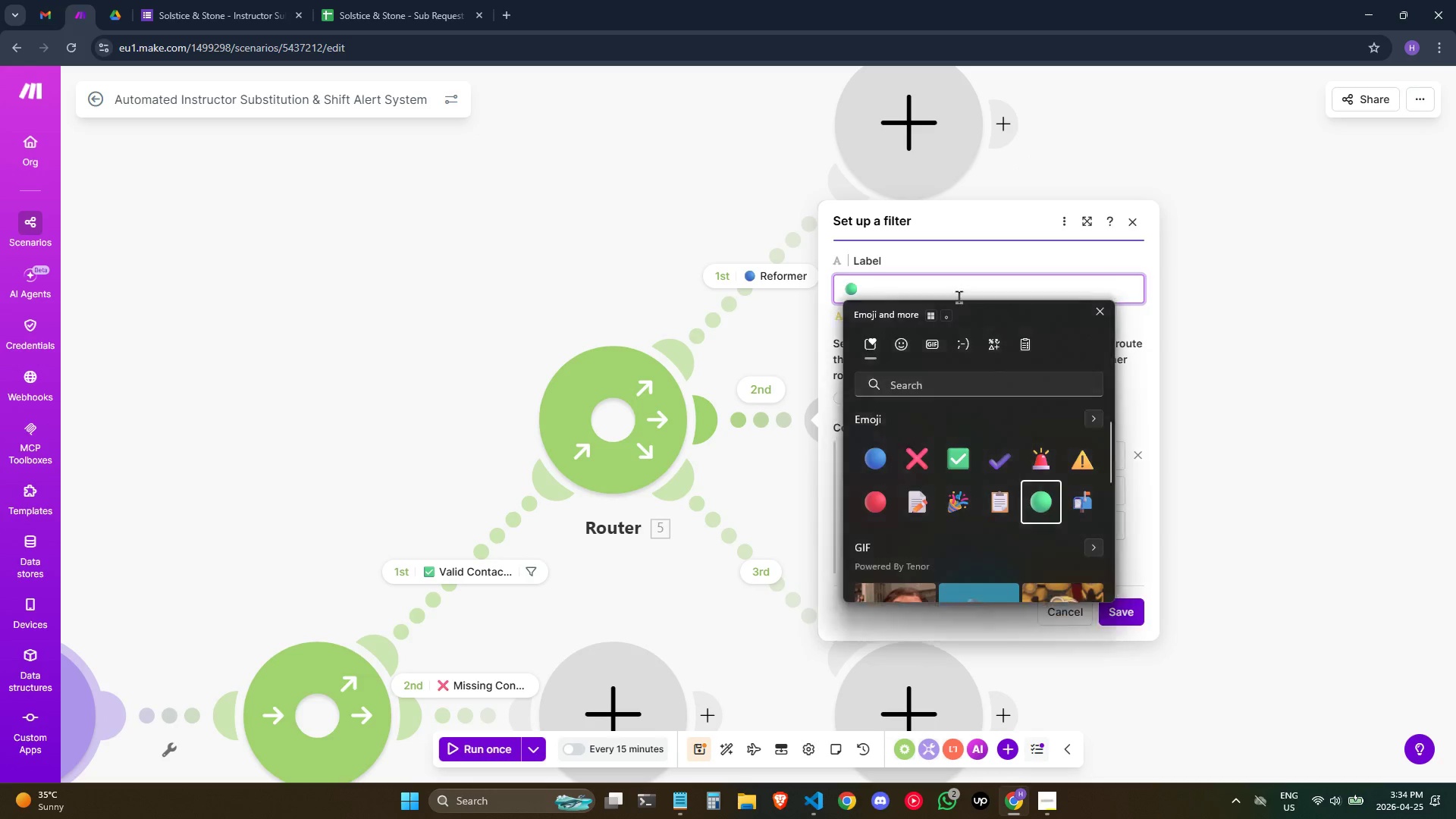 
double_click([965, 290])
 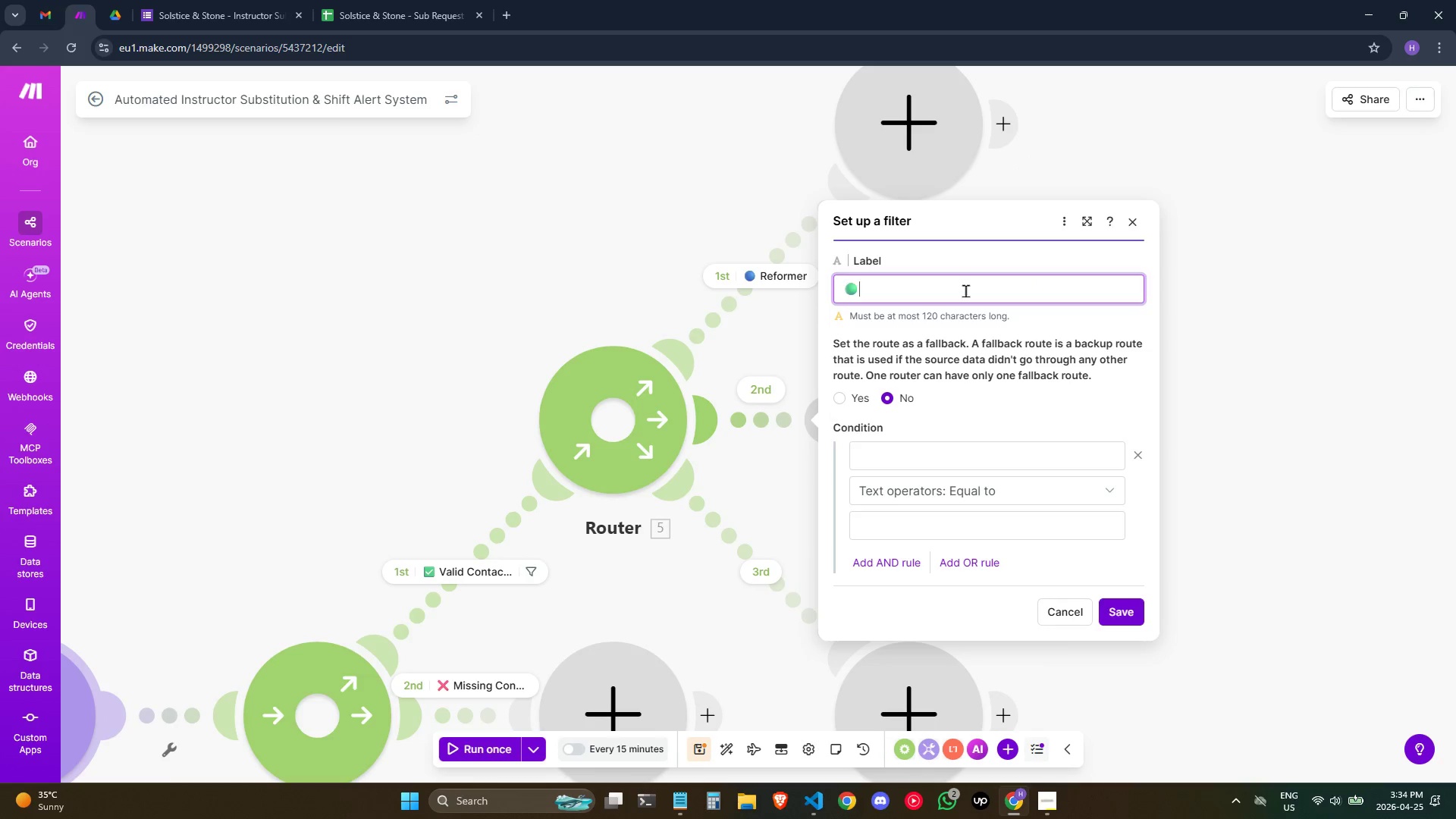 
type( Mat Pilates)
 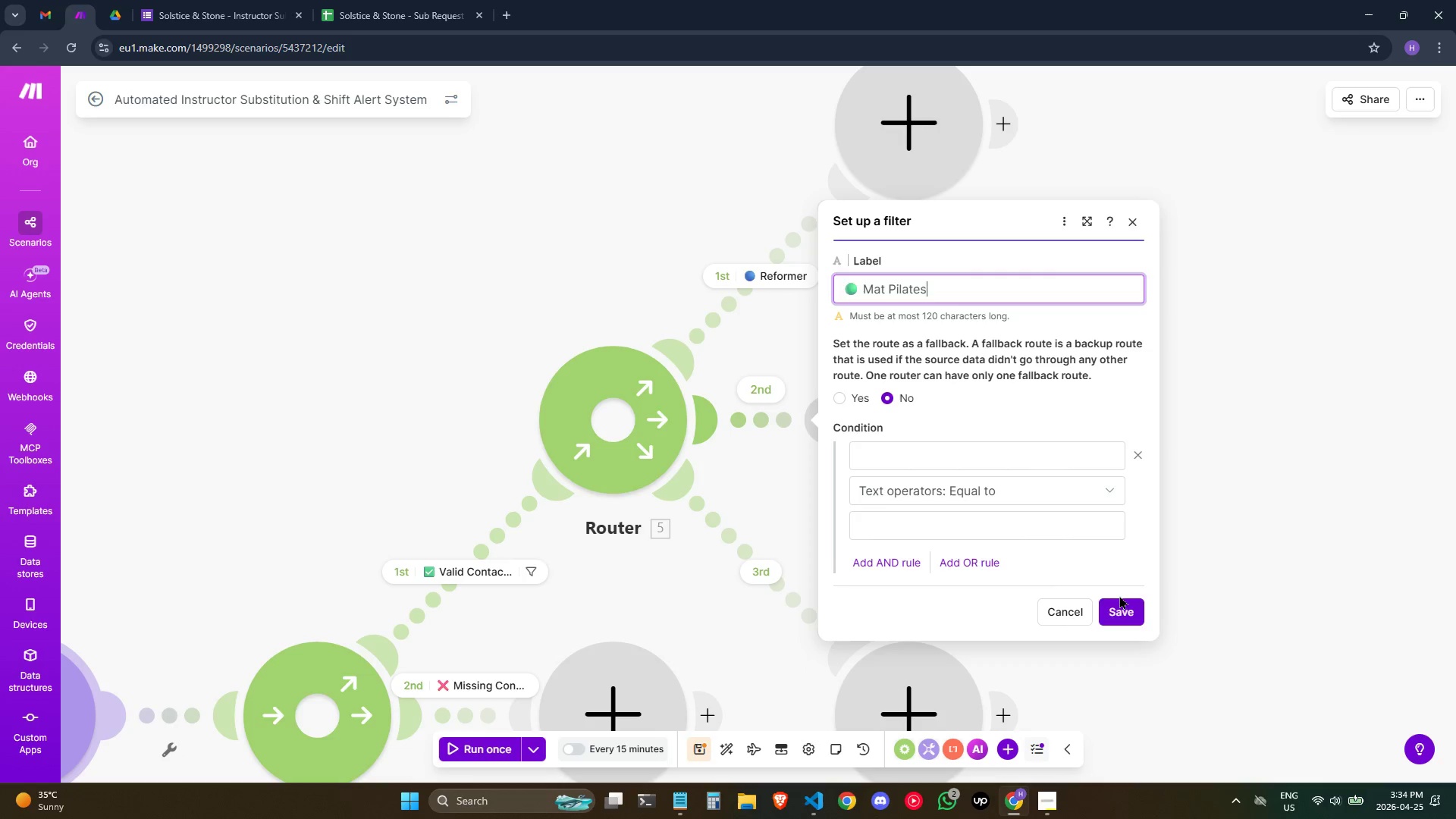 
left_click([1115, 612])
 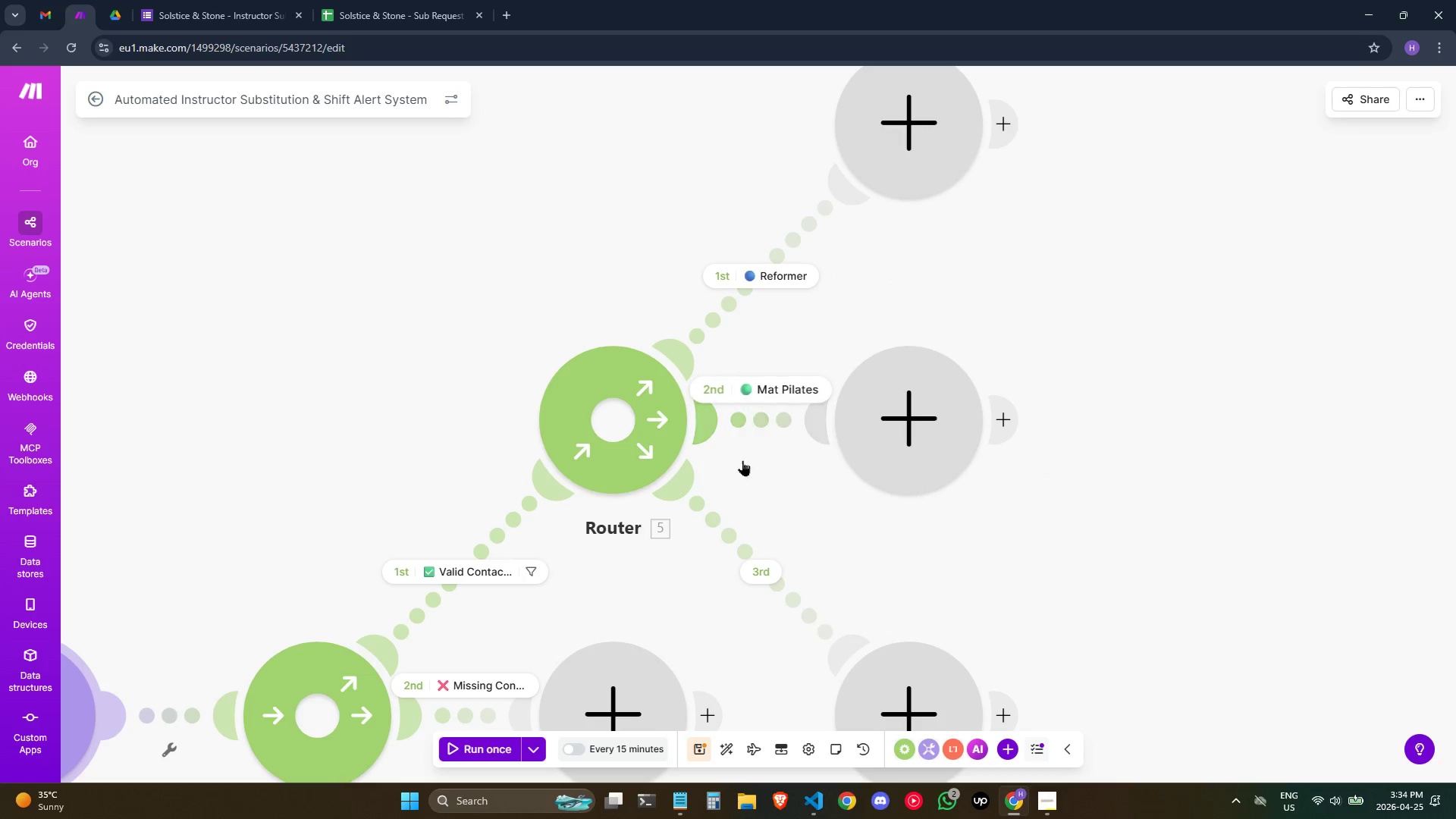 
left_click([757, 579])
 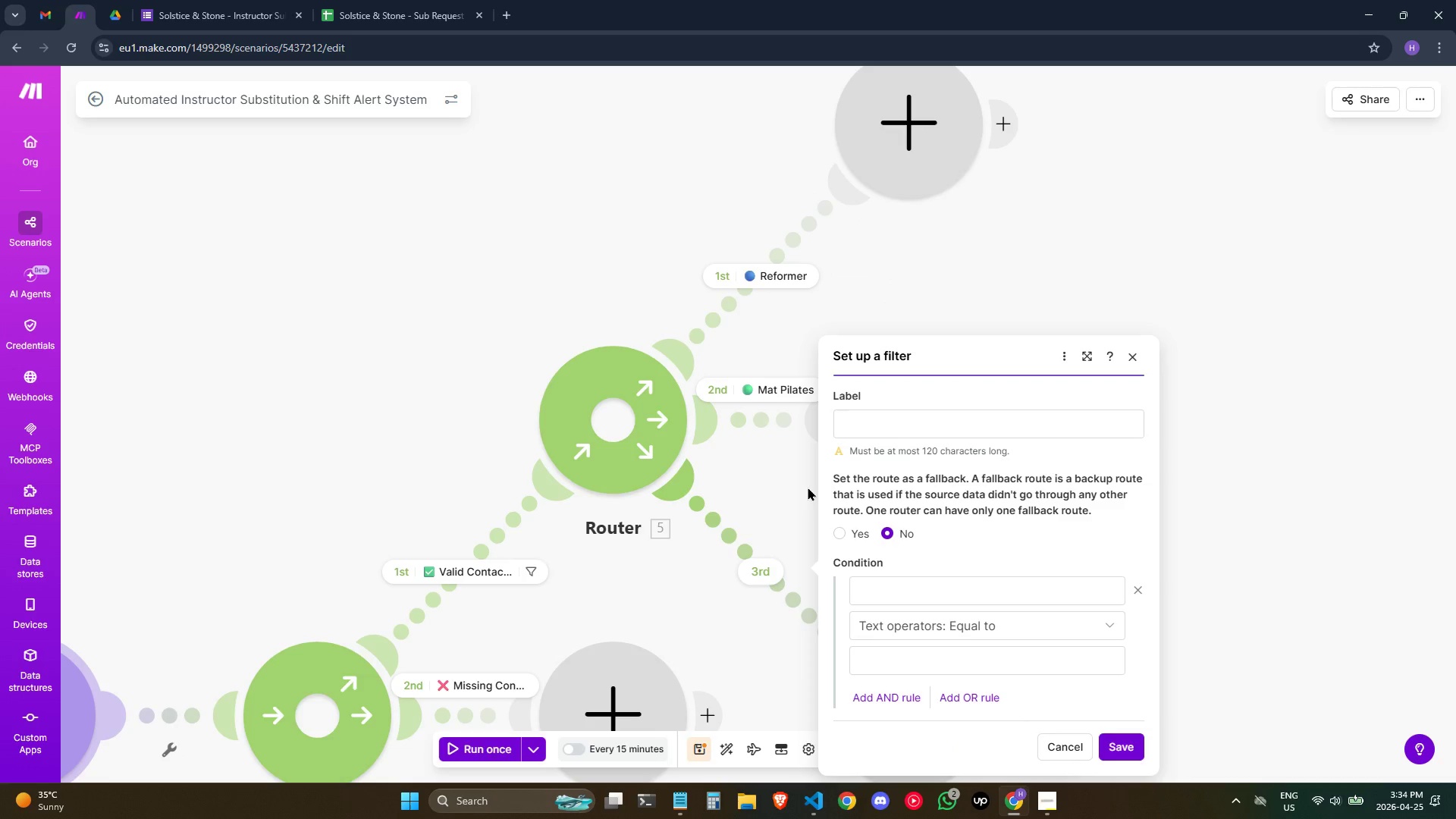 
key(Meta+Semicolon)
 